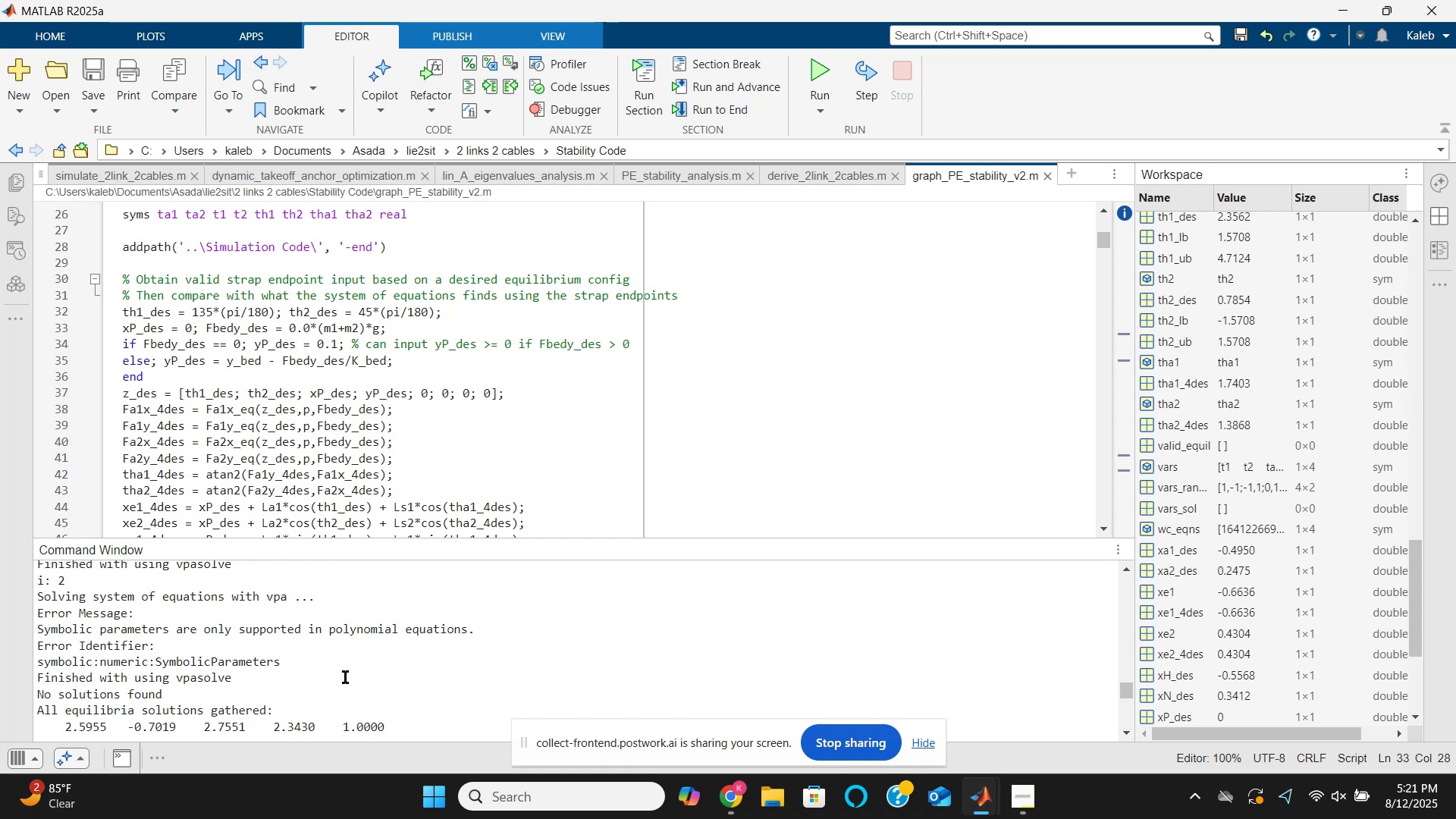 
scroll: coordinate [345, 677], scroll_direction: down, amount: 1.0
 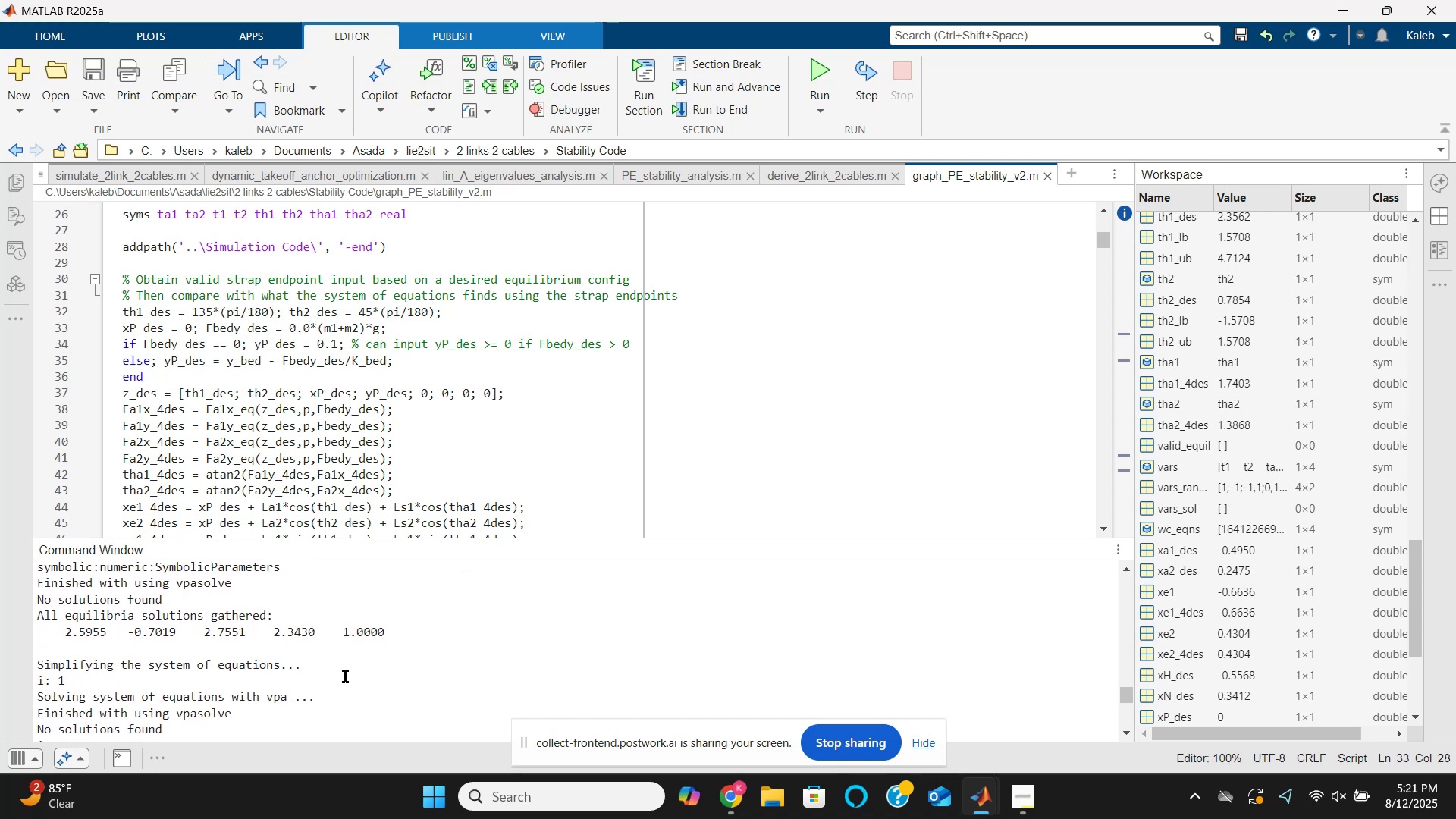 
wait(8.65)
 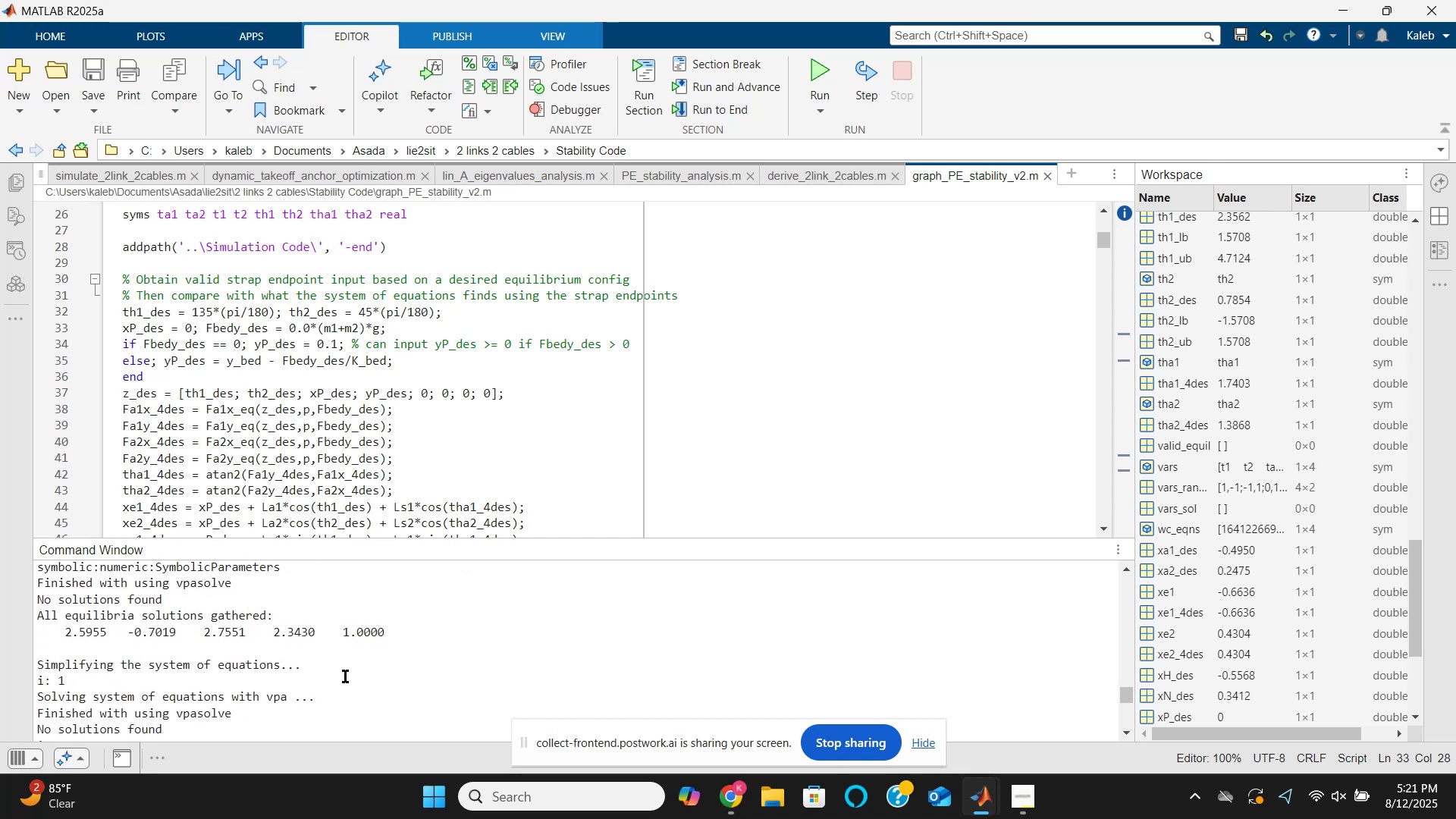 
scroll: coordinate [326, 472], scroll_direction: down, amount: 6.0
 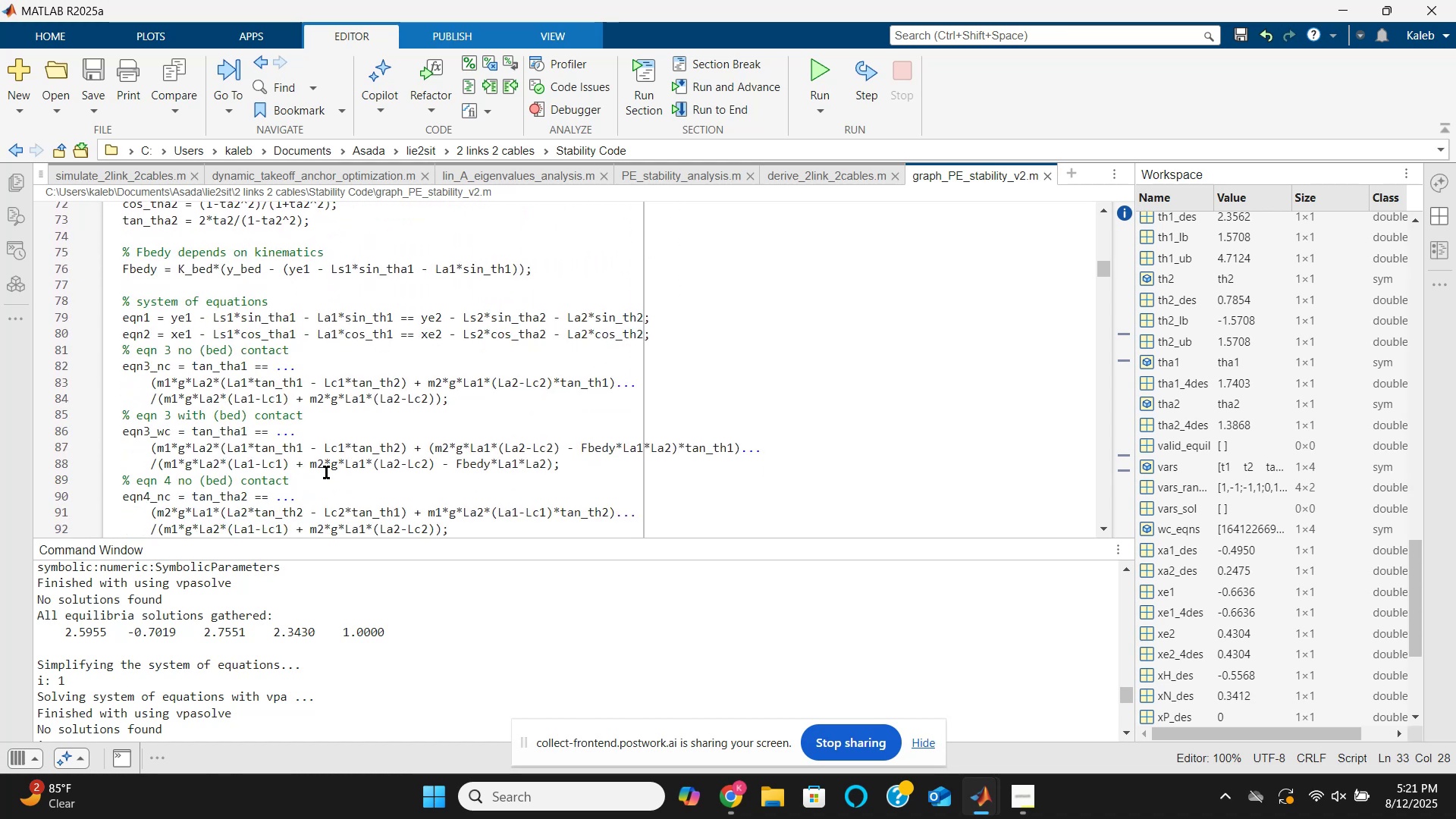 
wait(5.22)
 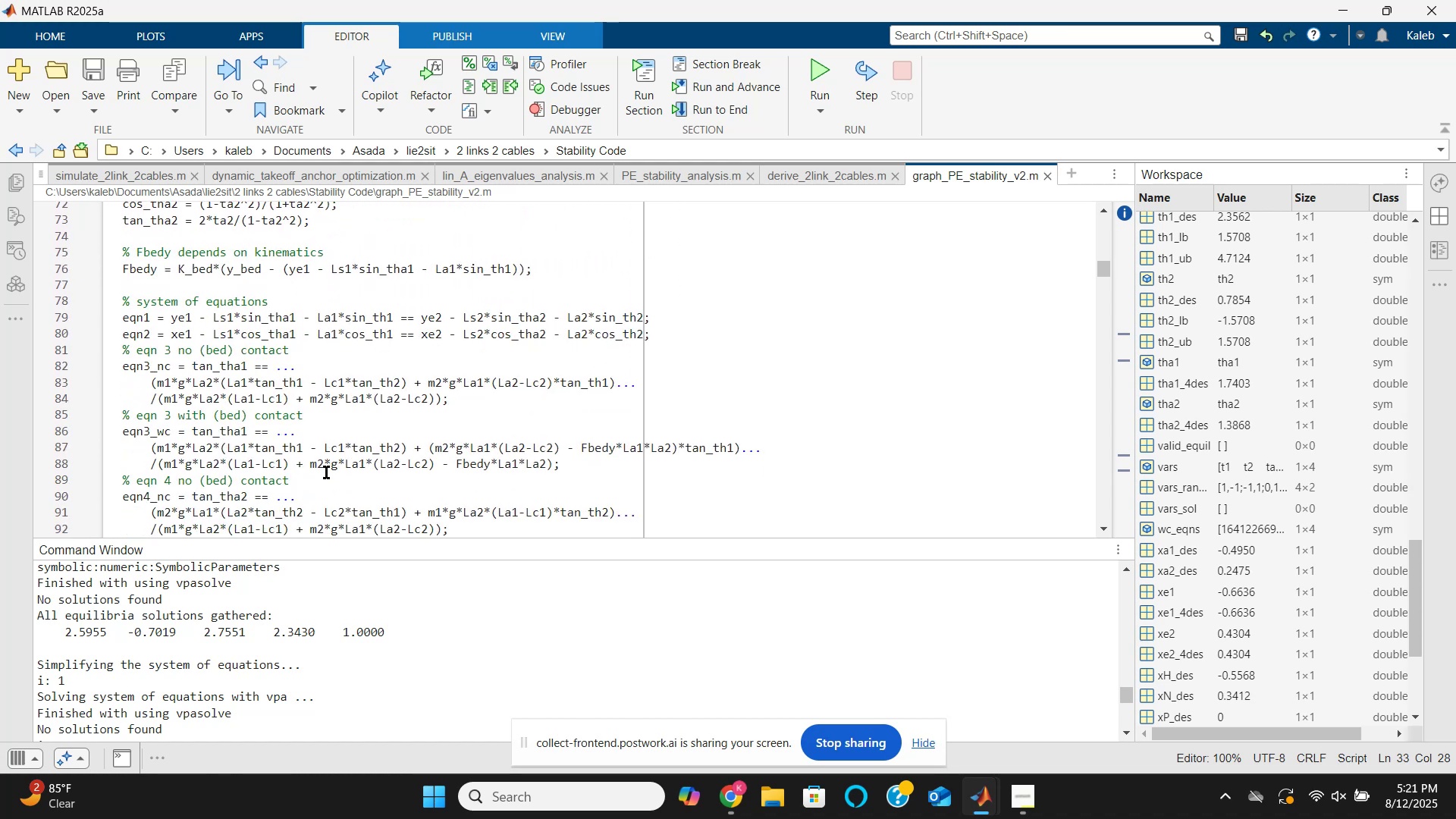 
scroll: coordinate [326, 472], scroll_direction: up, amount: 1.0
 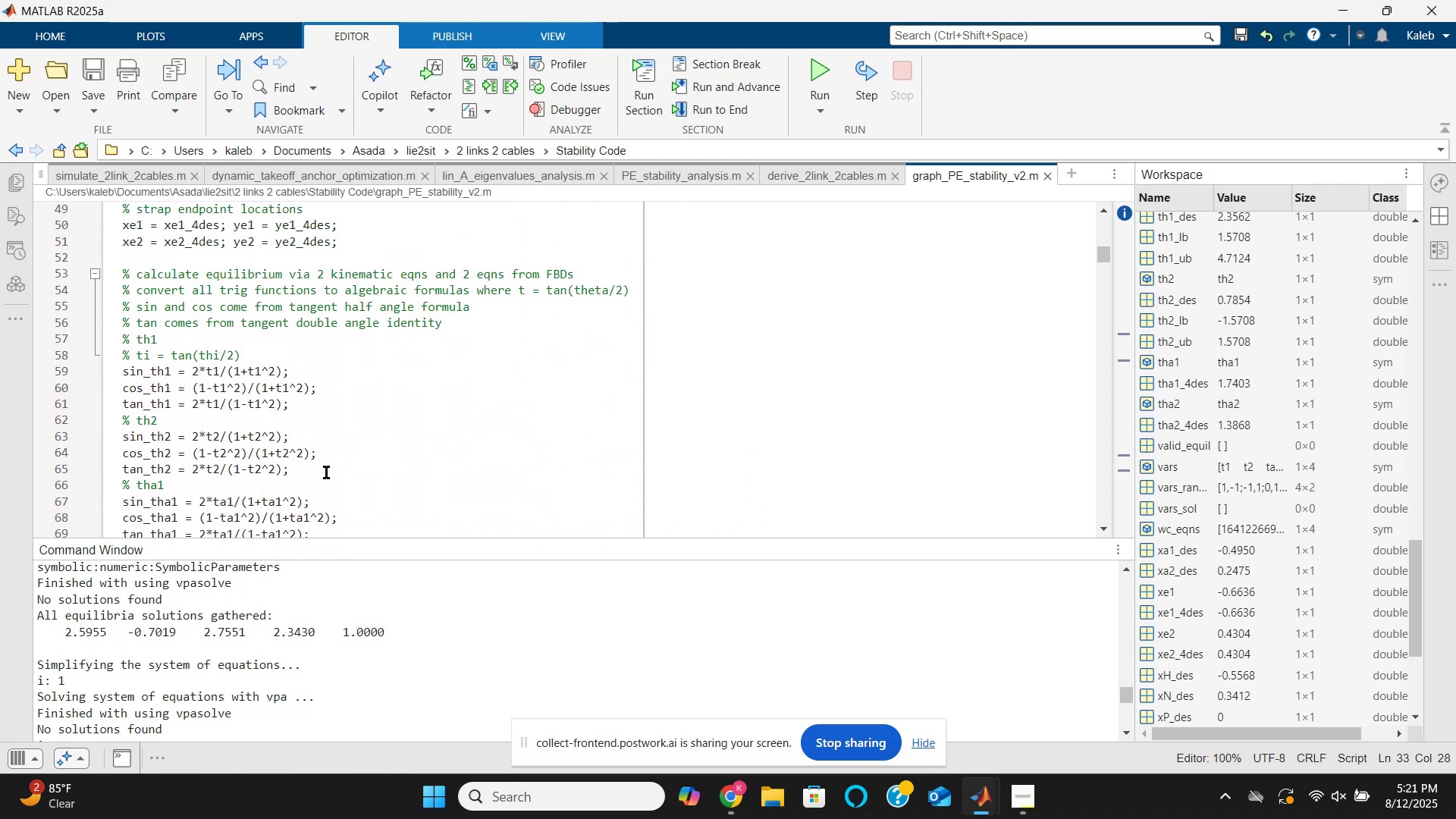 
scroll: coordinate [326, 473], scroll_direction: down, amount: 9.0
 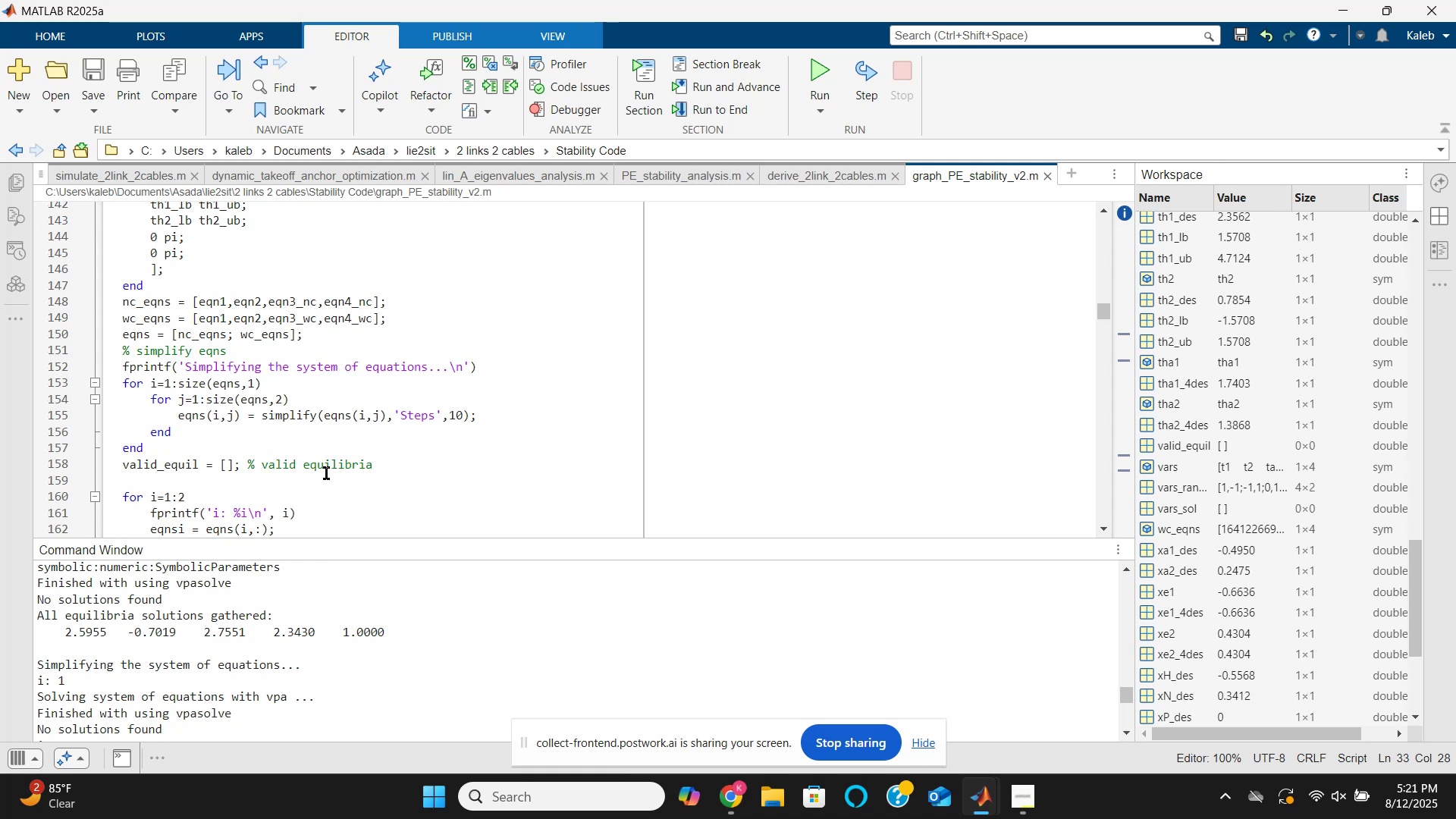 
wait(21.96)
 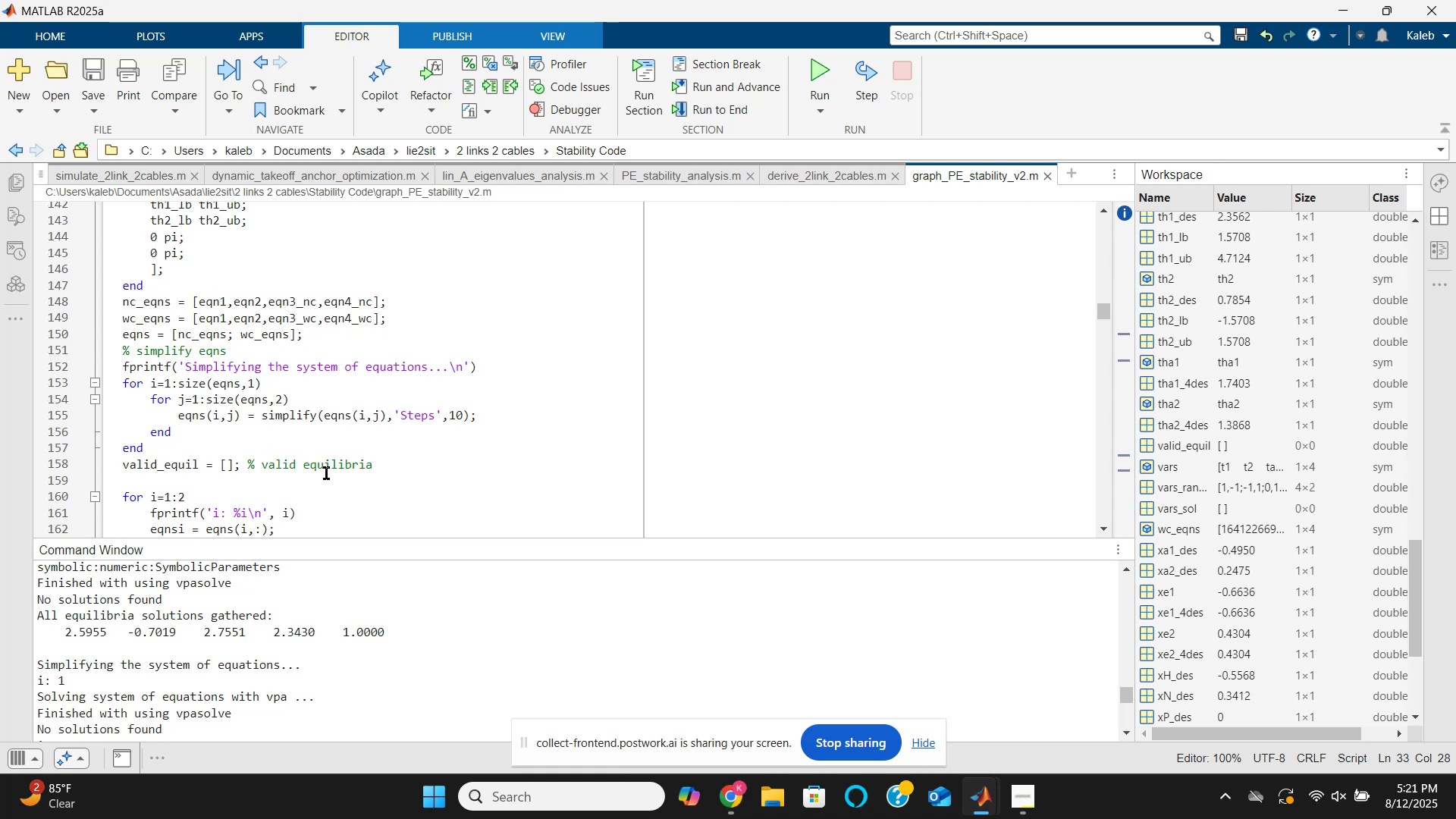 
scroll: coordinate [326, 473], scroll_direction: down, amount: 1.0
 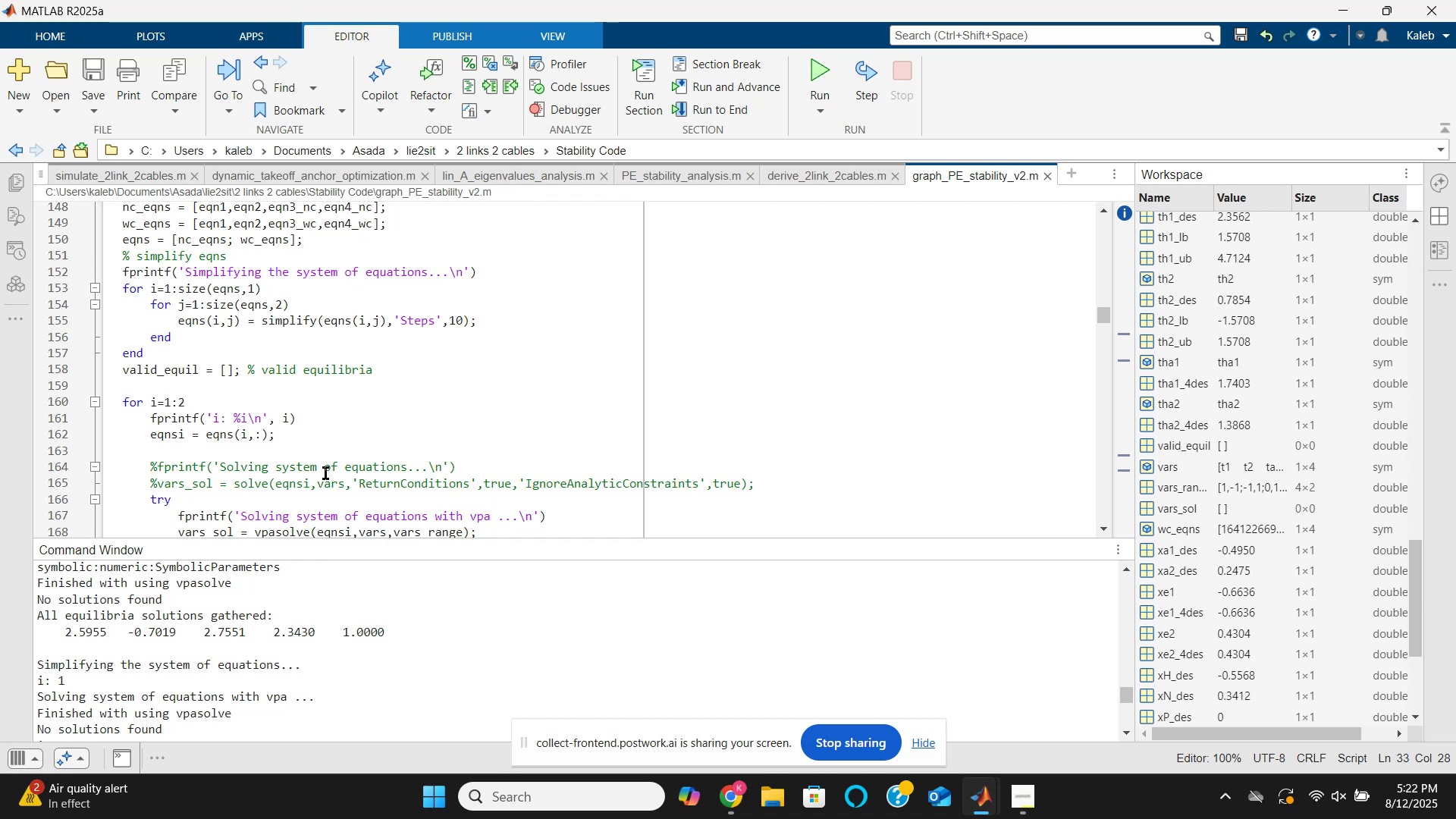 
wait(21.74)
 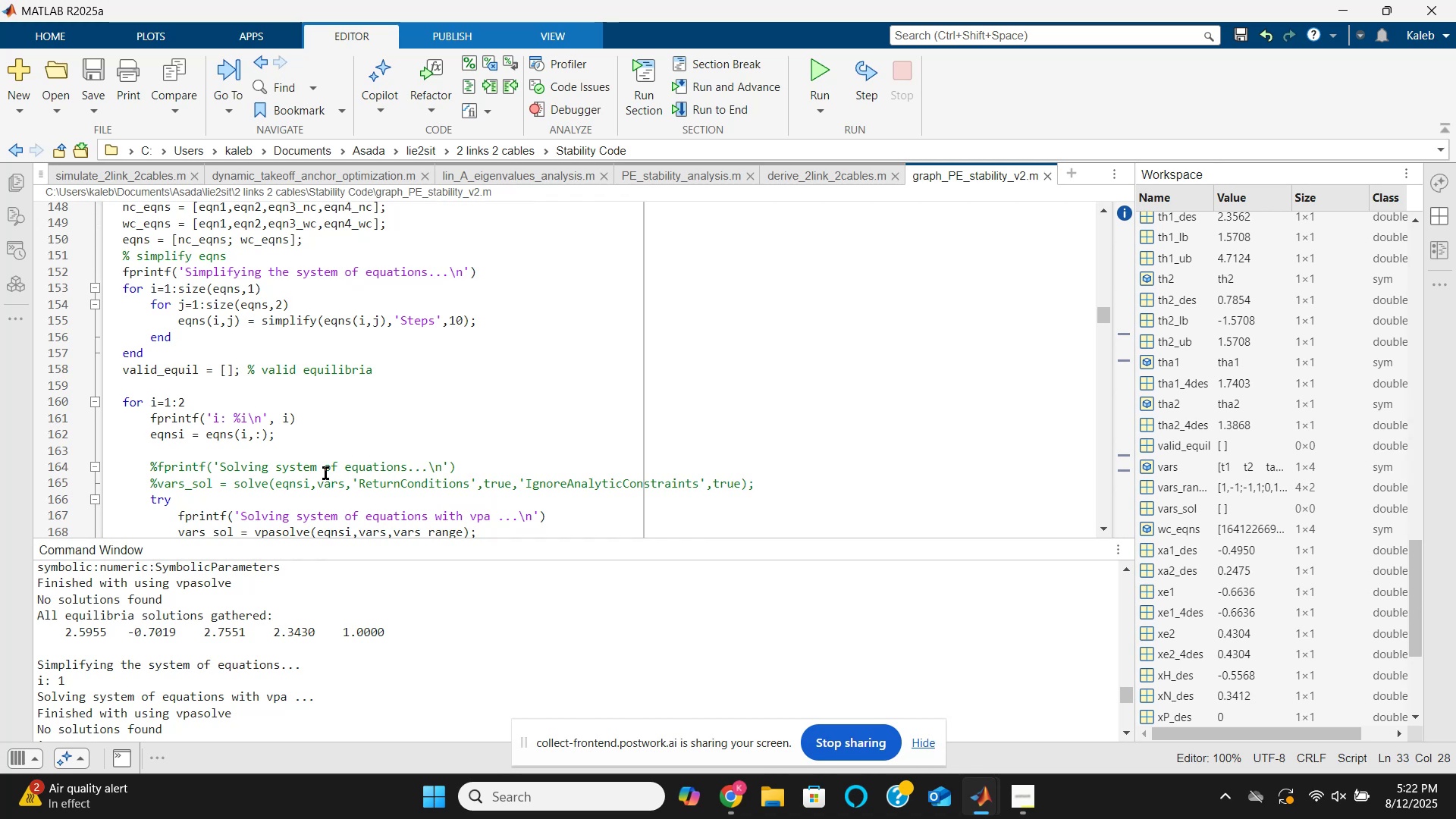 
scroll: coordinate [325, 475], scroll_direction: down, amount: 1.0
 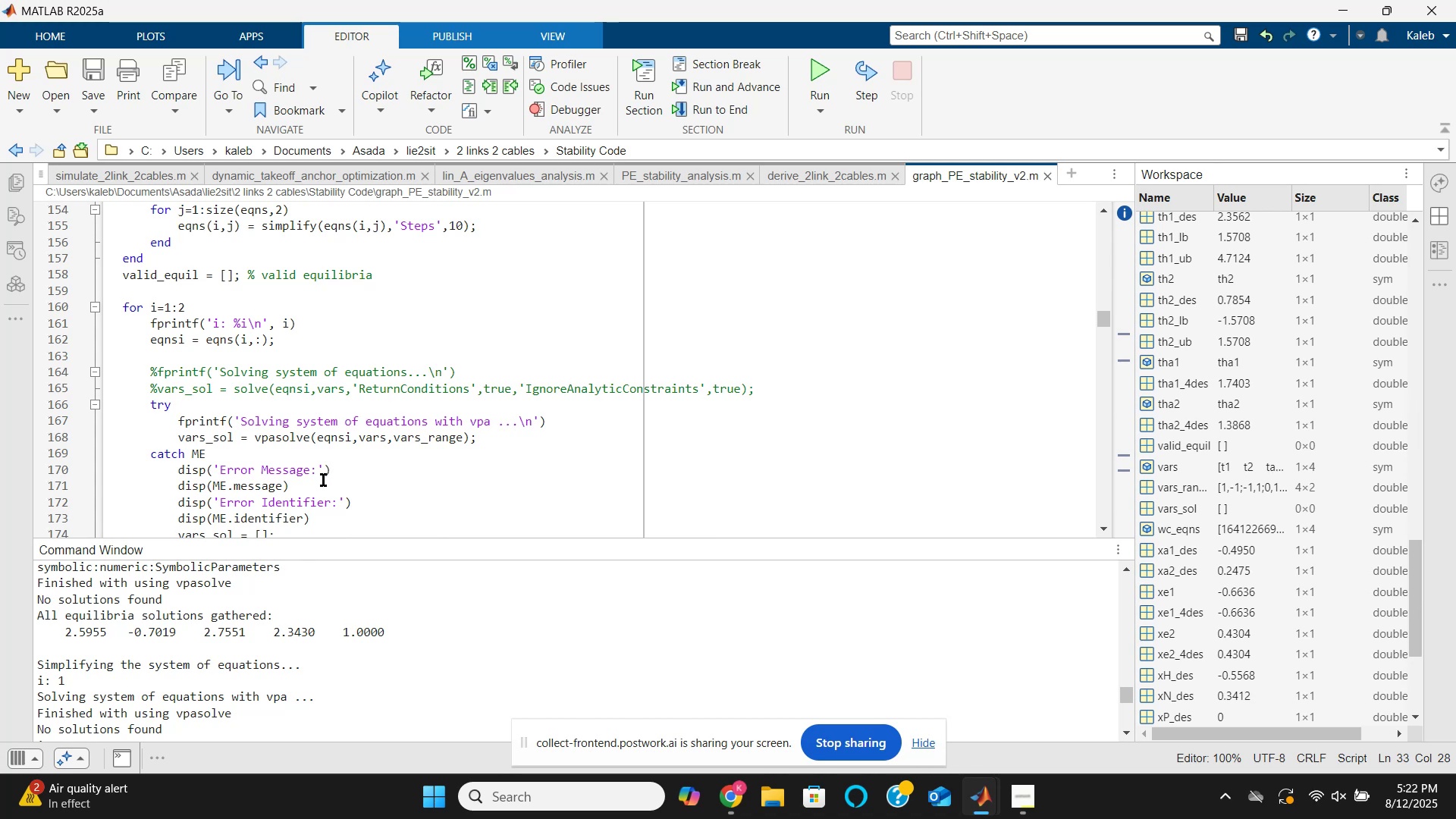 
wait(11.56)
 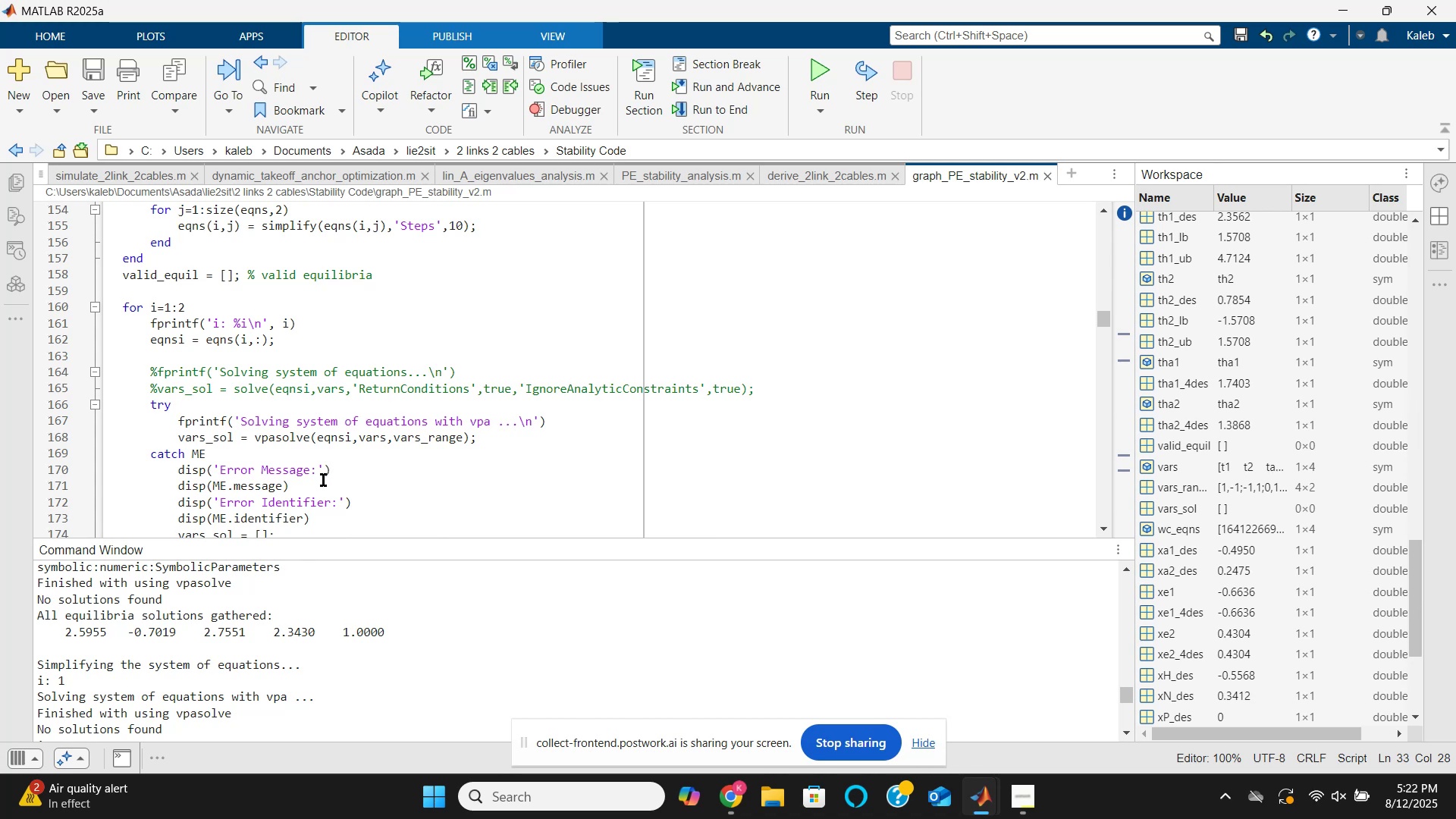 
scroll: coordinate [320, 647], scroll_direction: down, amount: 1.0
 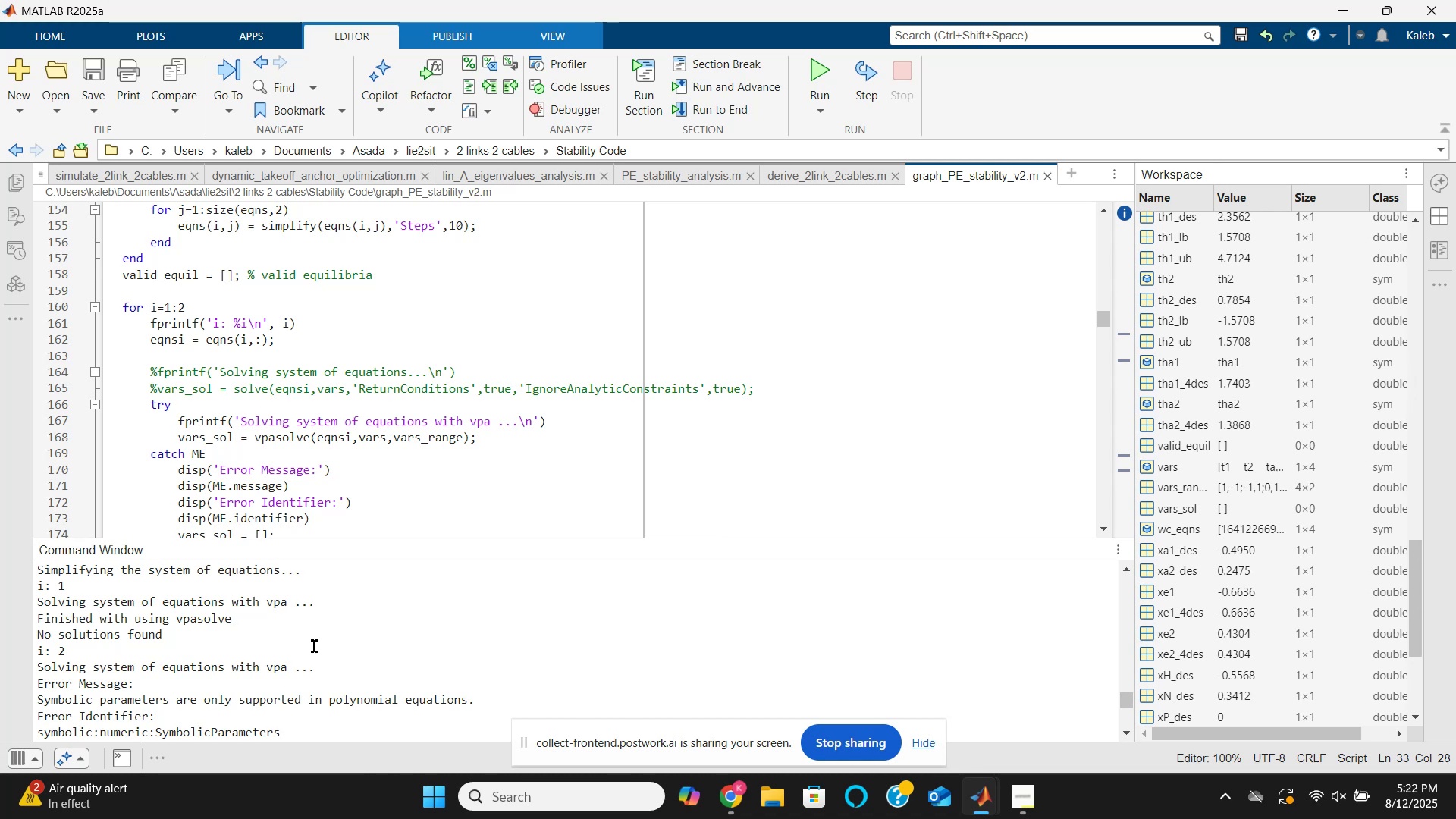 
wait(25.46)
 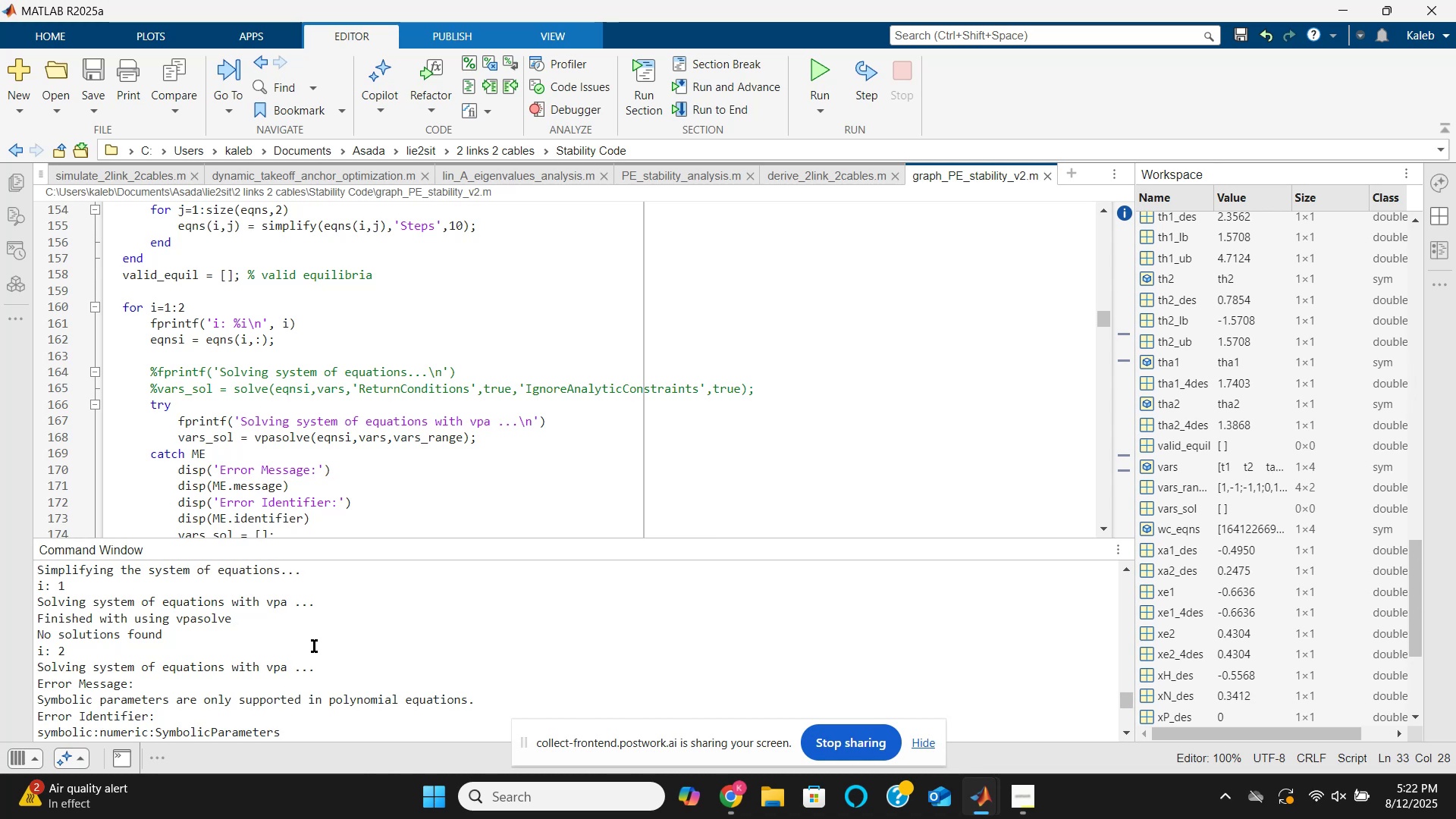 
scroll: coordinate [291, 407], scroll_direction: up, amount: 1.0
 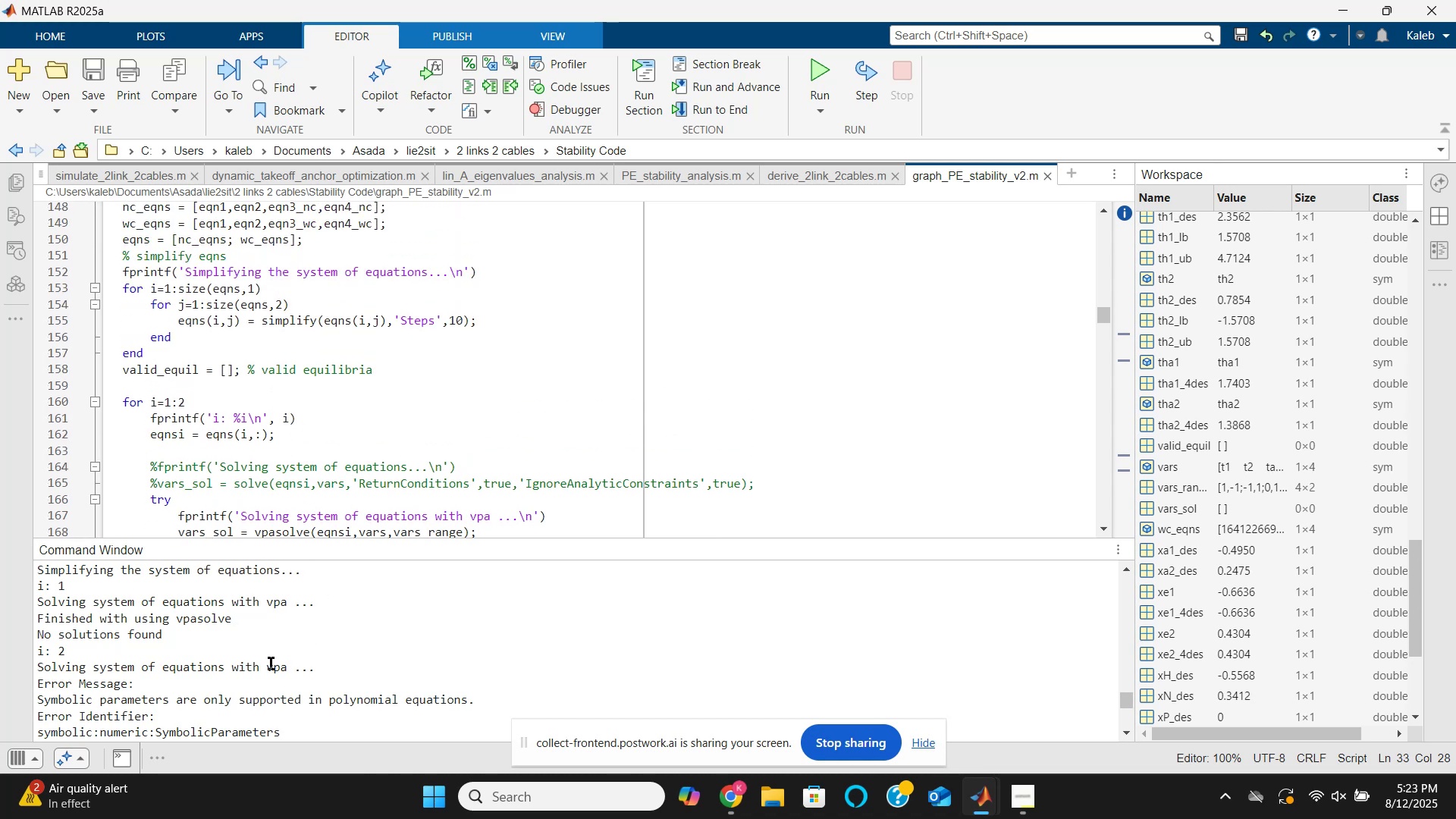 
wait(8.94)
 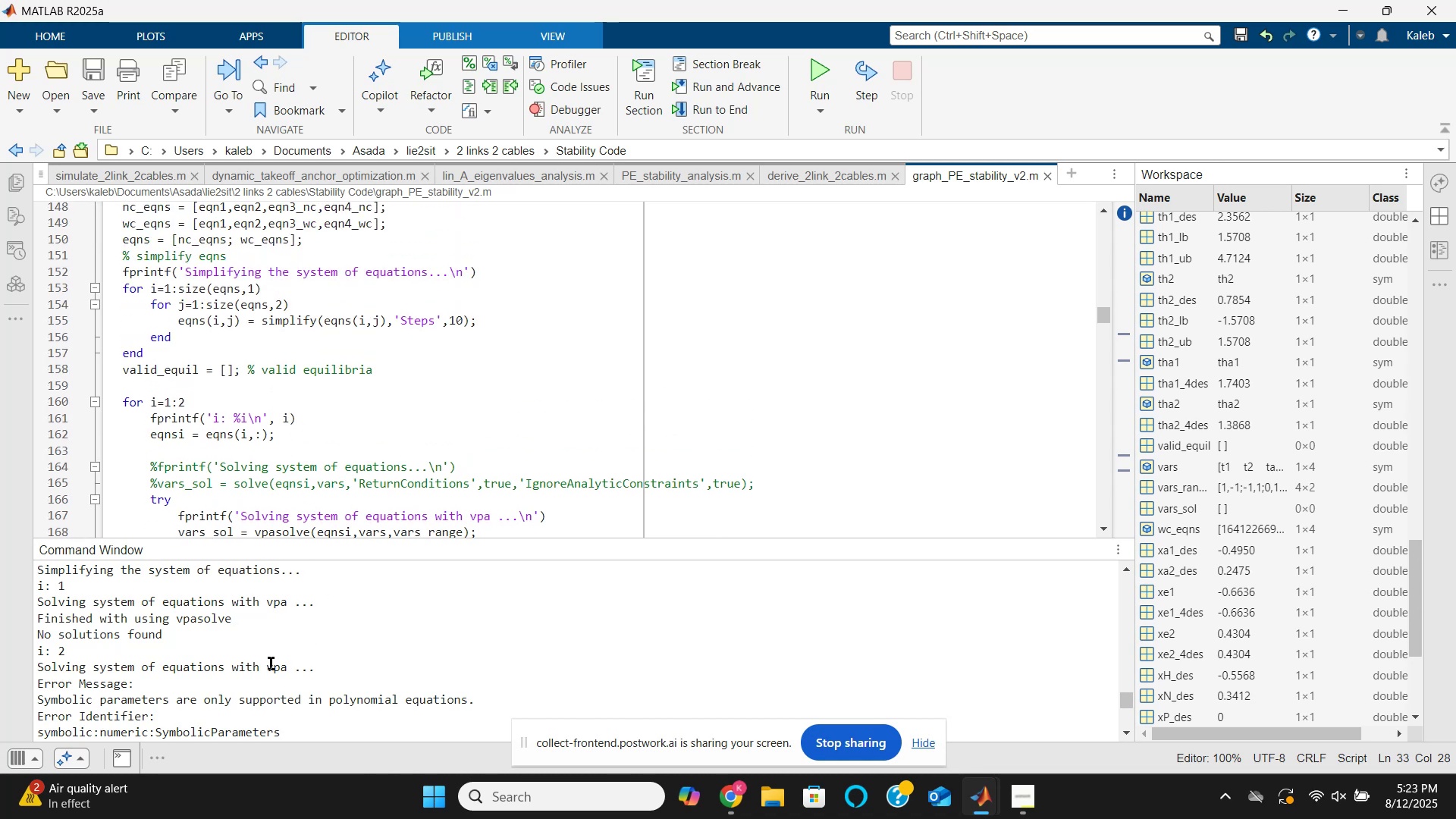 
scroll: coordinate [271, 664], scroll_direction: down, amount: 1.0
 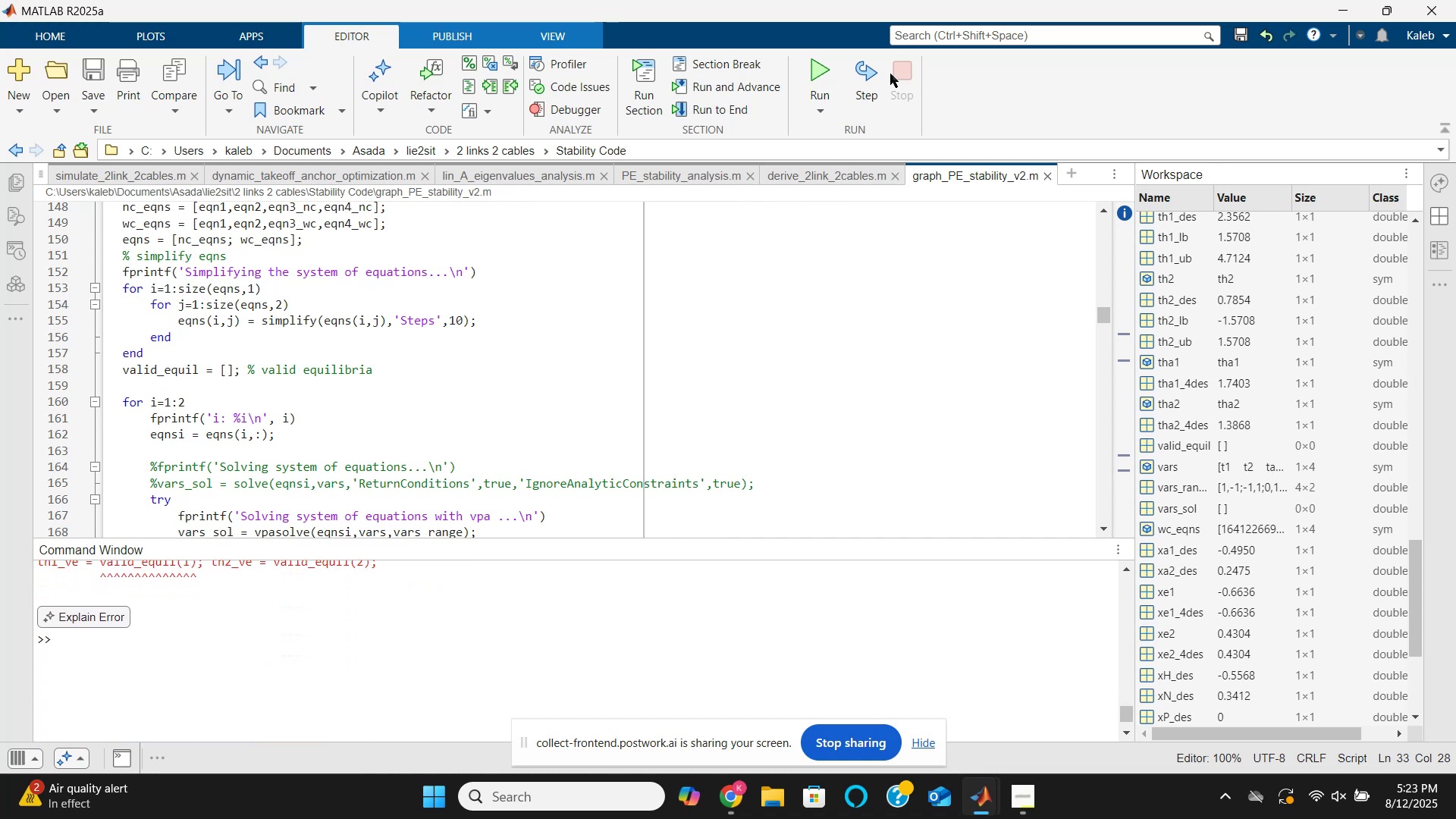 
wait(5.9)
 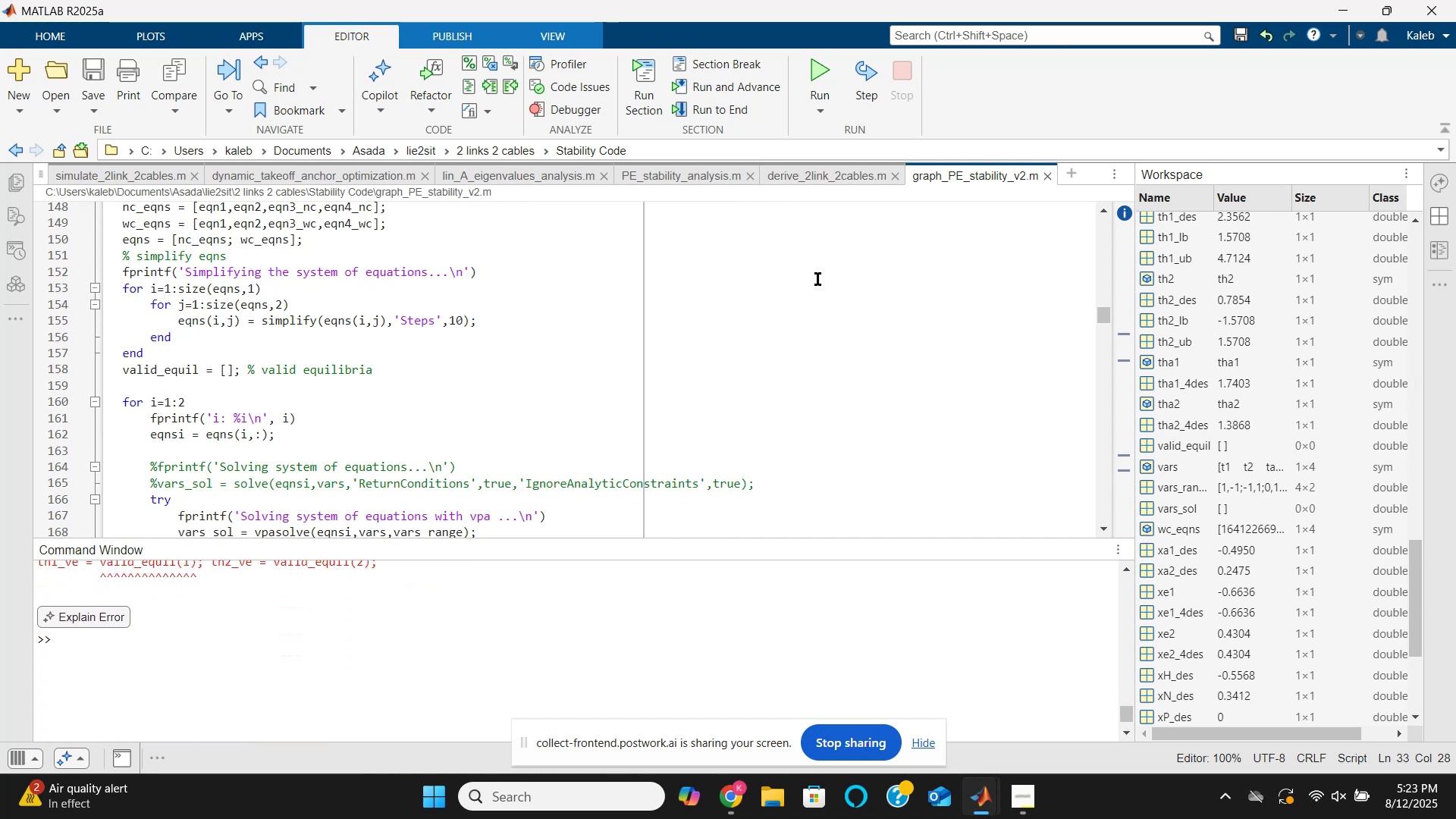 
left_click([821, 72])
 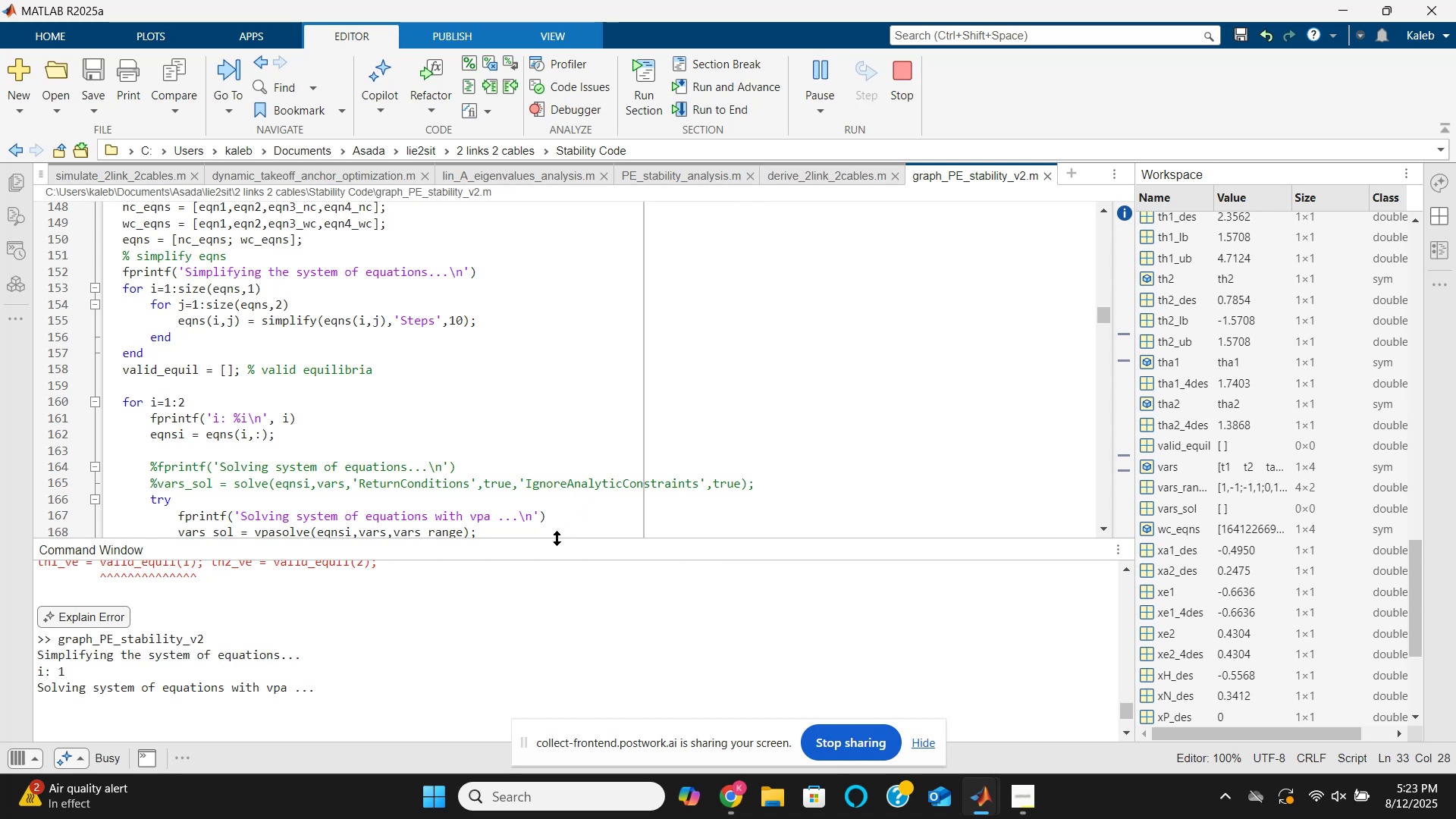 
wait(8.58)
 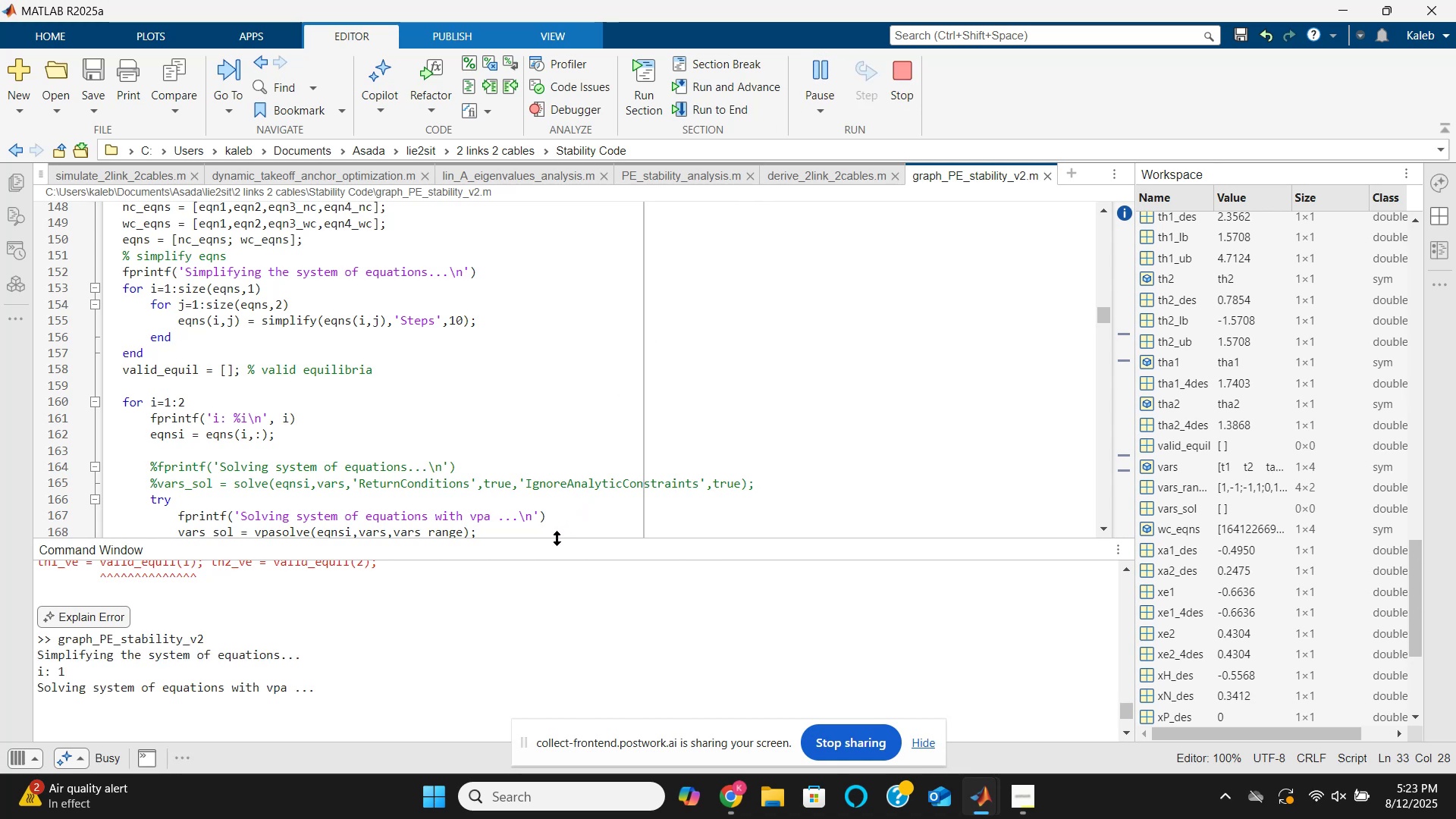 
left_click([262, 736])
 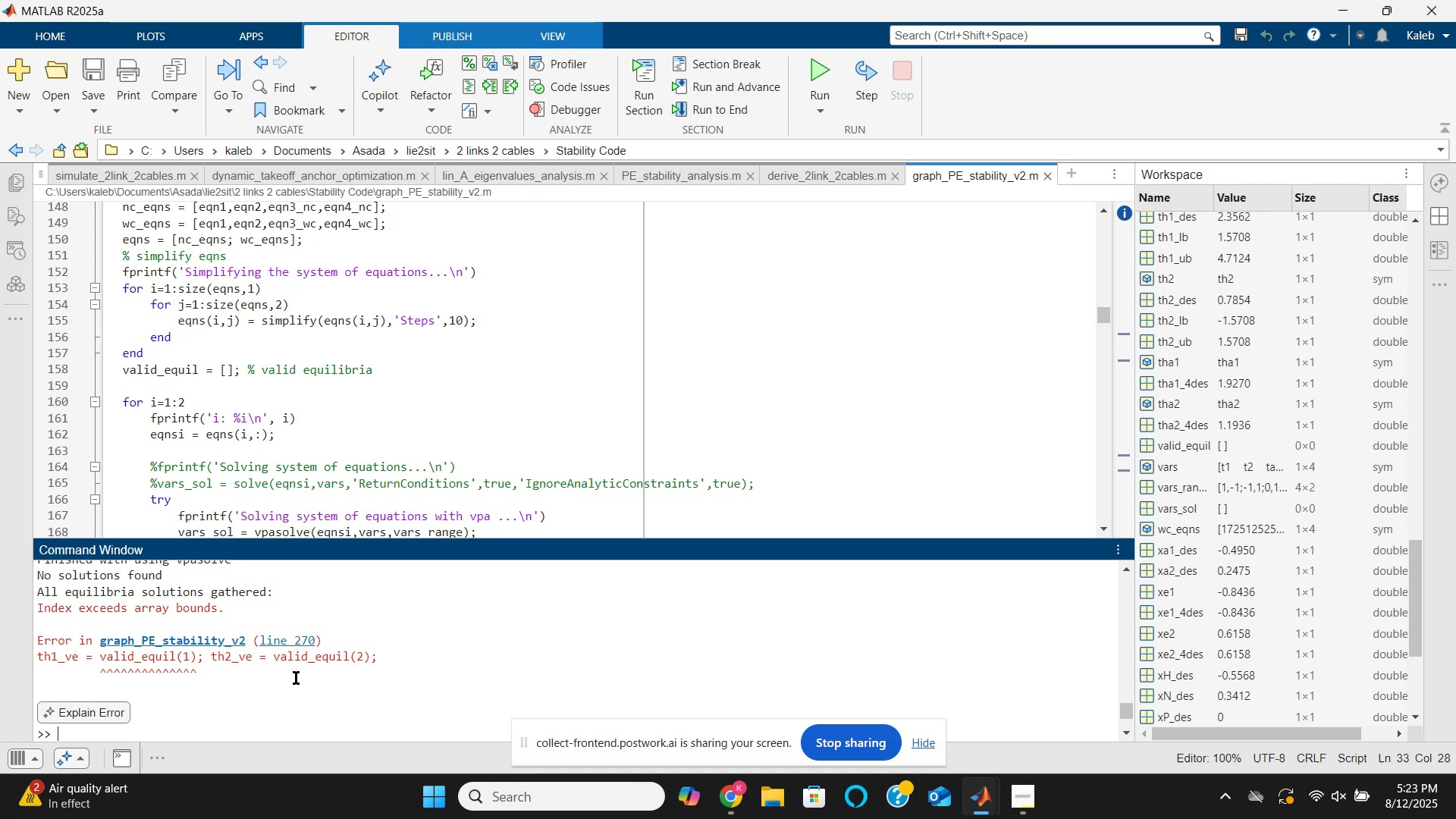 
scroll: coordinate [297, 678], scroll_direction: up, amount: 1.0
 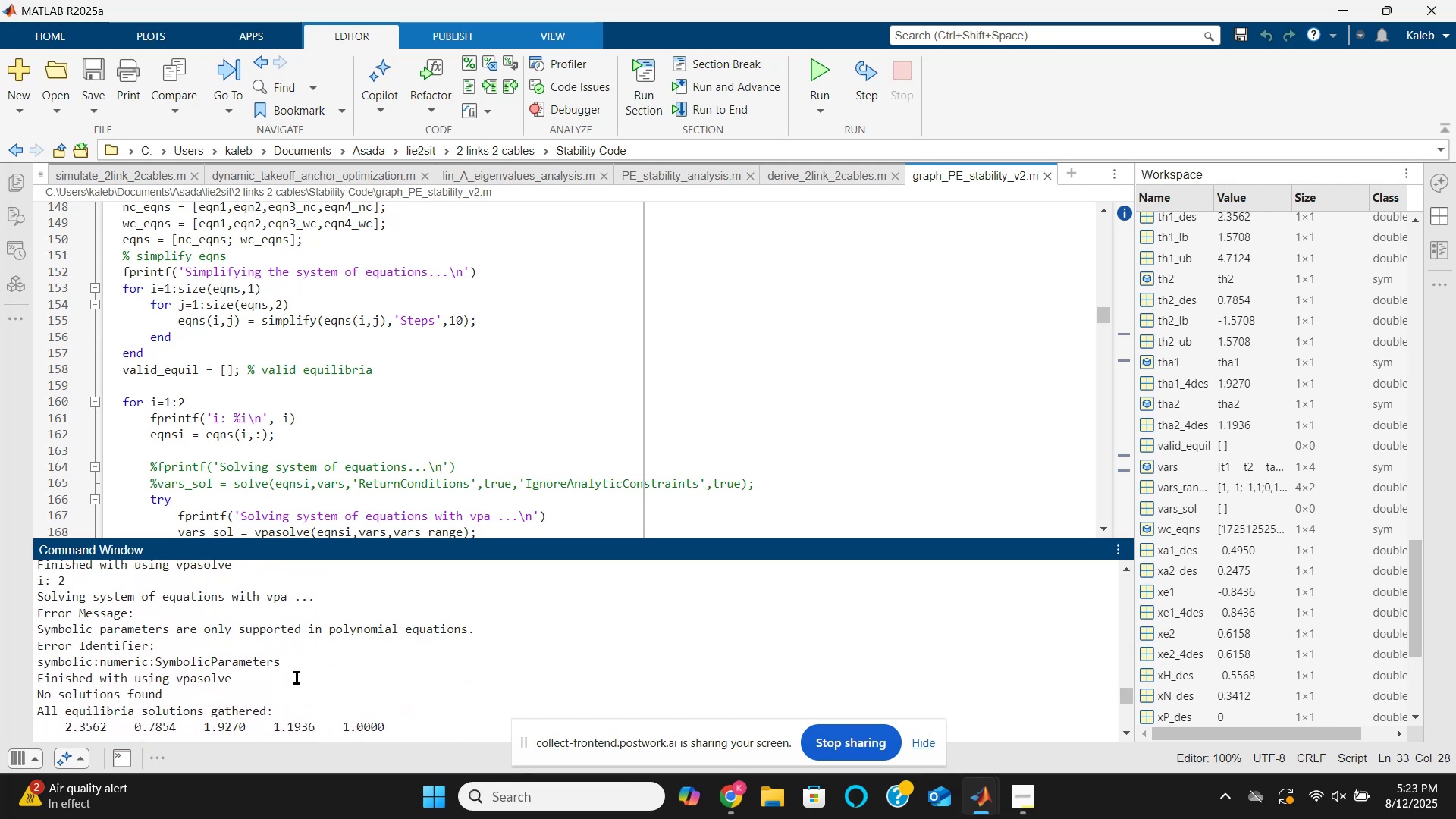 
wait(8.97)
 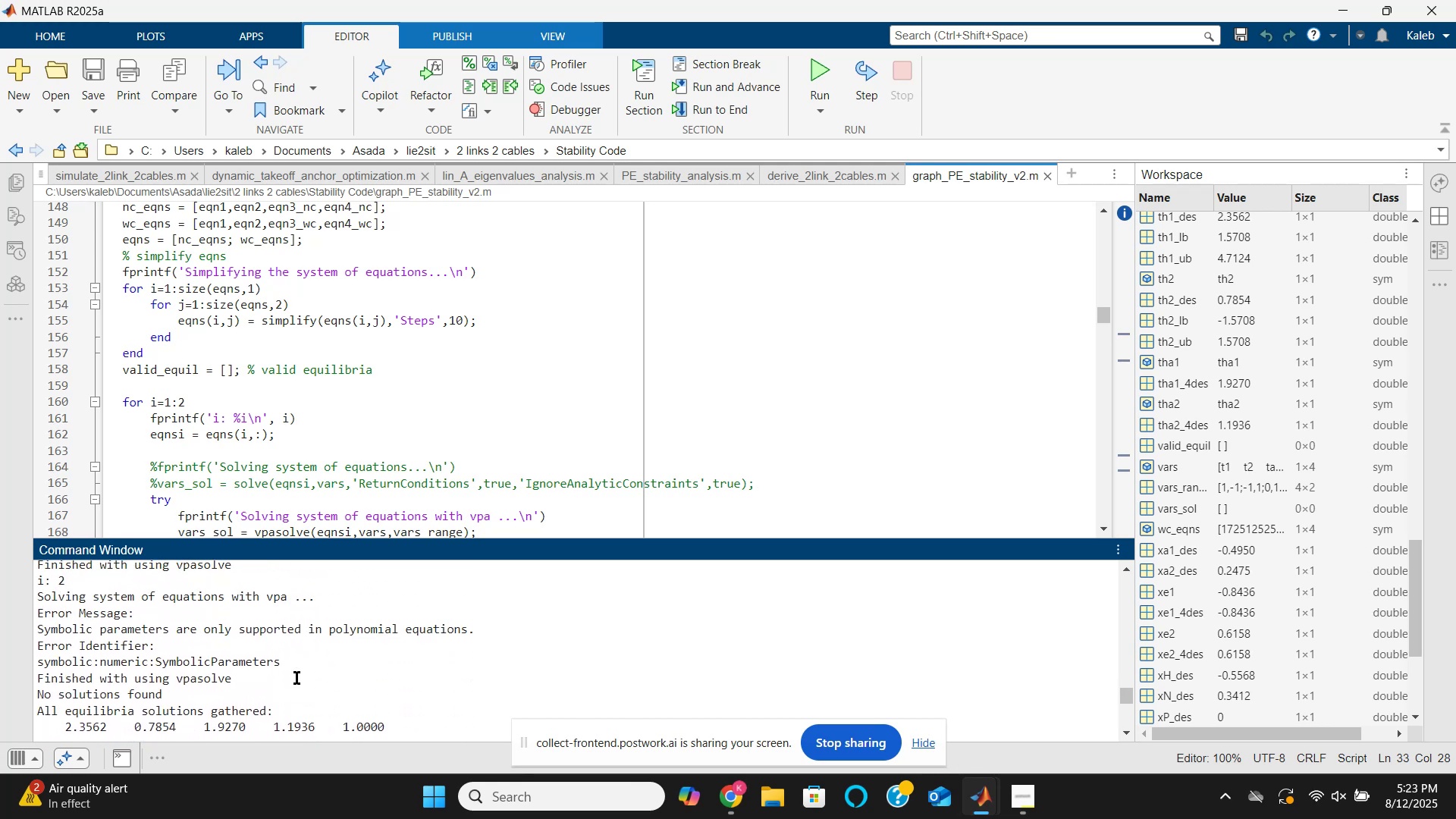 
scroll: coordinate [297, 678], scroll_direction: up, amount: 1.0
 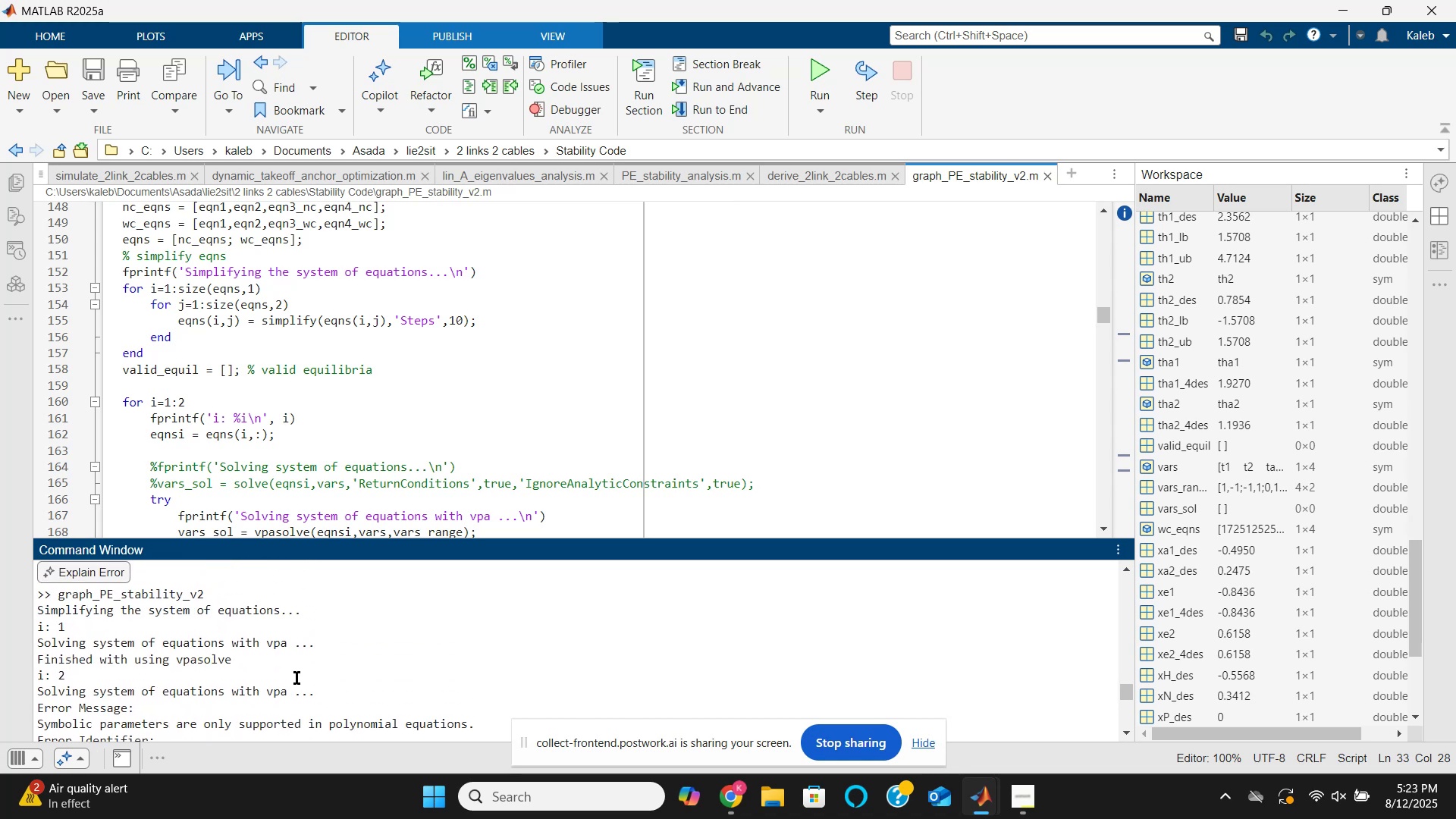 
scroll: coordinate [297, 678], scroll_direction: down, amount: 1.0
 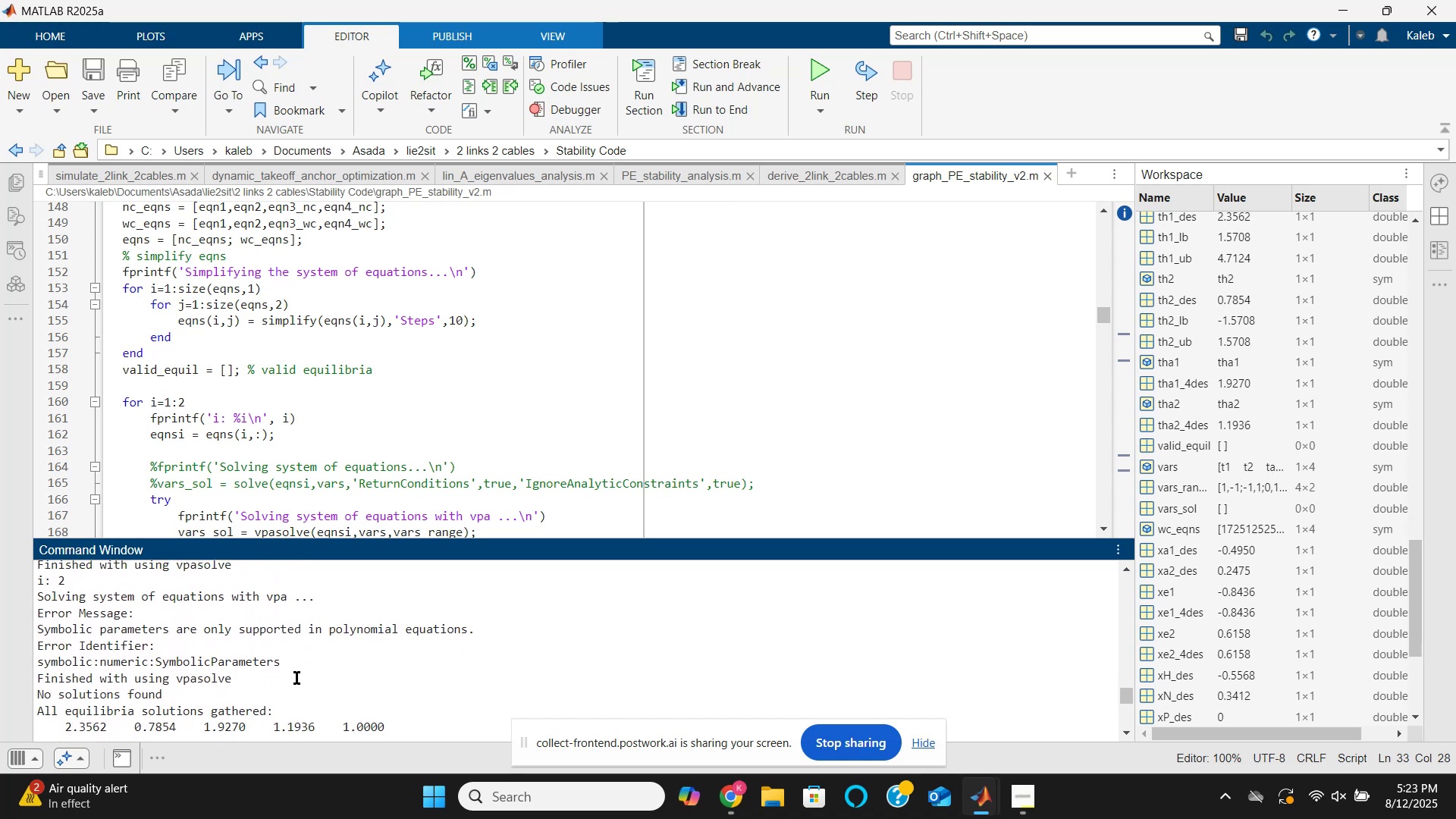 
wait(11.11)
 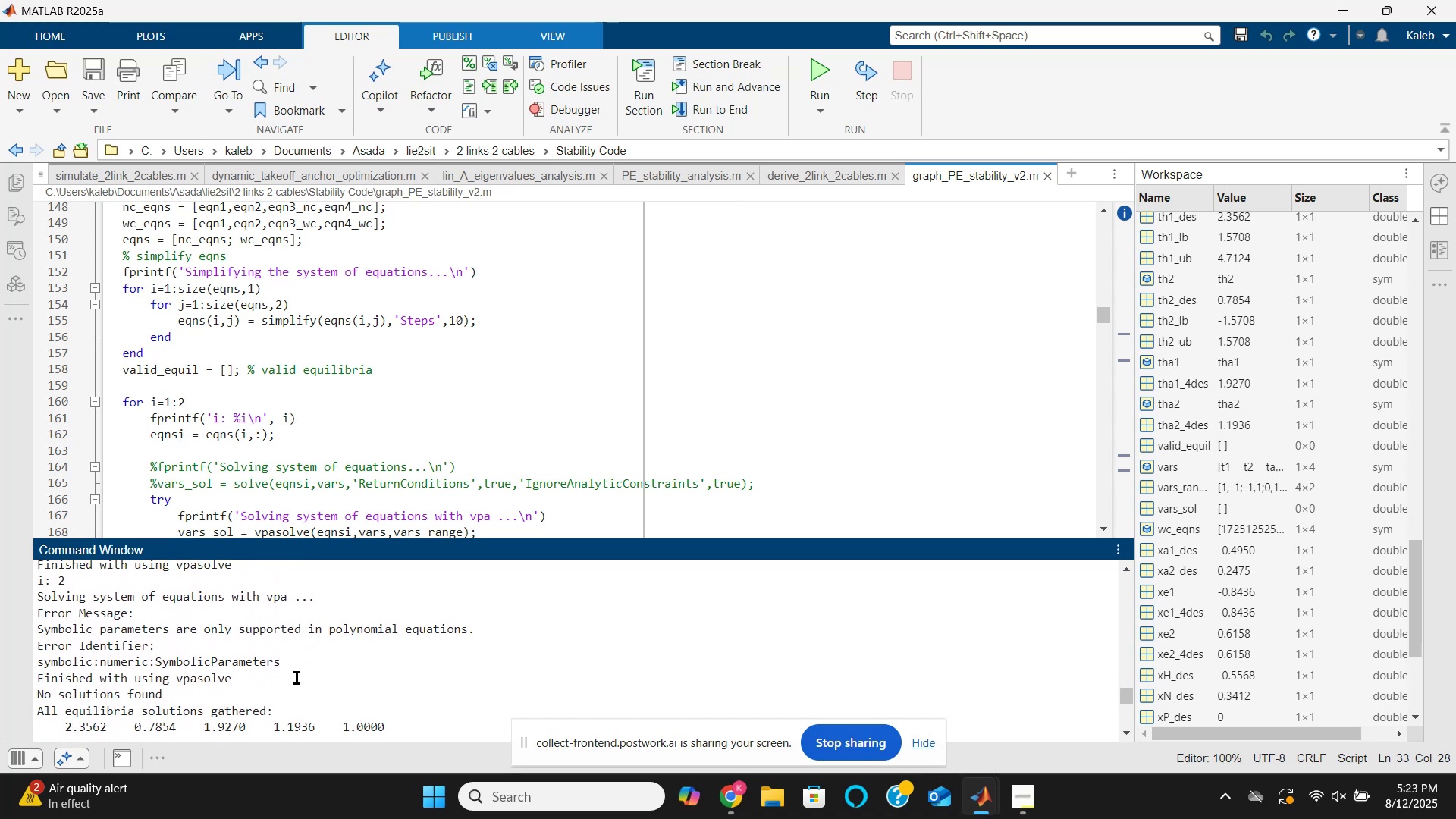 
scroll: coordinate [297, 678], scroll_direction: down, amount: 2.0
 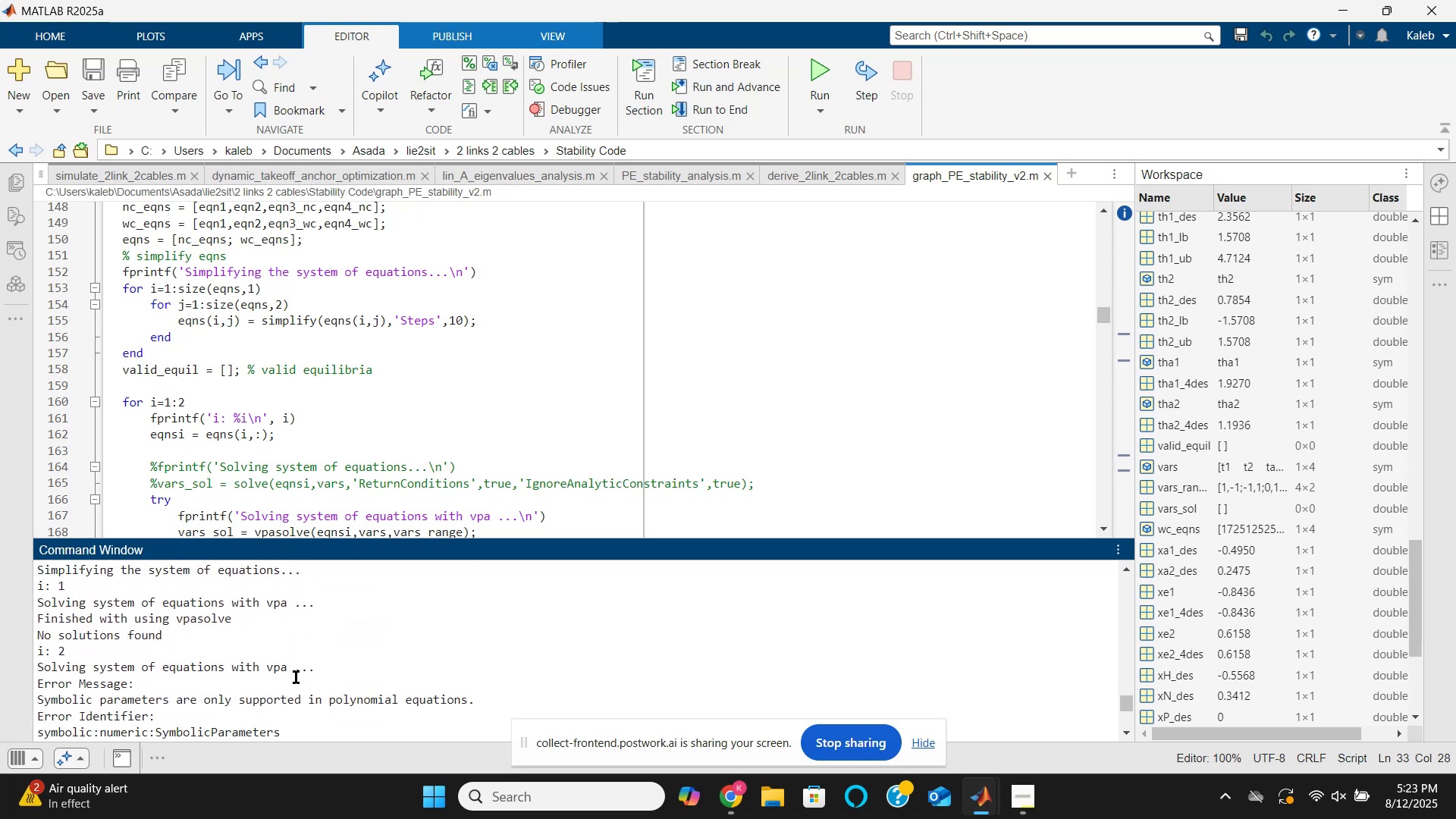 
wait(5.82)
 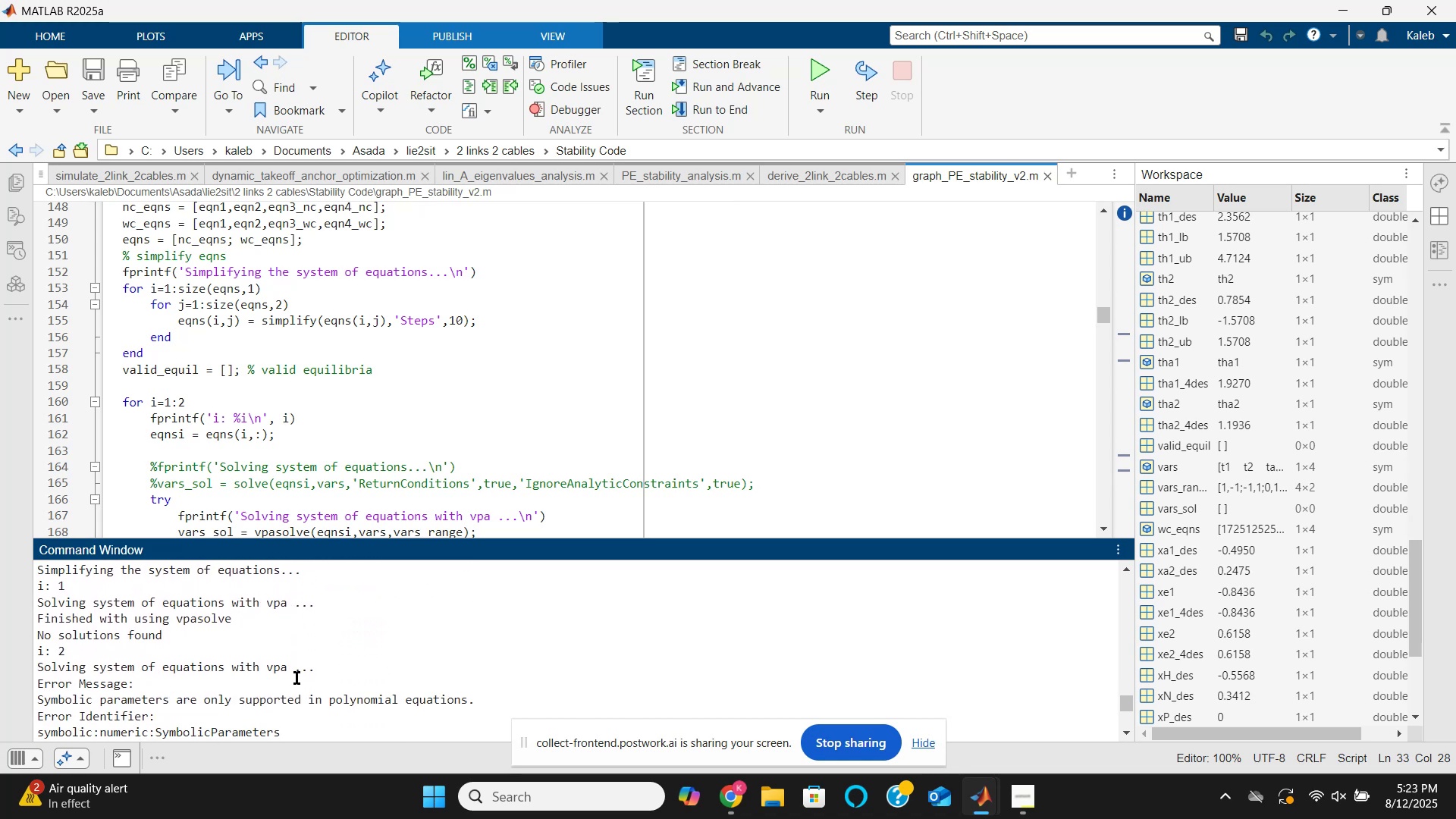 
scroll: coordinate [293, 676], scroll_direction: down, amount: 1.0
 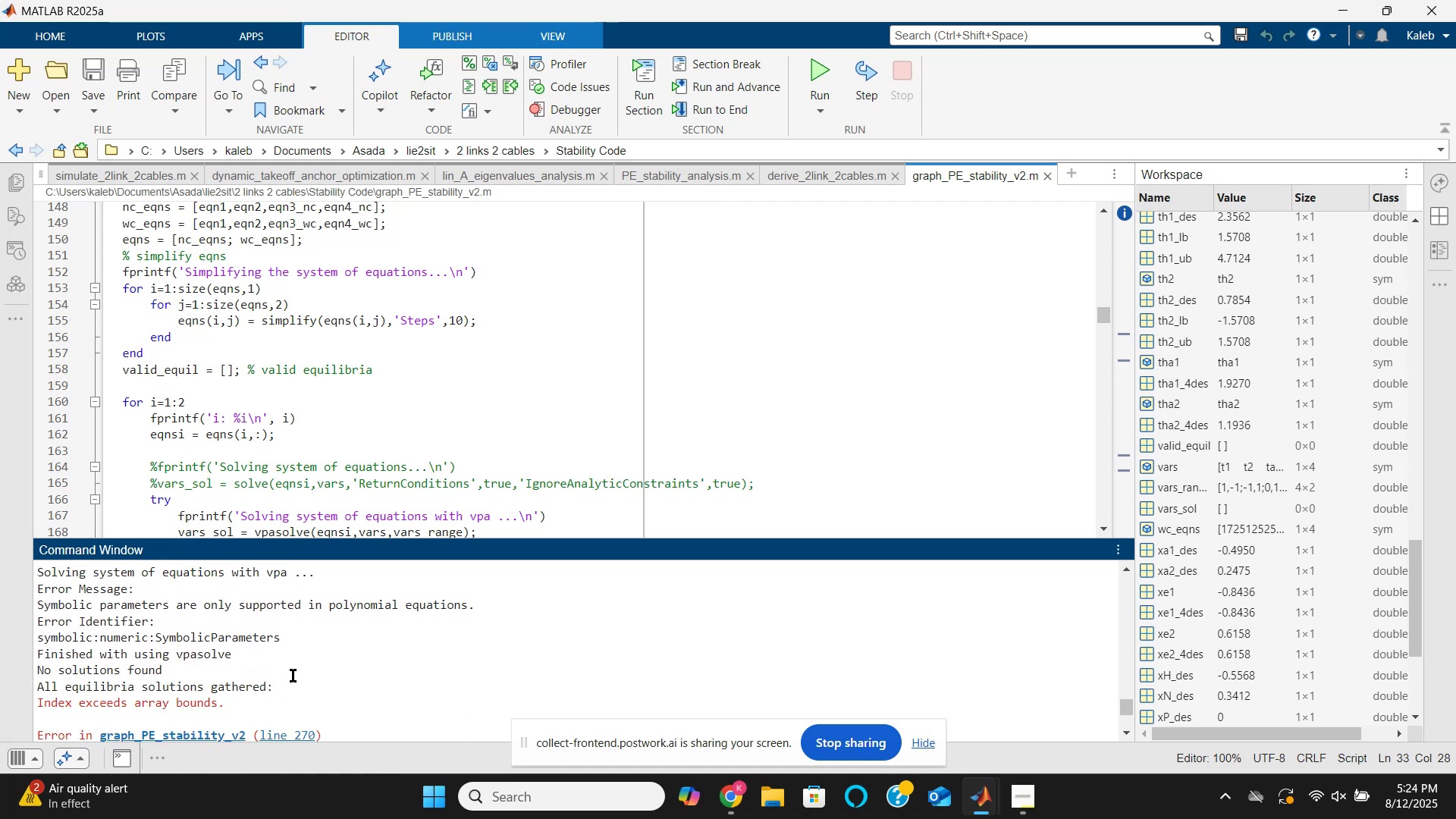 
wait(10.26)
 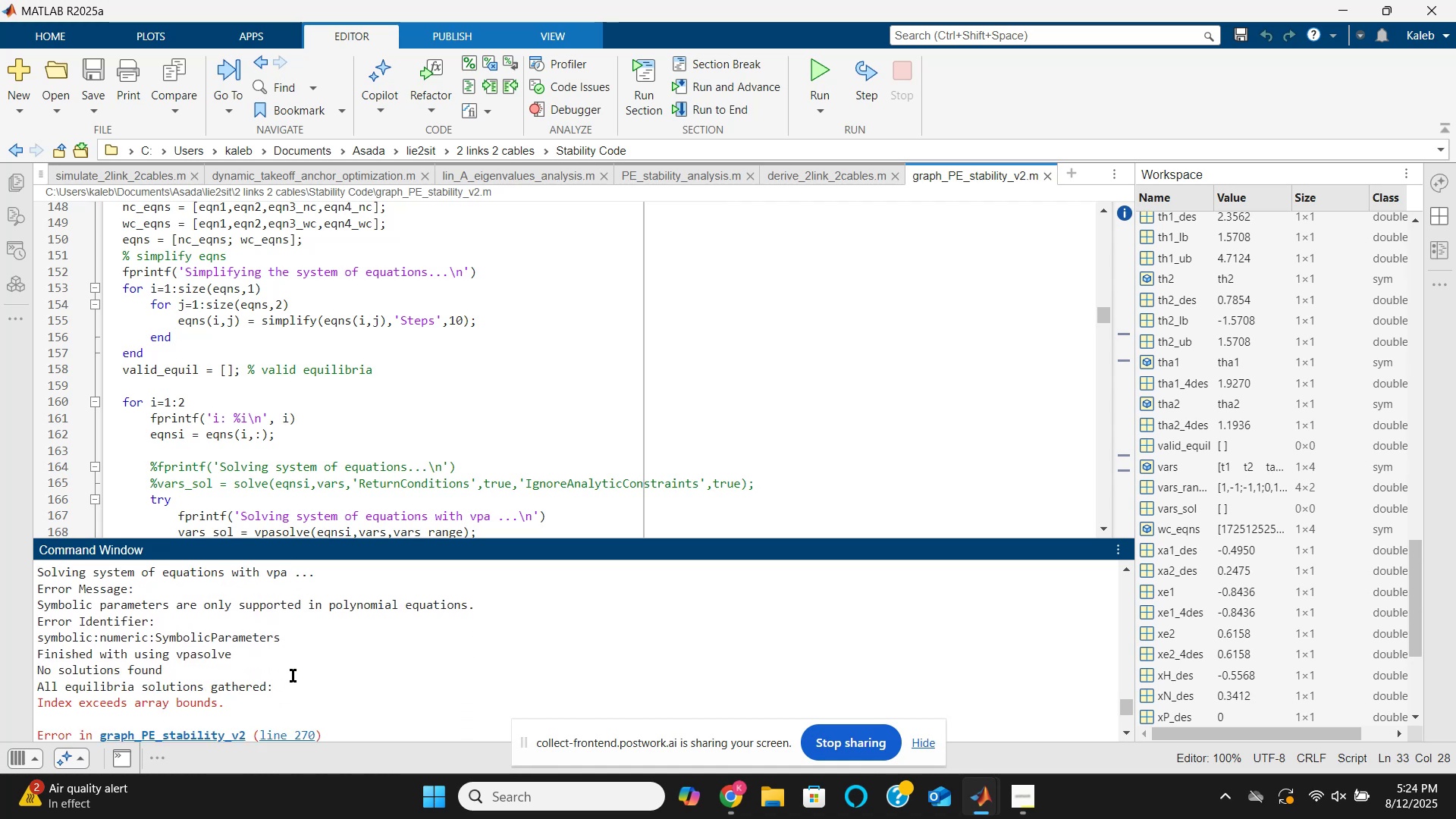 
scroll: coordinate [293, 676], scroll_direction: up, amount: 1.0
 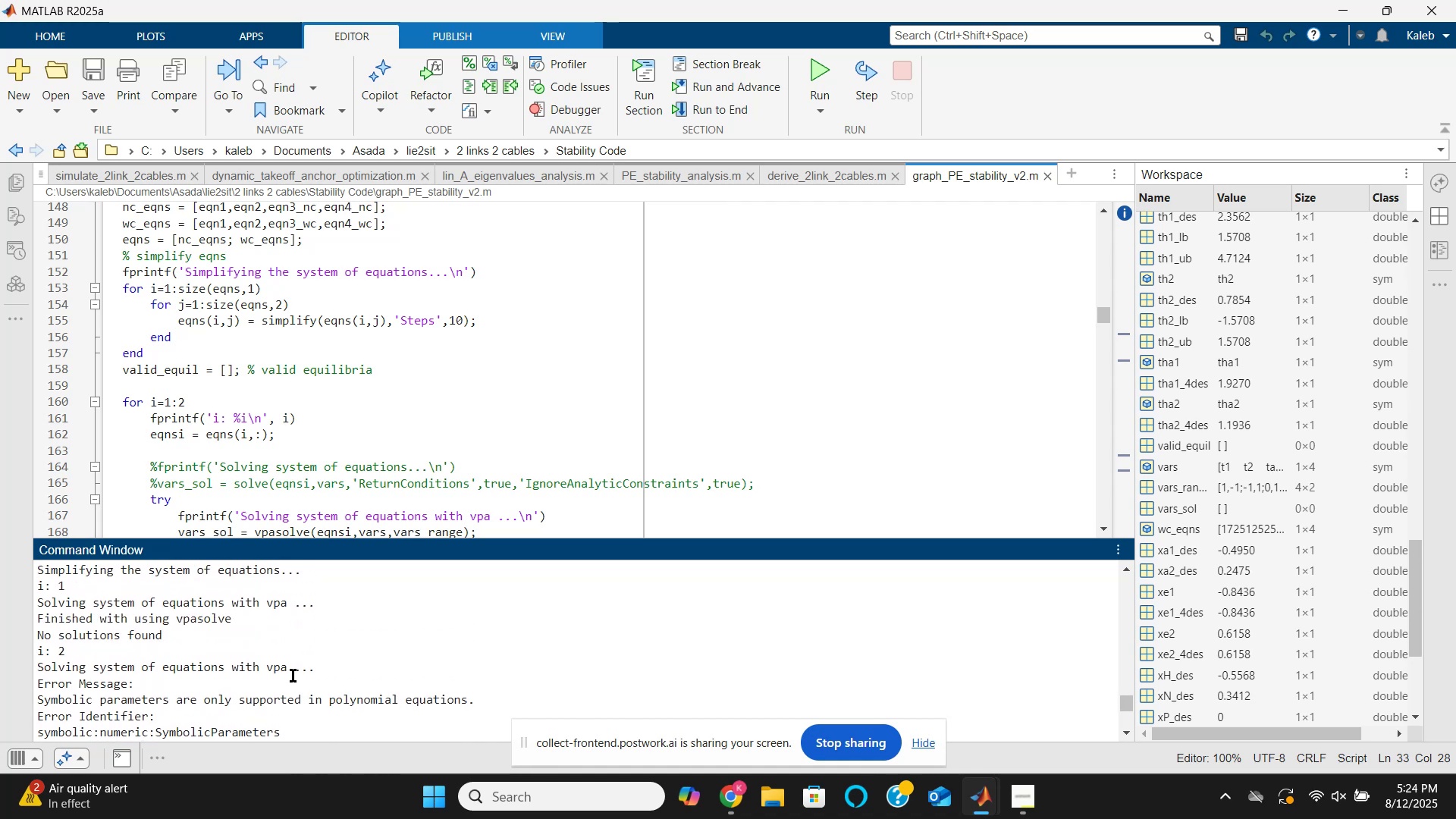 
scroll: coordinate [293, 676], scroll_direction: down, amount: 1.0
 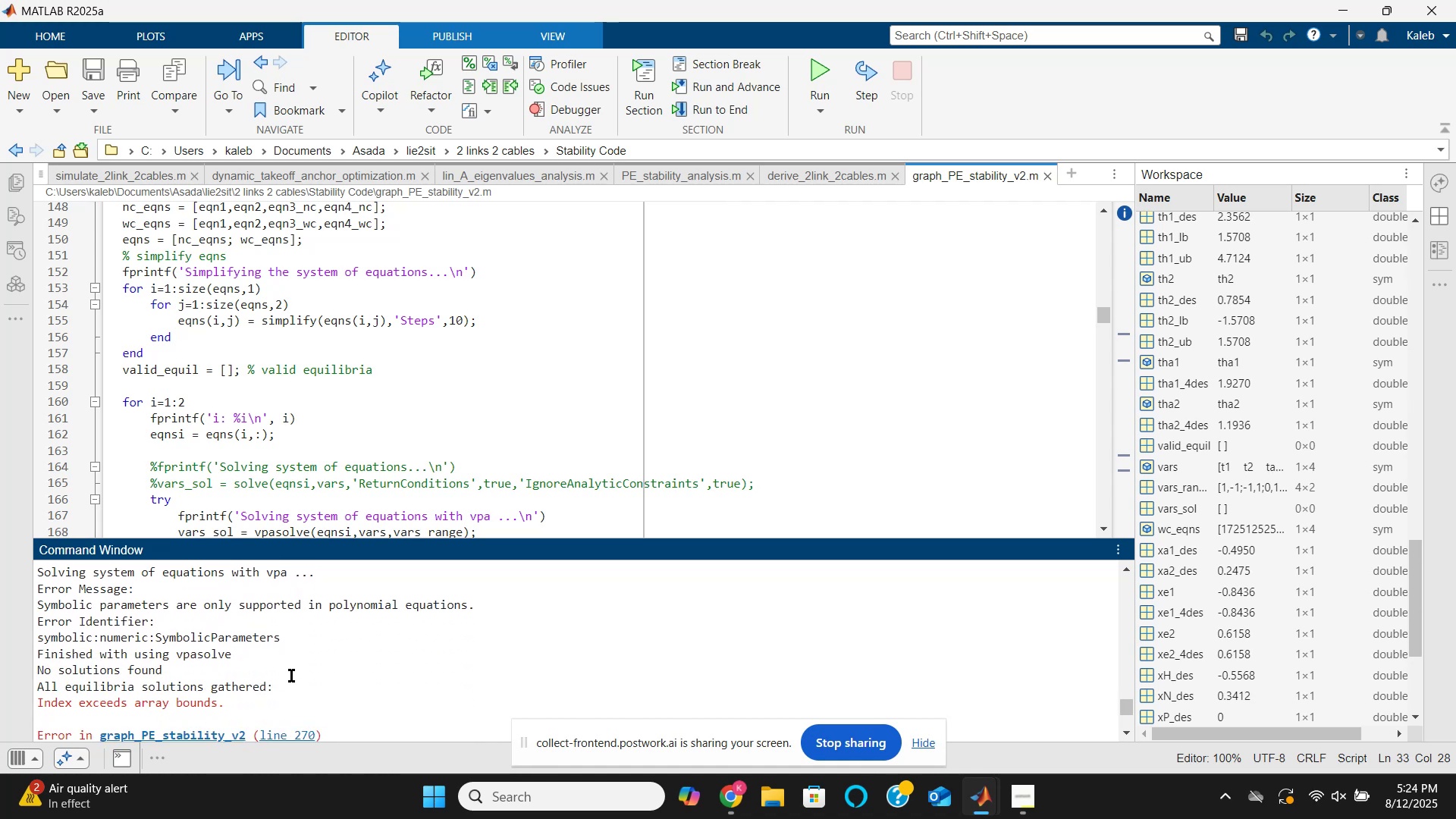 
wait(5.66)
 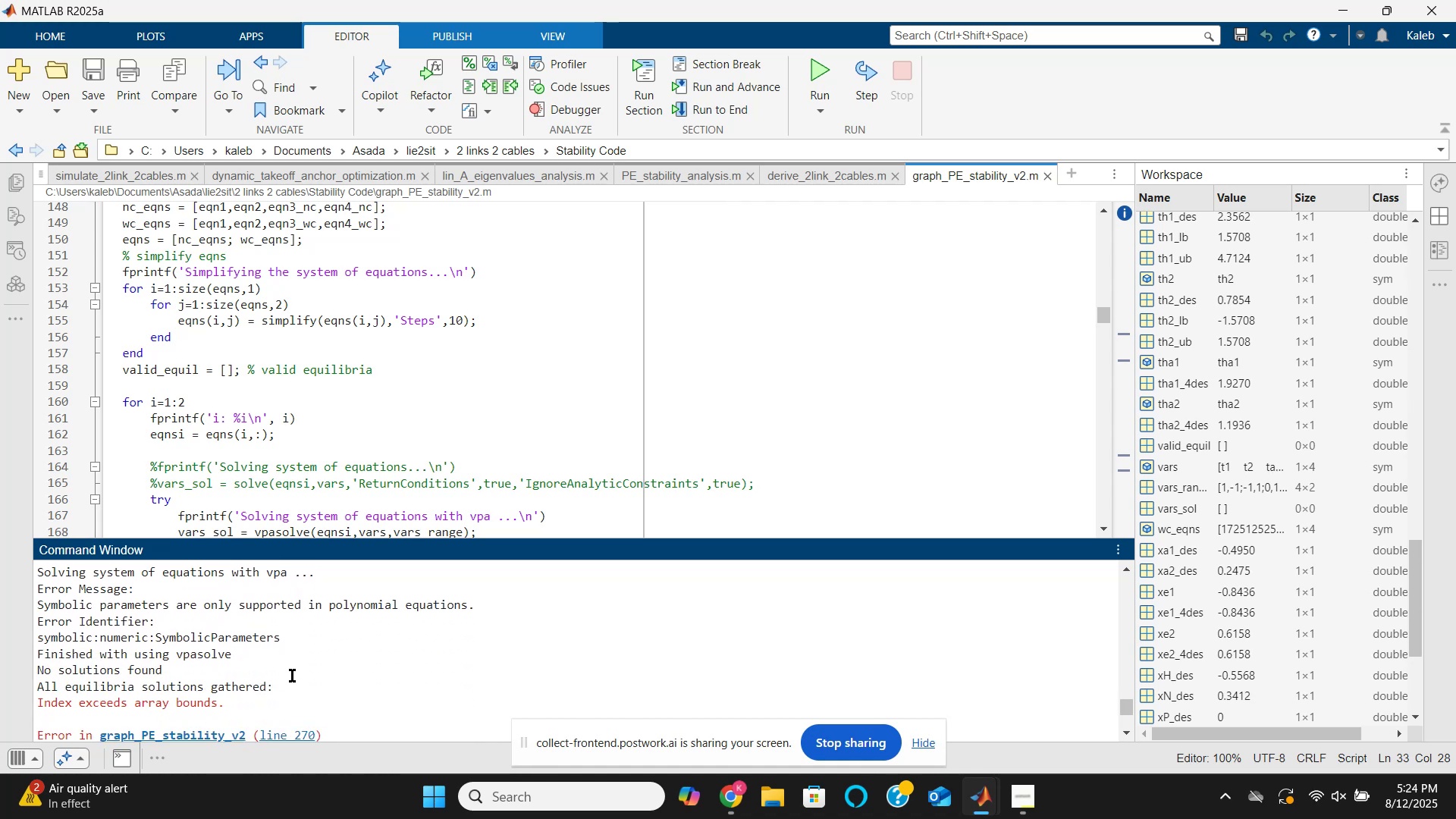 
scroll: coordinate [291, 676], scroll_direction: down, amount: 1.0
 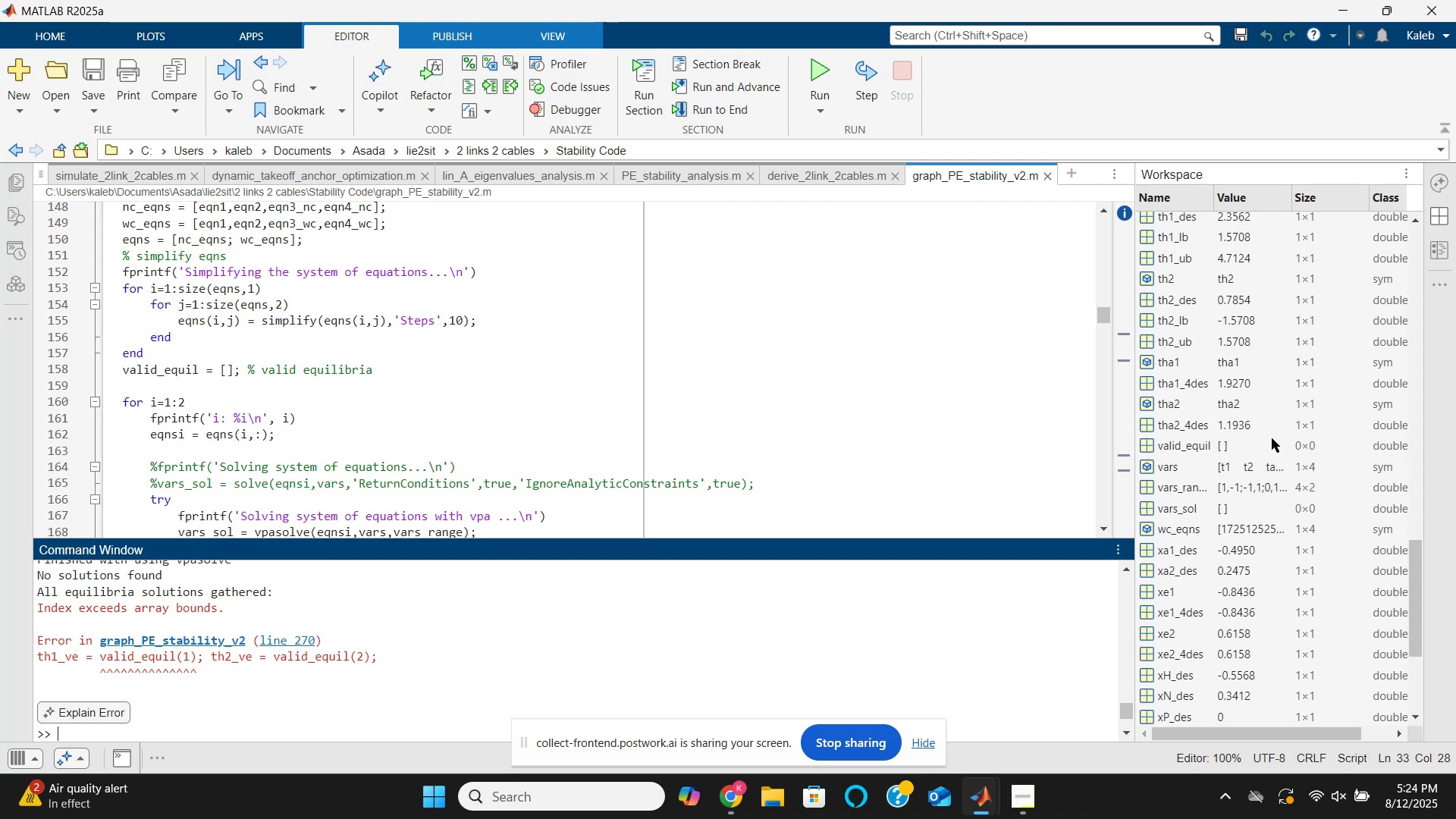 
wait(5.84)
 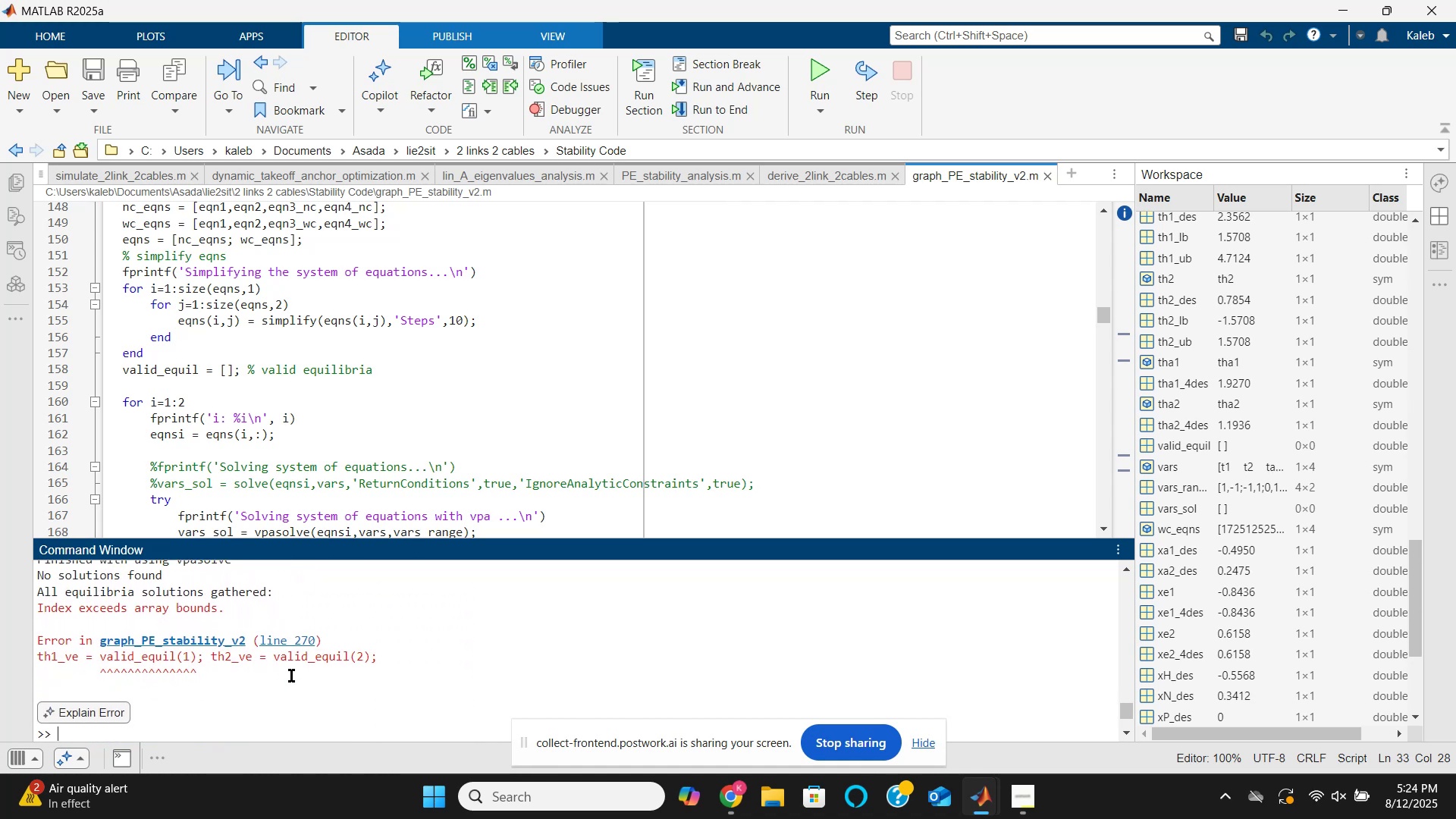 
scroll: coordinate [652, 617], scroll_direction: up, amount: 1.0
 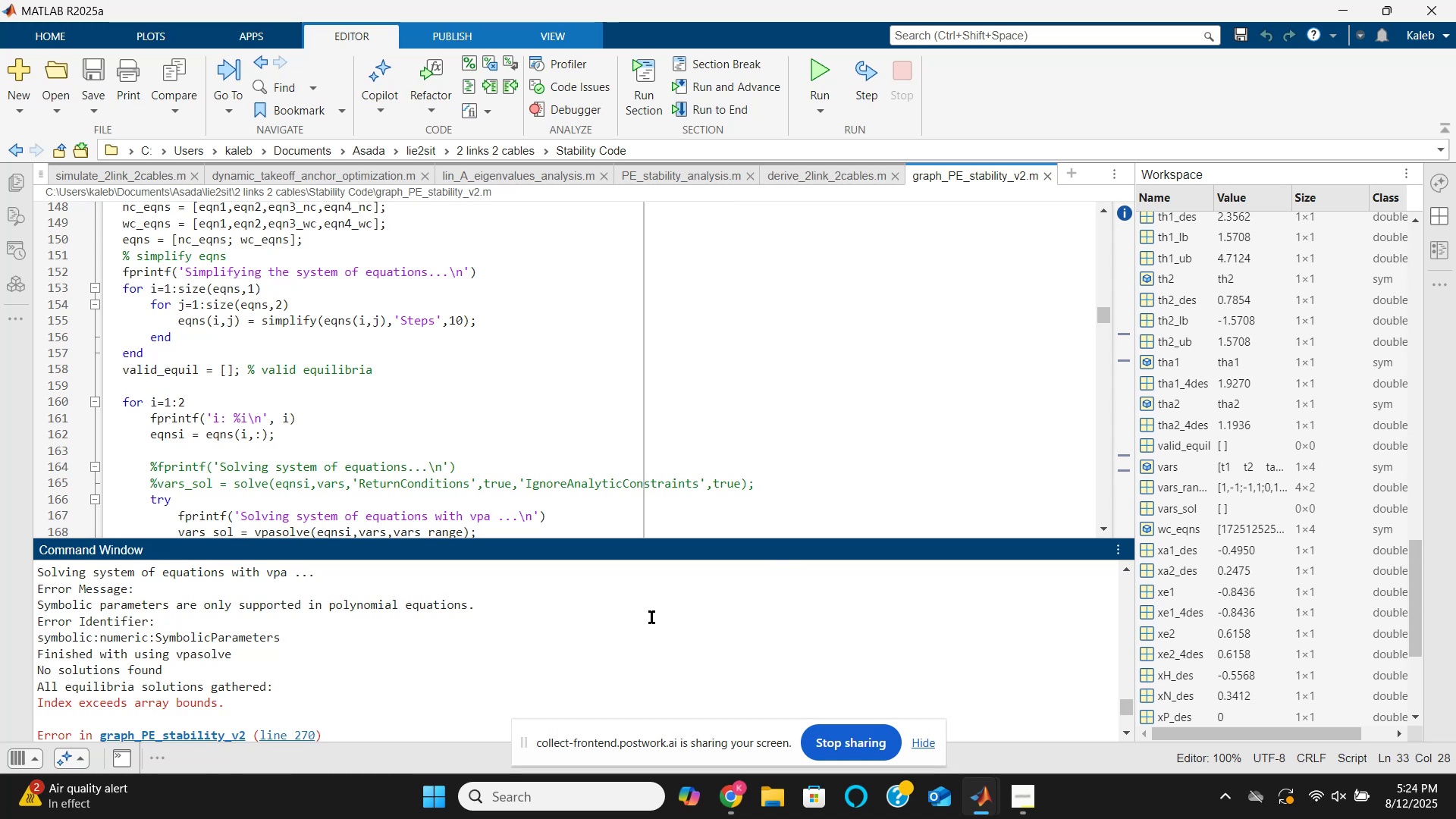 
wait(16.91)
 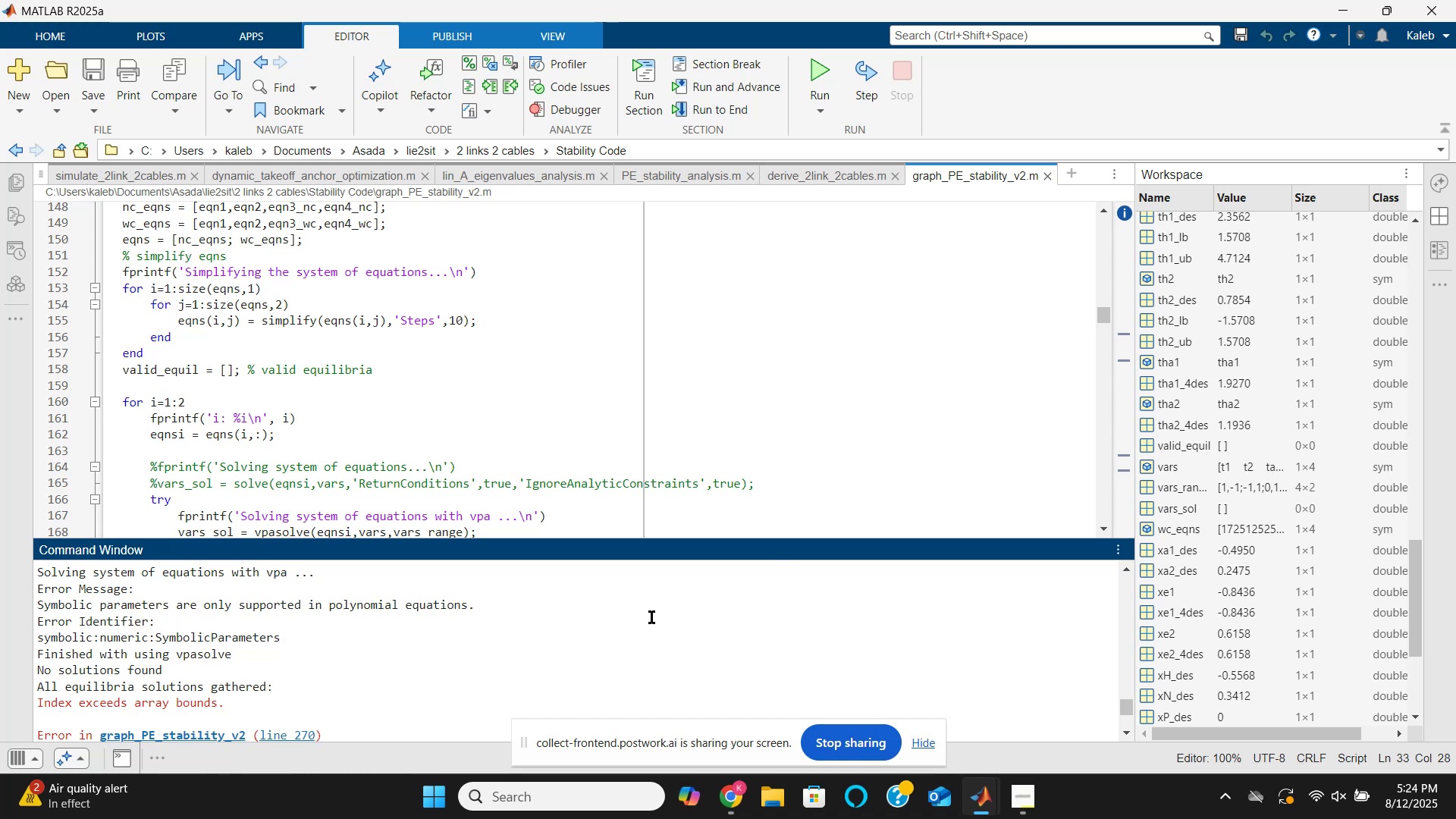 
scroll: coordinate [651, 619], scroll_direction: up, amount: 1.0
 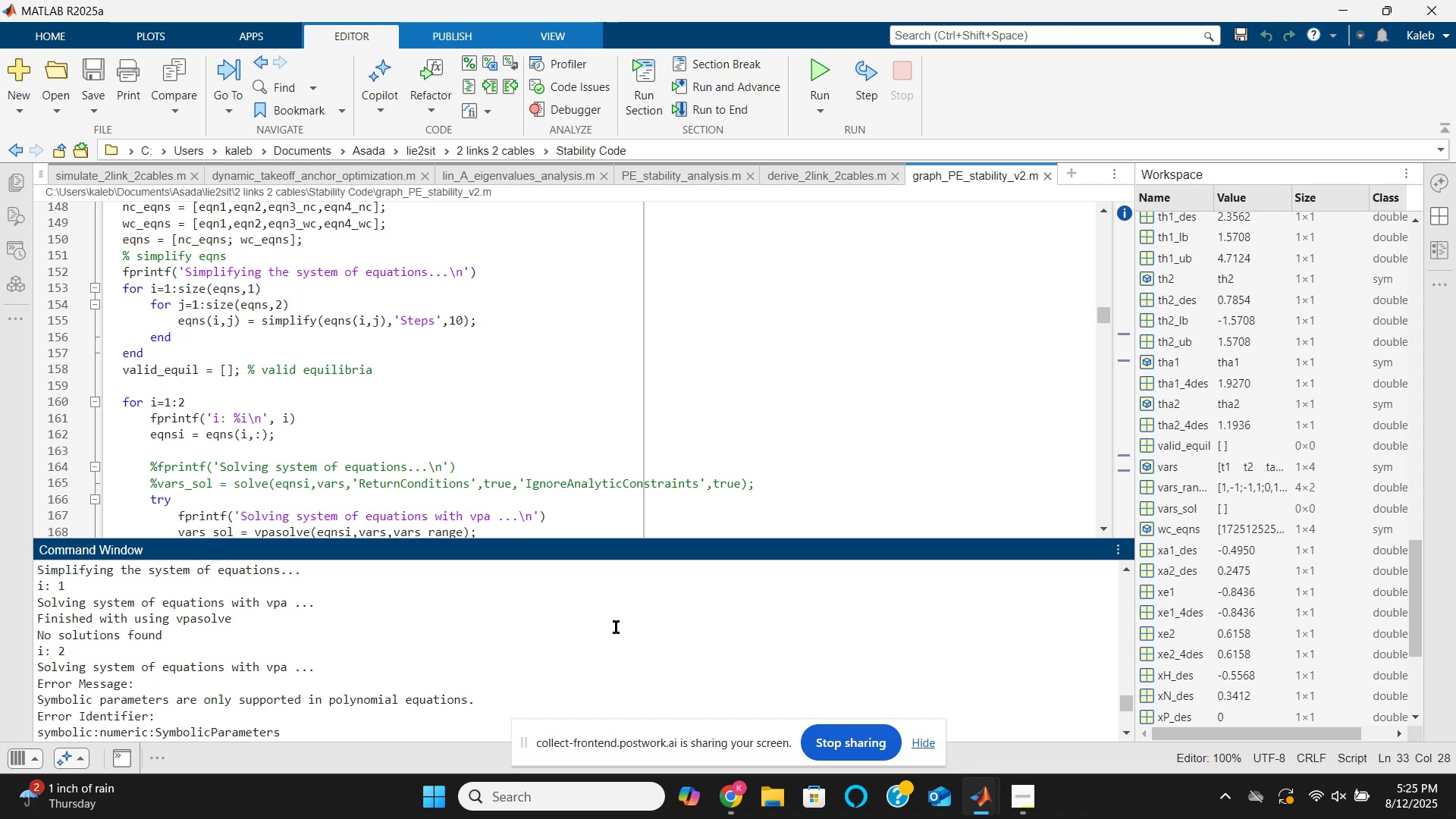 
wait(41.7)
 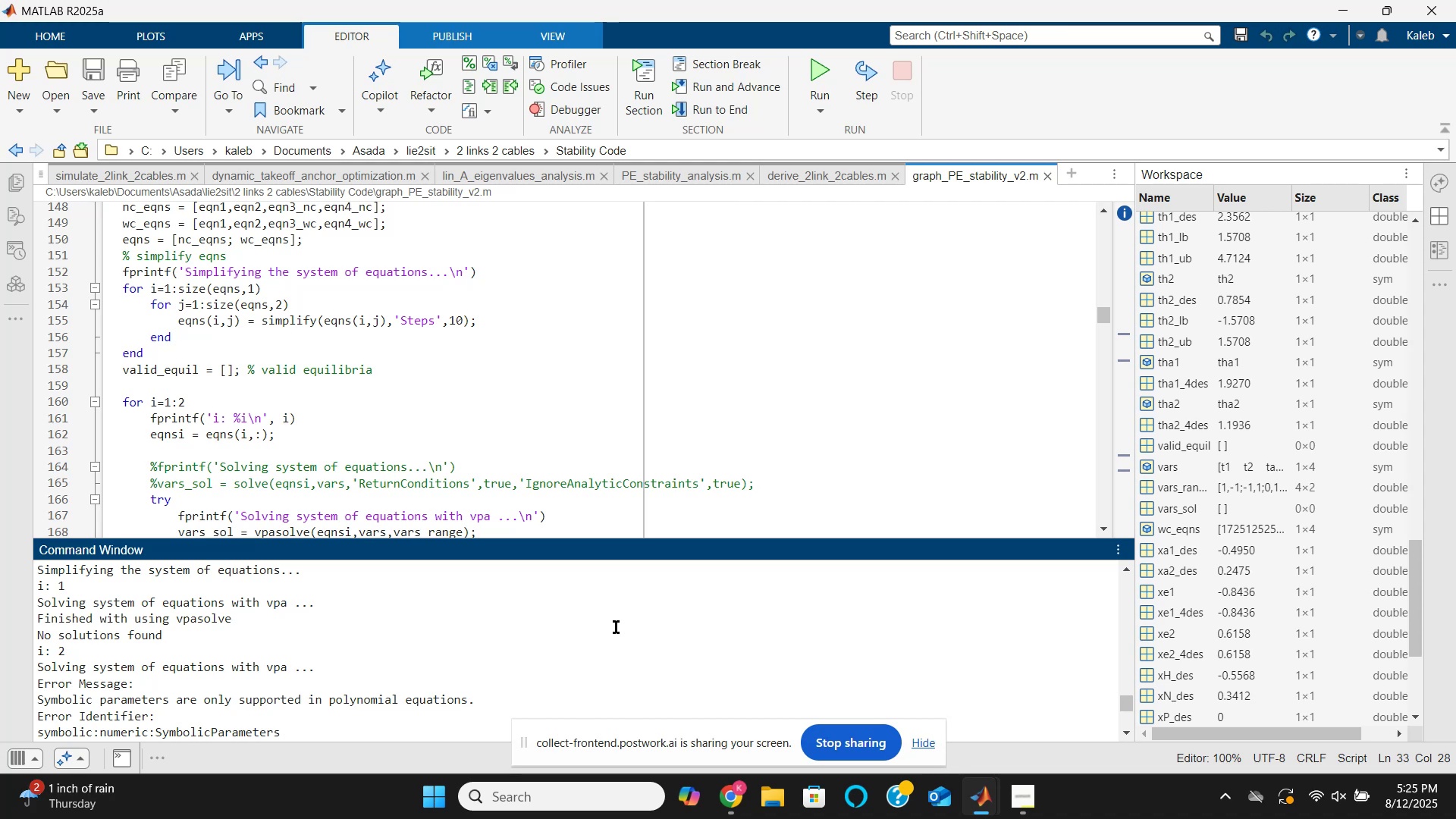 
scroll: coordinate [423, 635], scroll_direction: up, amount: 3.0
 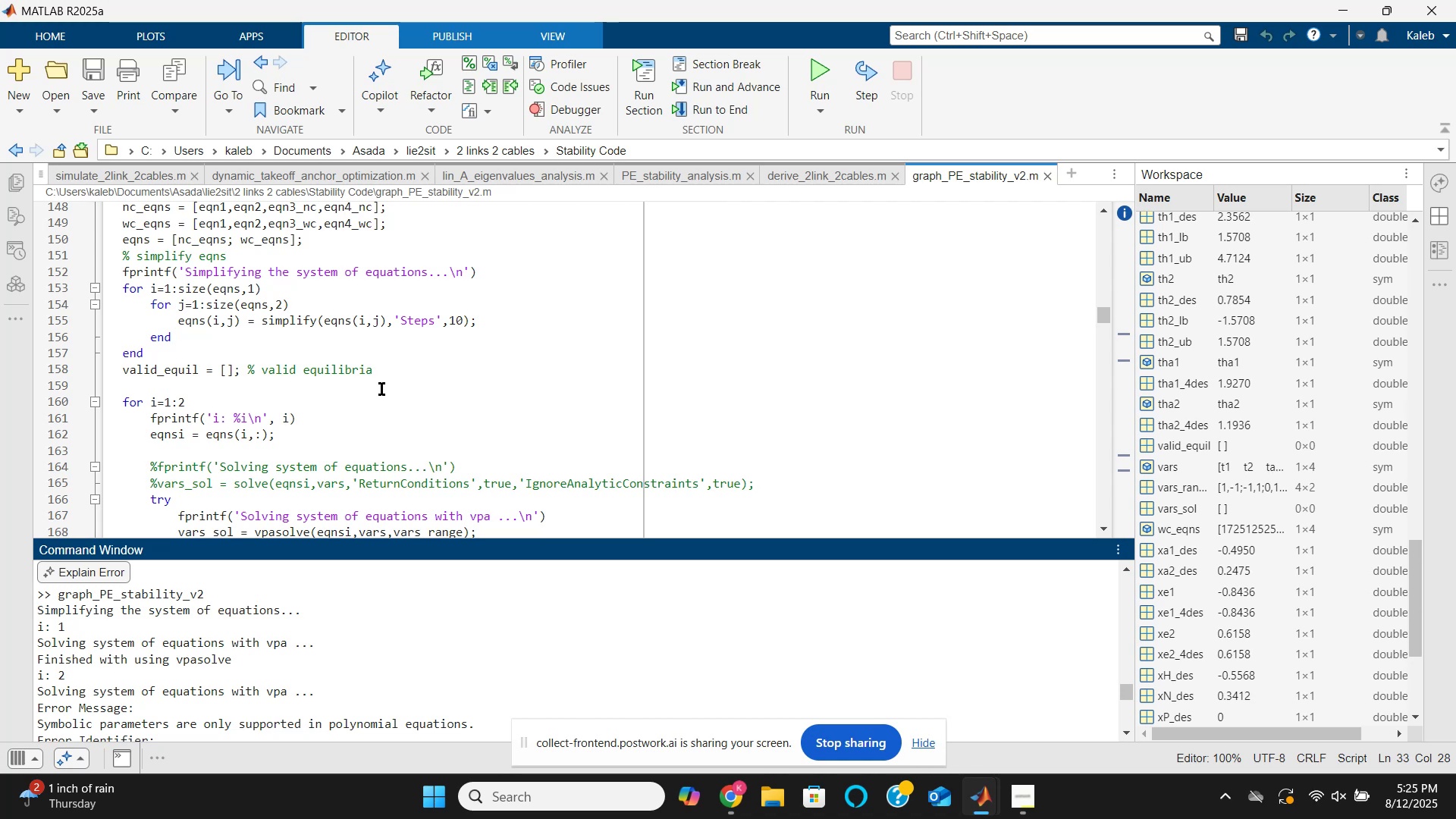 
wait(18.7)
 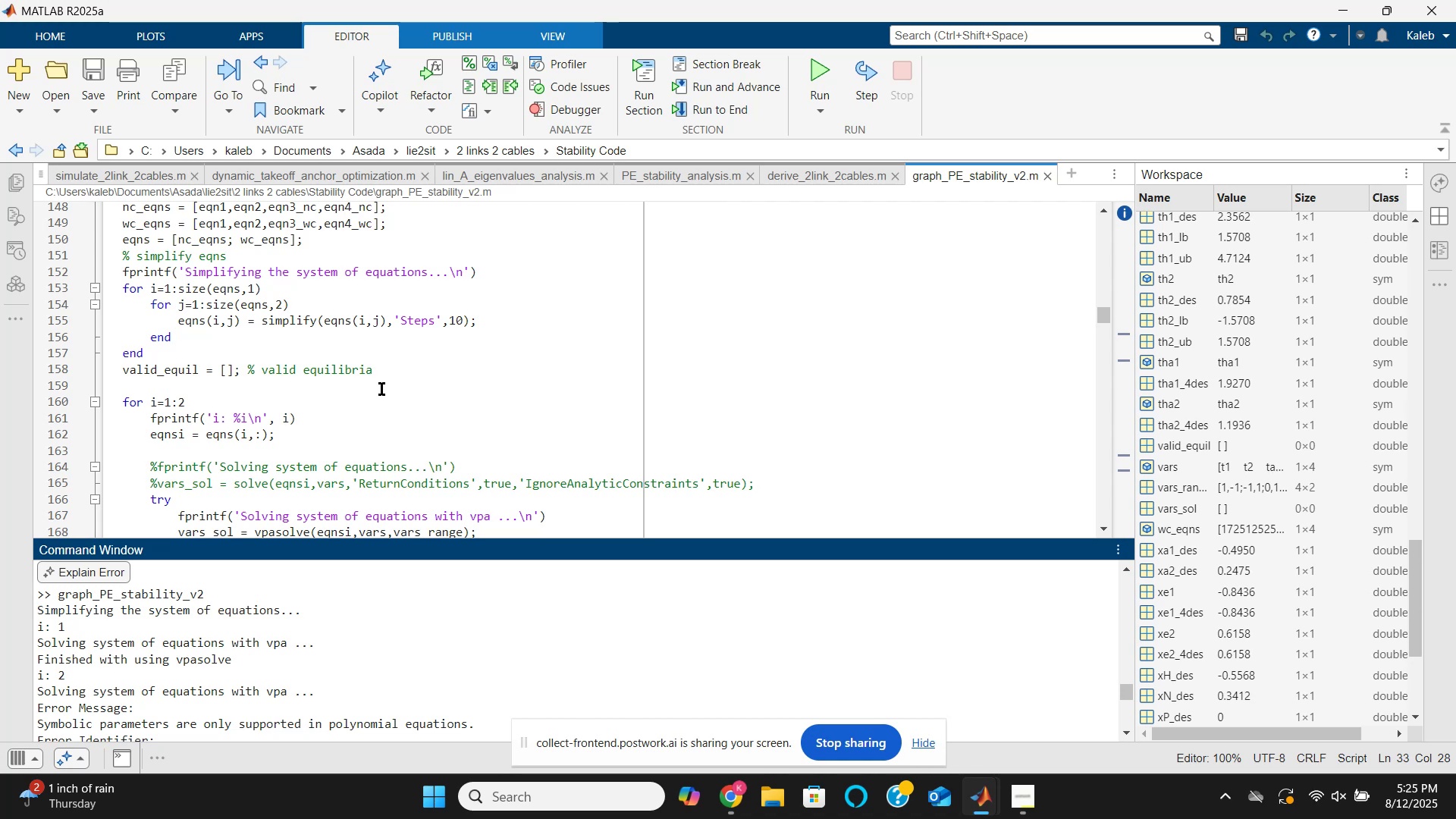 
scroll: coordinate [381, 390], scroll_direction: down, amount: 1.0
 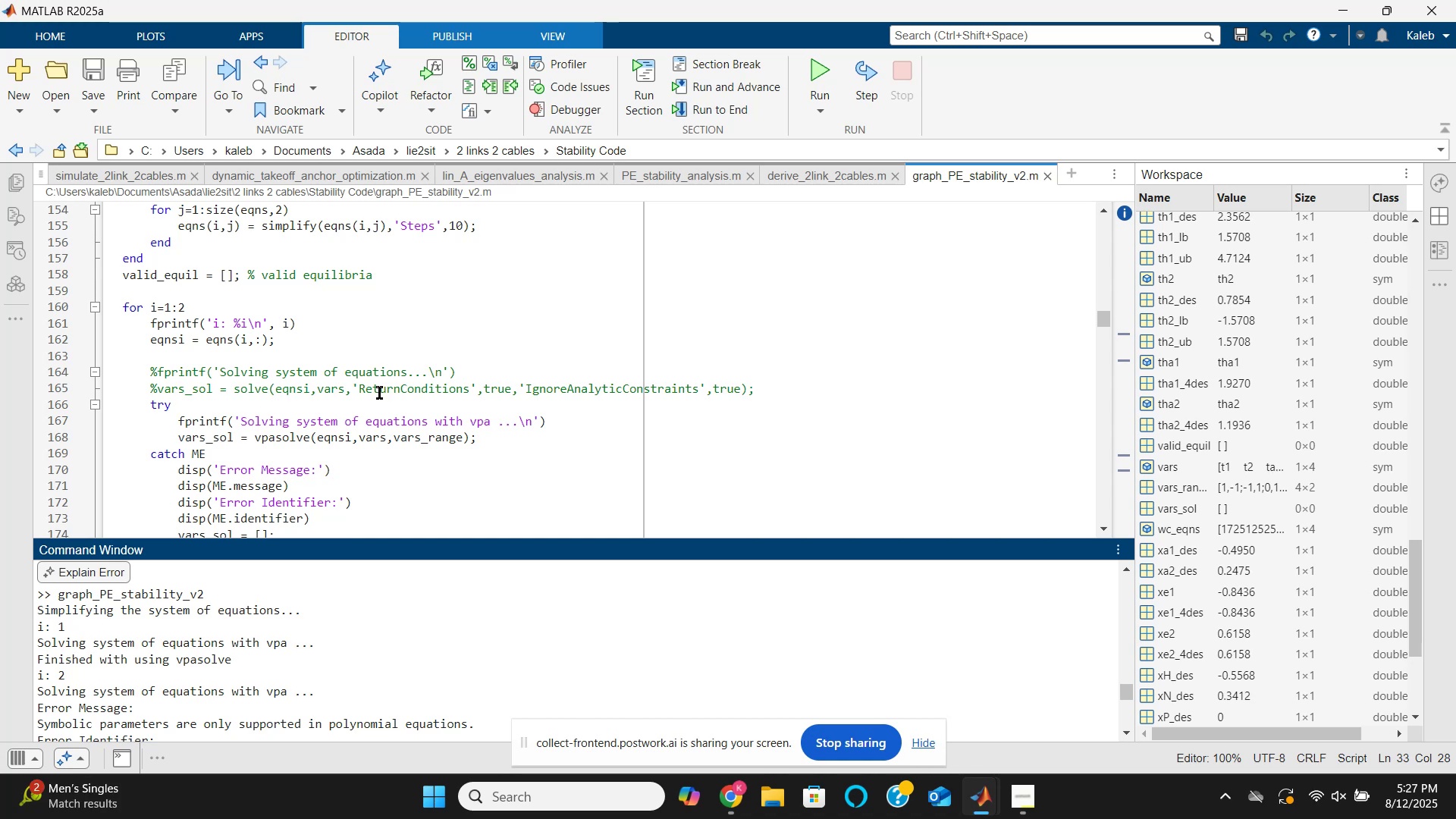 
wait(98.09)
 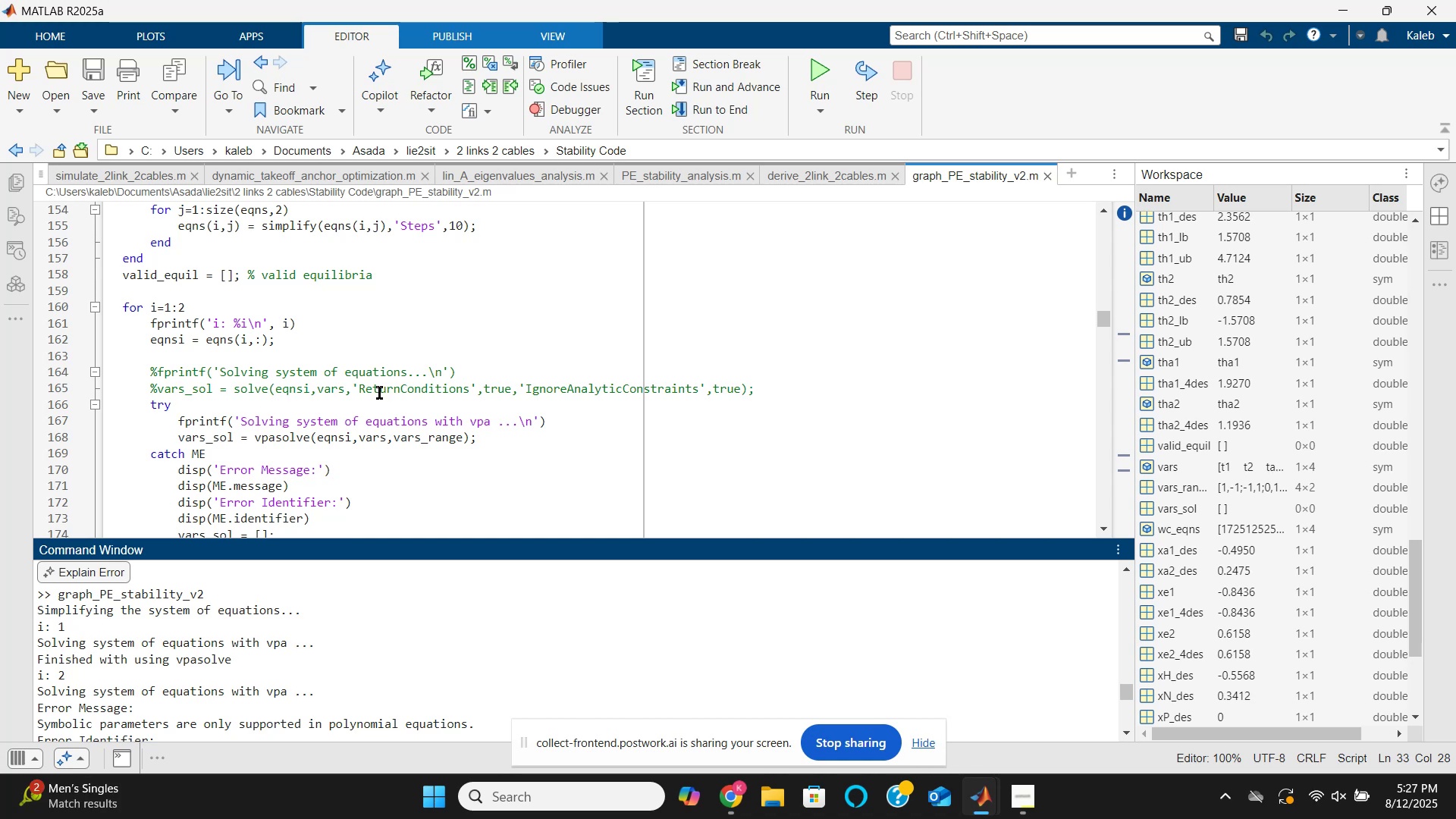 
scroll: coordinate [364, 664], scroll_direction: down, amount: 5.0
 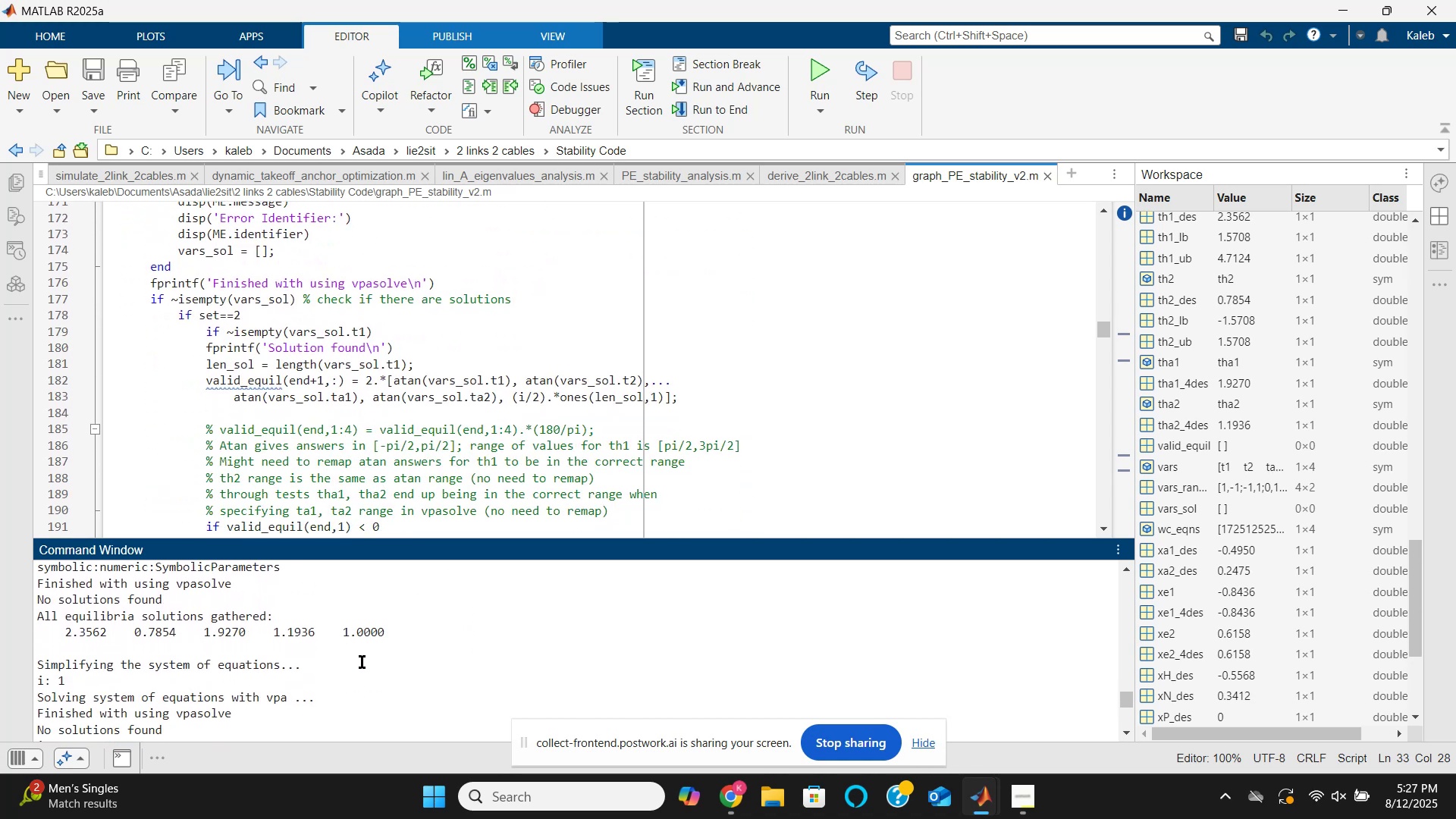 
scroll: coordinate [348, 503], scroll_direction: up, amount: 13.0
 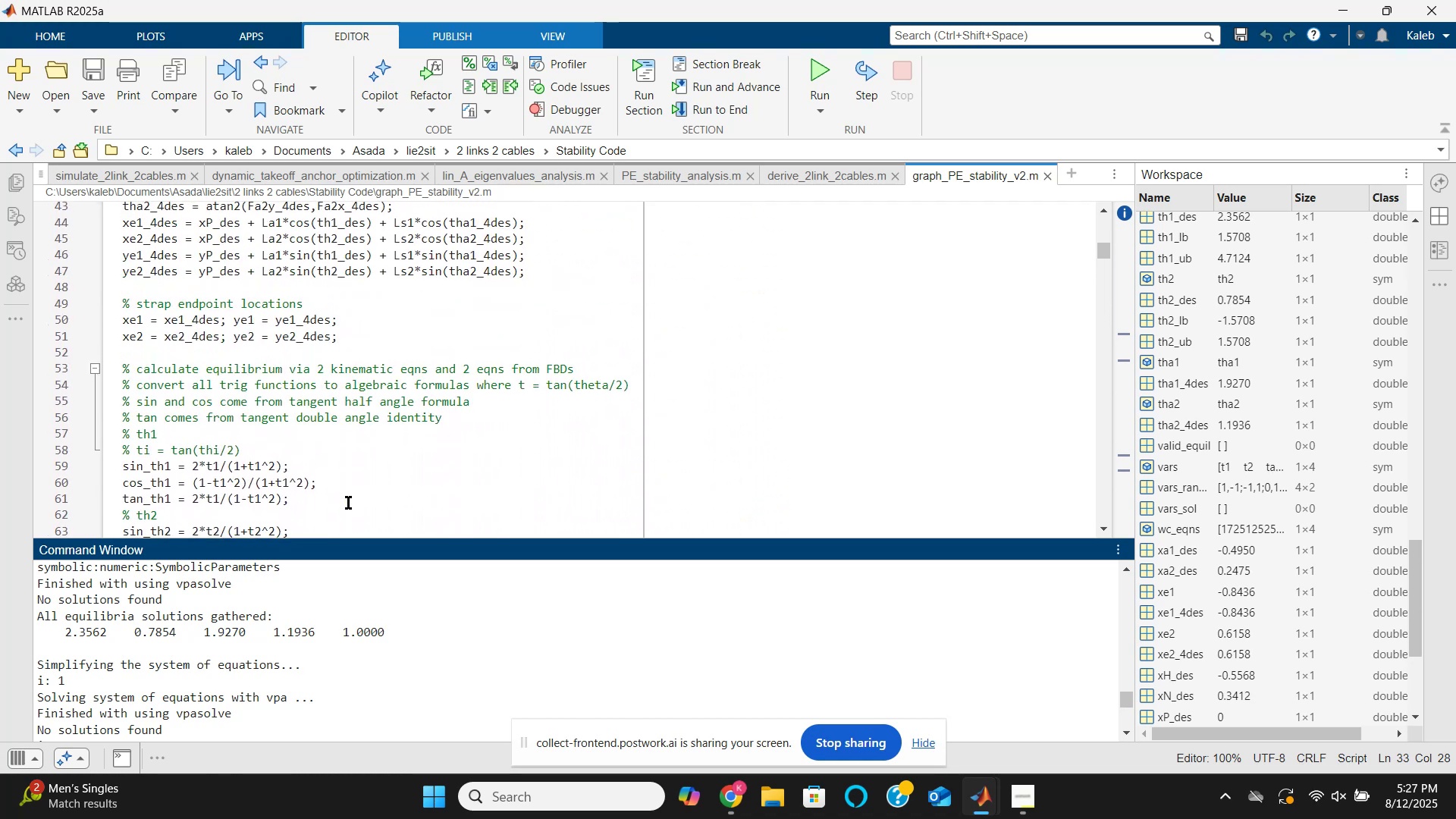 
scroll: coordinate [348, 503], scroll_direction: down, amount: 10.0
 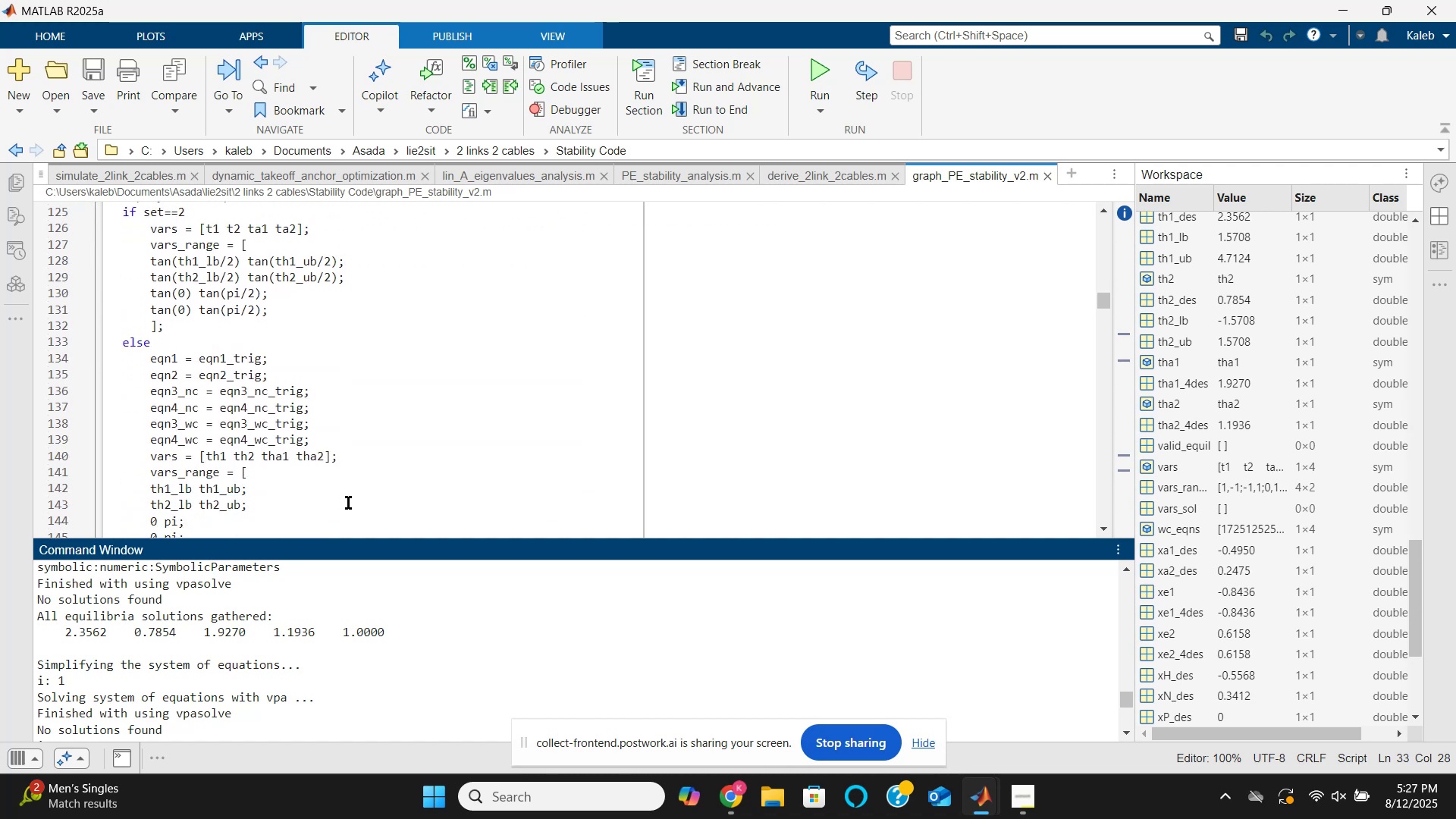 
scroll: coordinate [348, 503], scroll_direction: up, amount: 2.0
 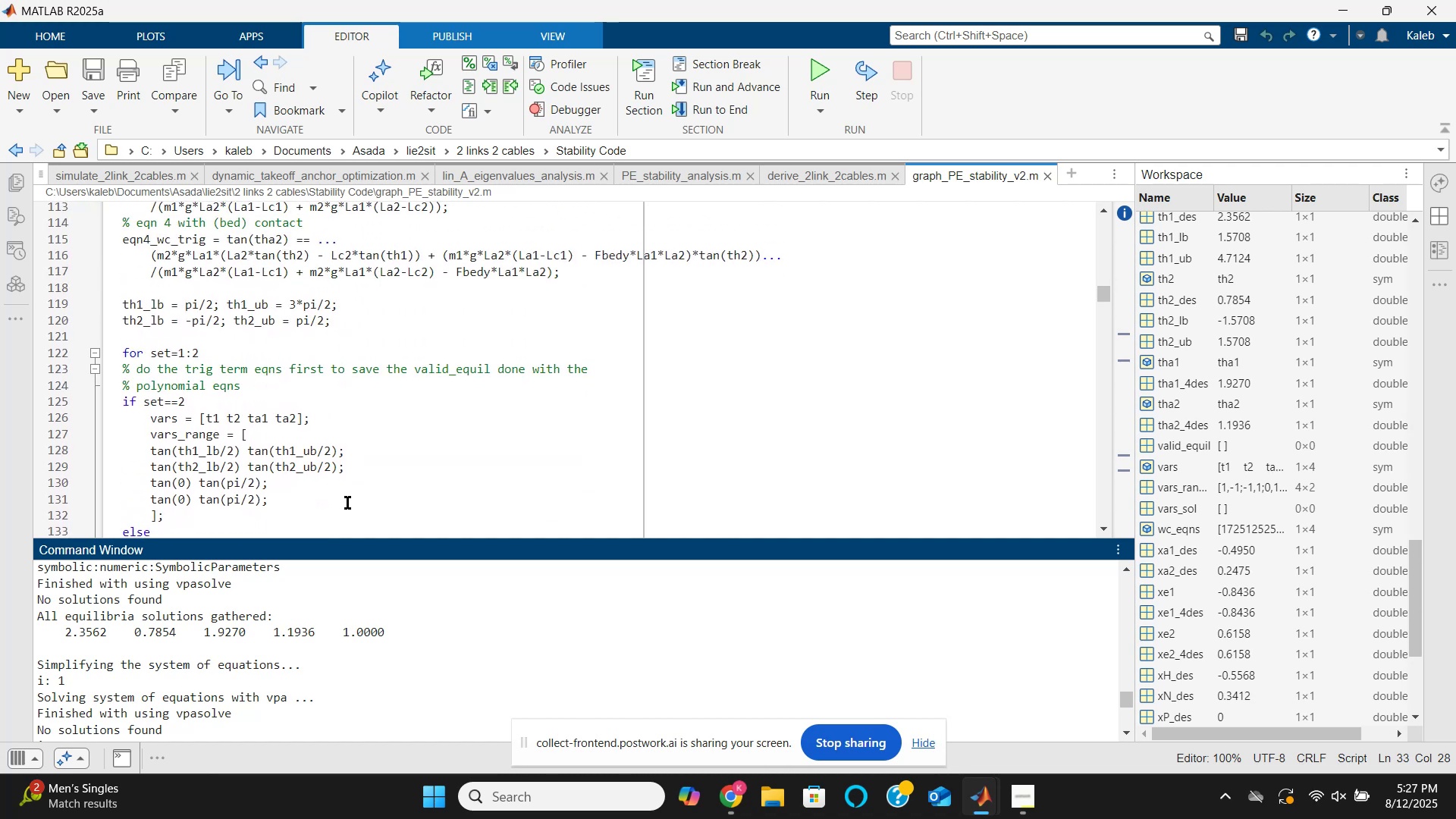 
wait(5.03)
 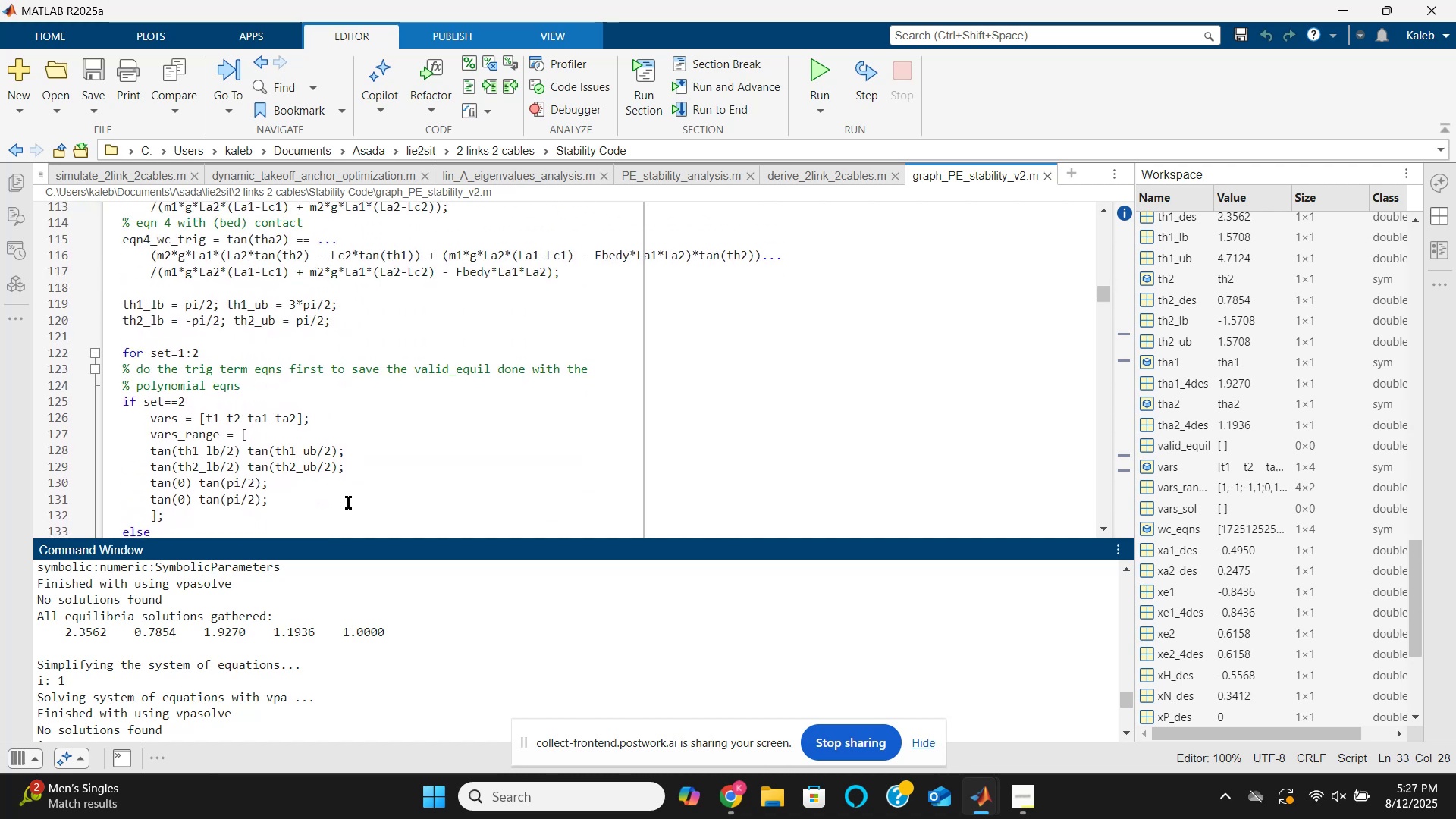 
scroll: coordinate [347, 503], scroll_direction: down, amount: 4.0
 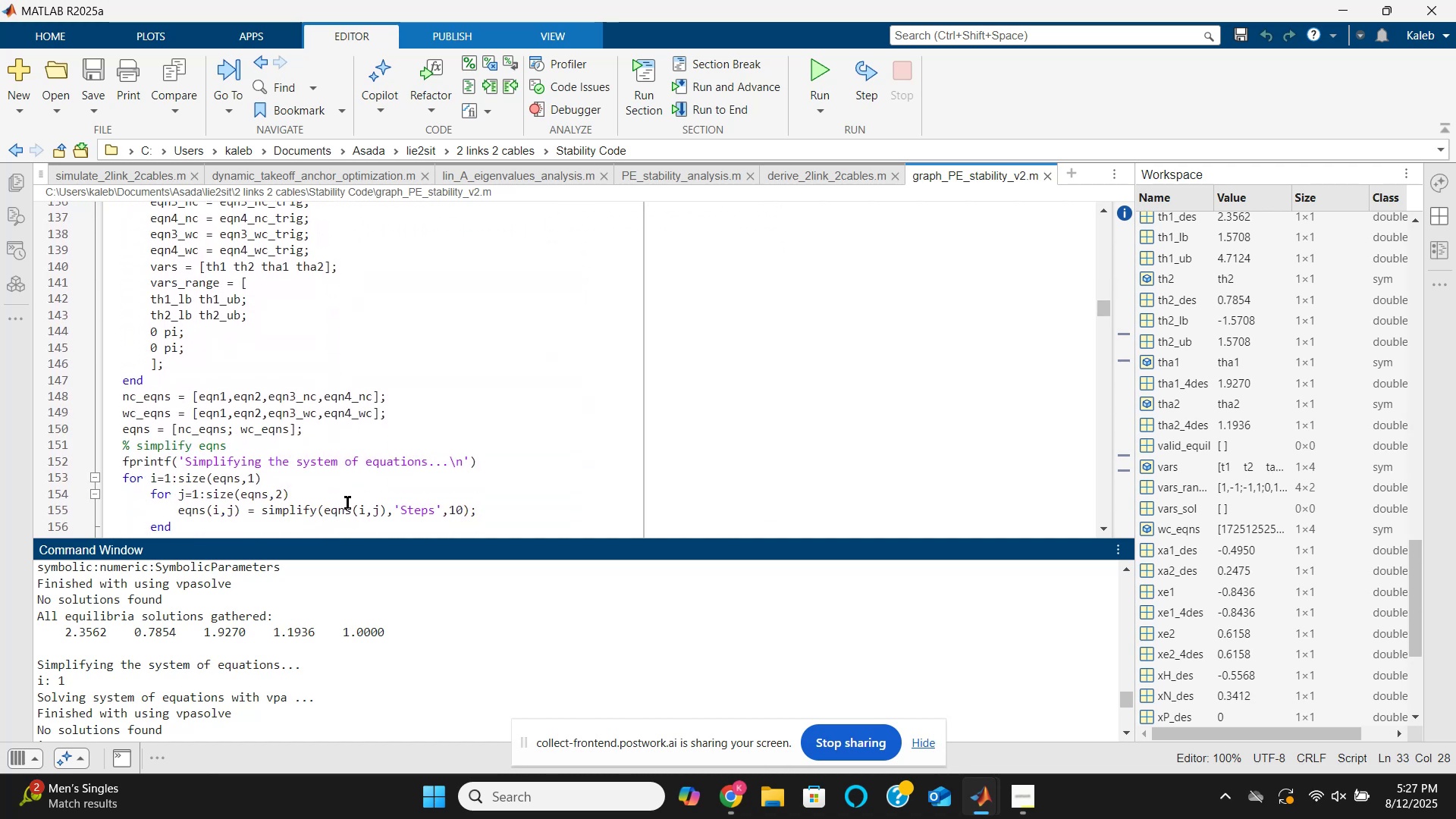 
scroll: coordinate [347, 503], scroll_direction: up, amount: 11.0
 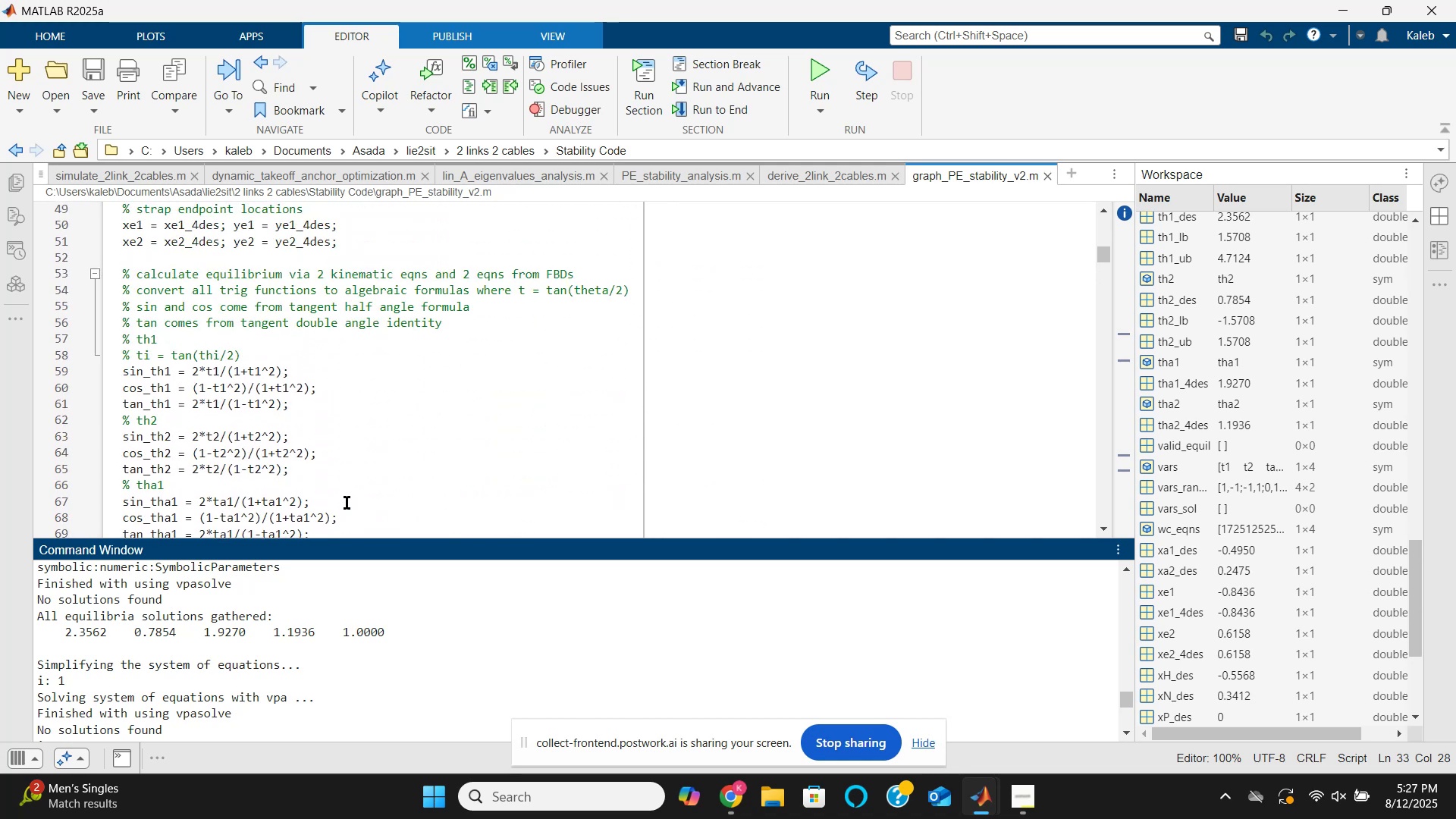 
scroll: coordinate [346, 503], scroll_direction: down, amount: 6.0
 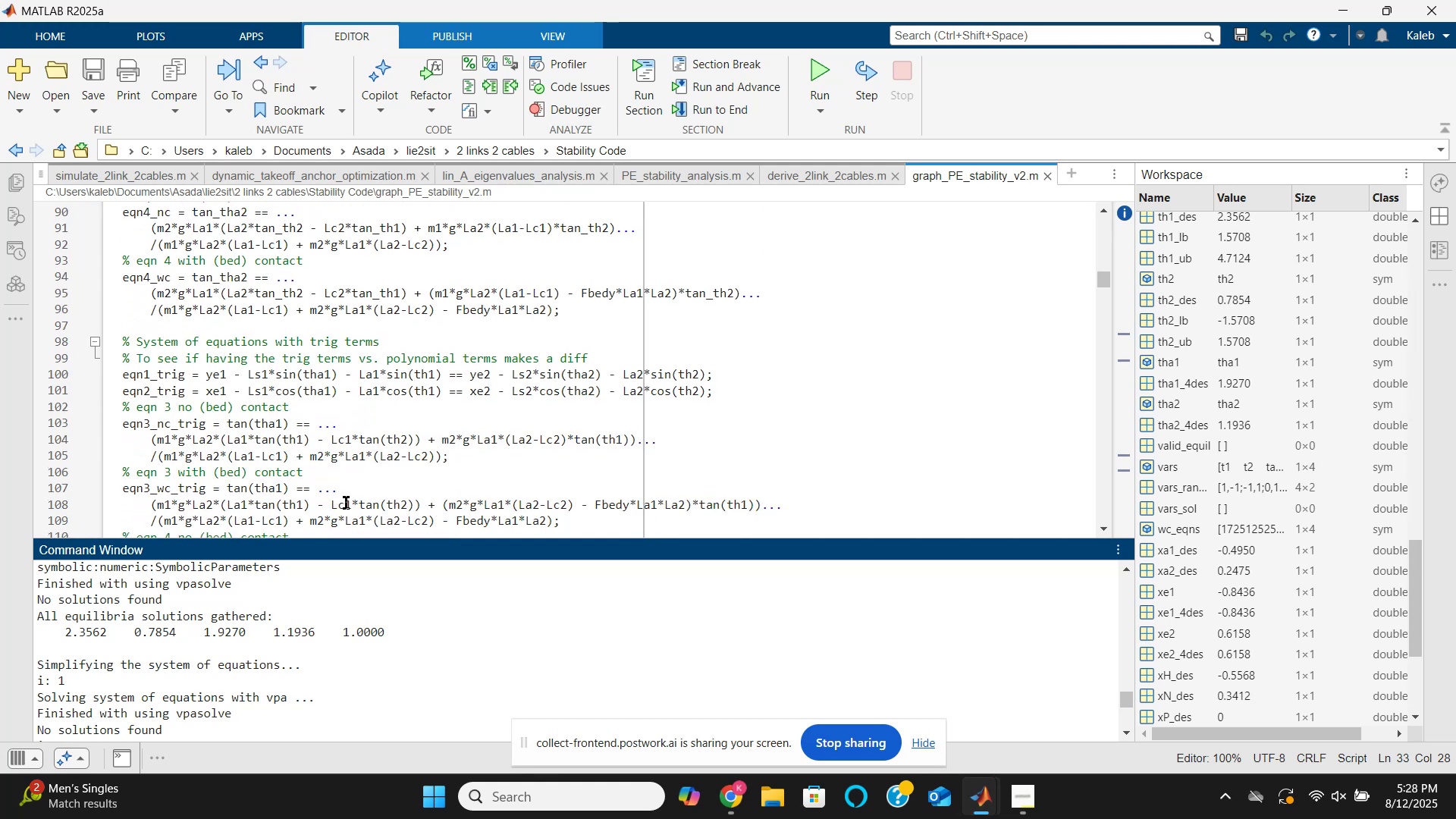 
wait(12.68)
 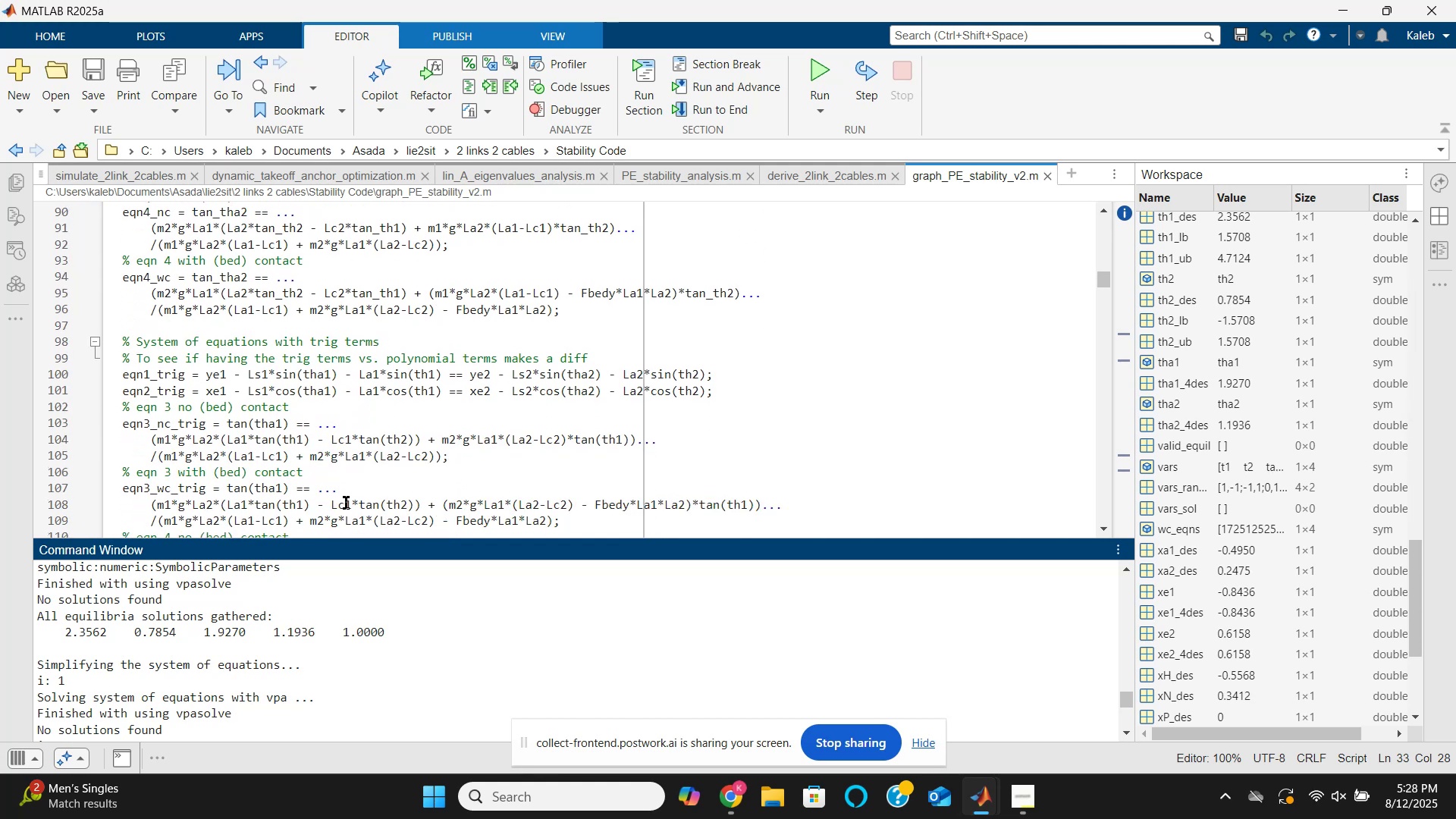 
scroll: coordinate [346, 503], scroll_direction: down, amount: 3.0
 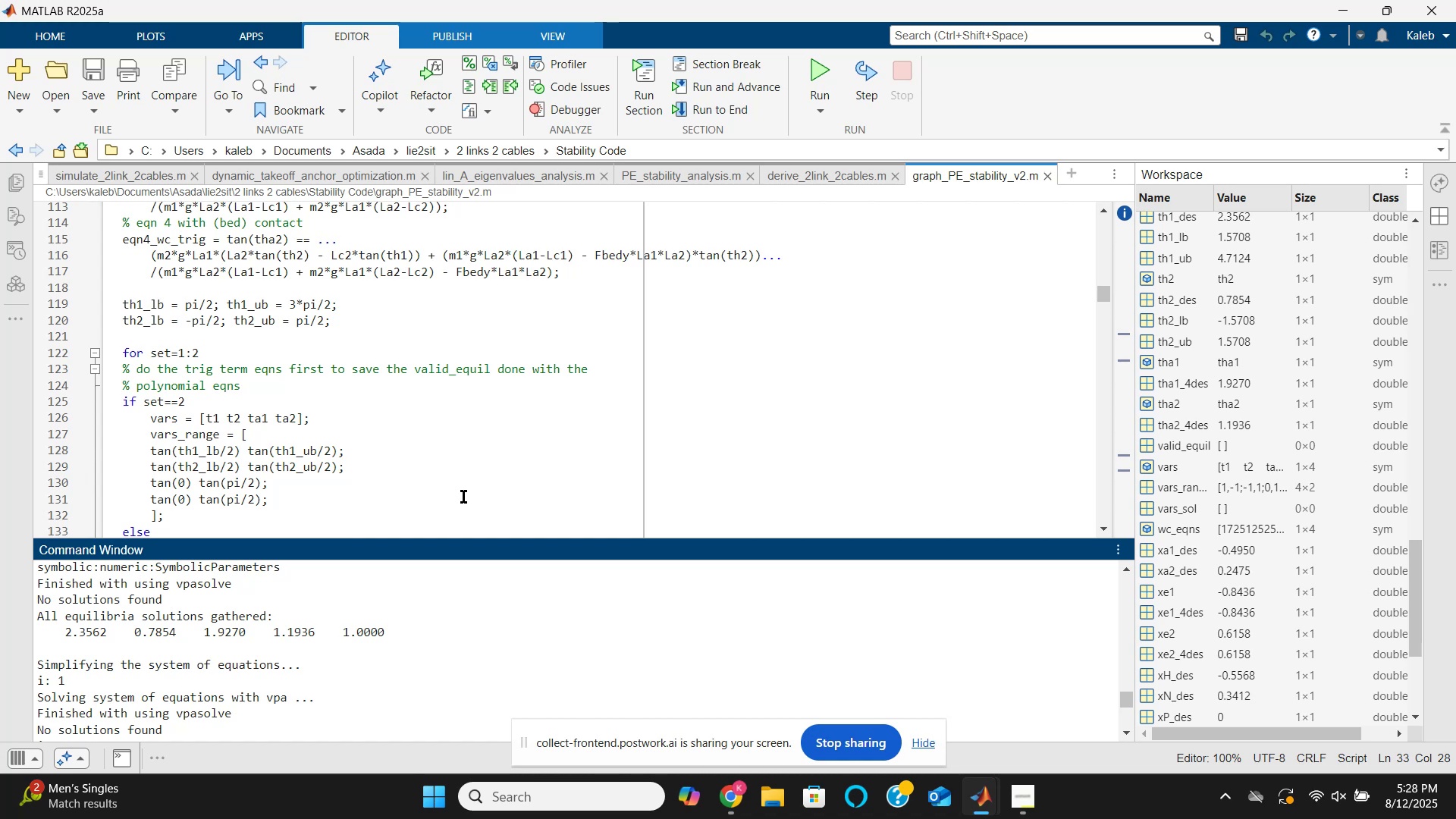 
wait(32.57)
 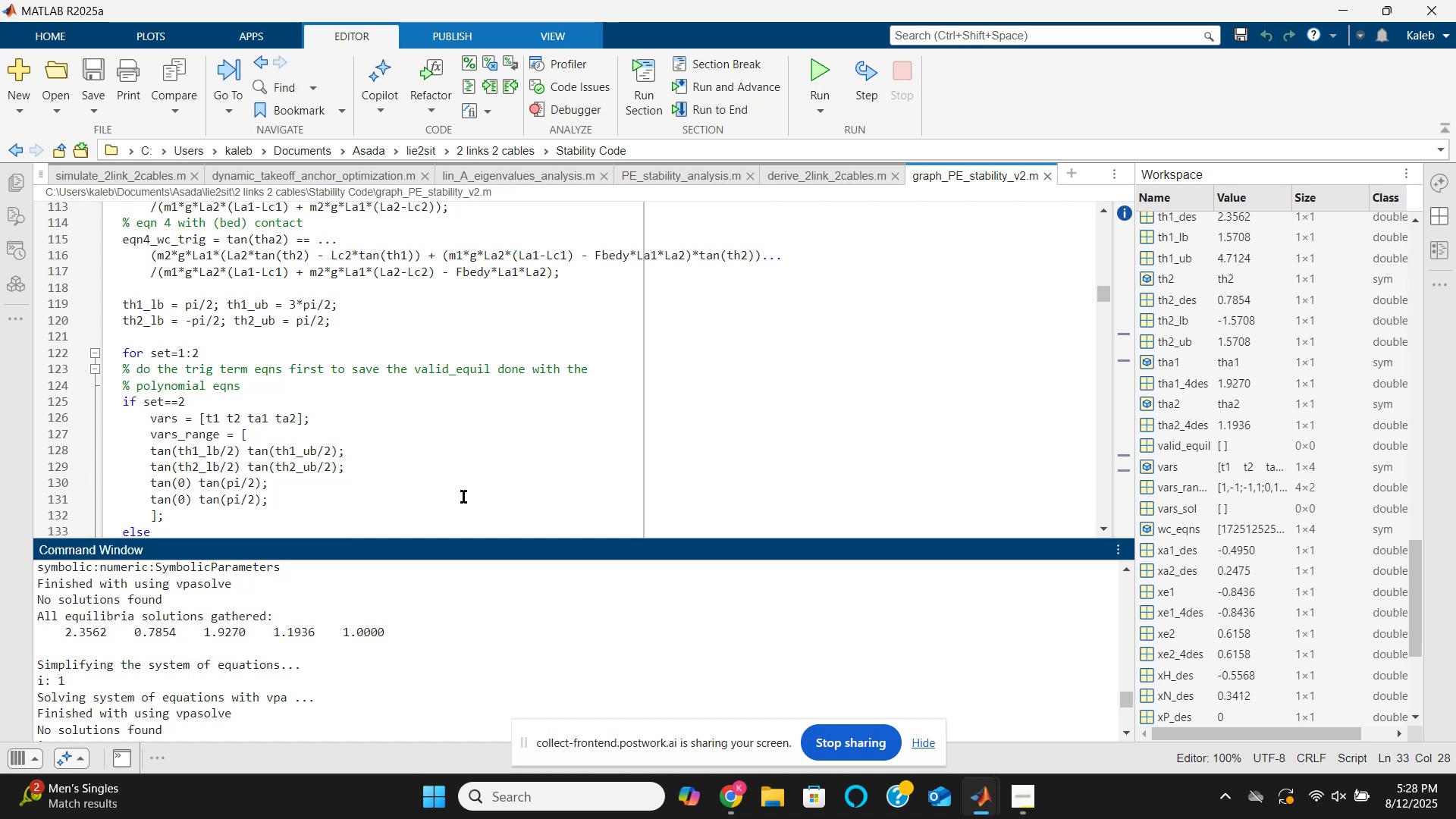 
scroll: coordinate [519, 297], scroll_direction: down, amount: 5.0
 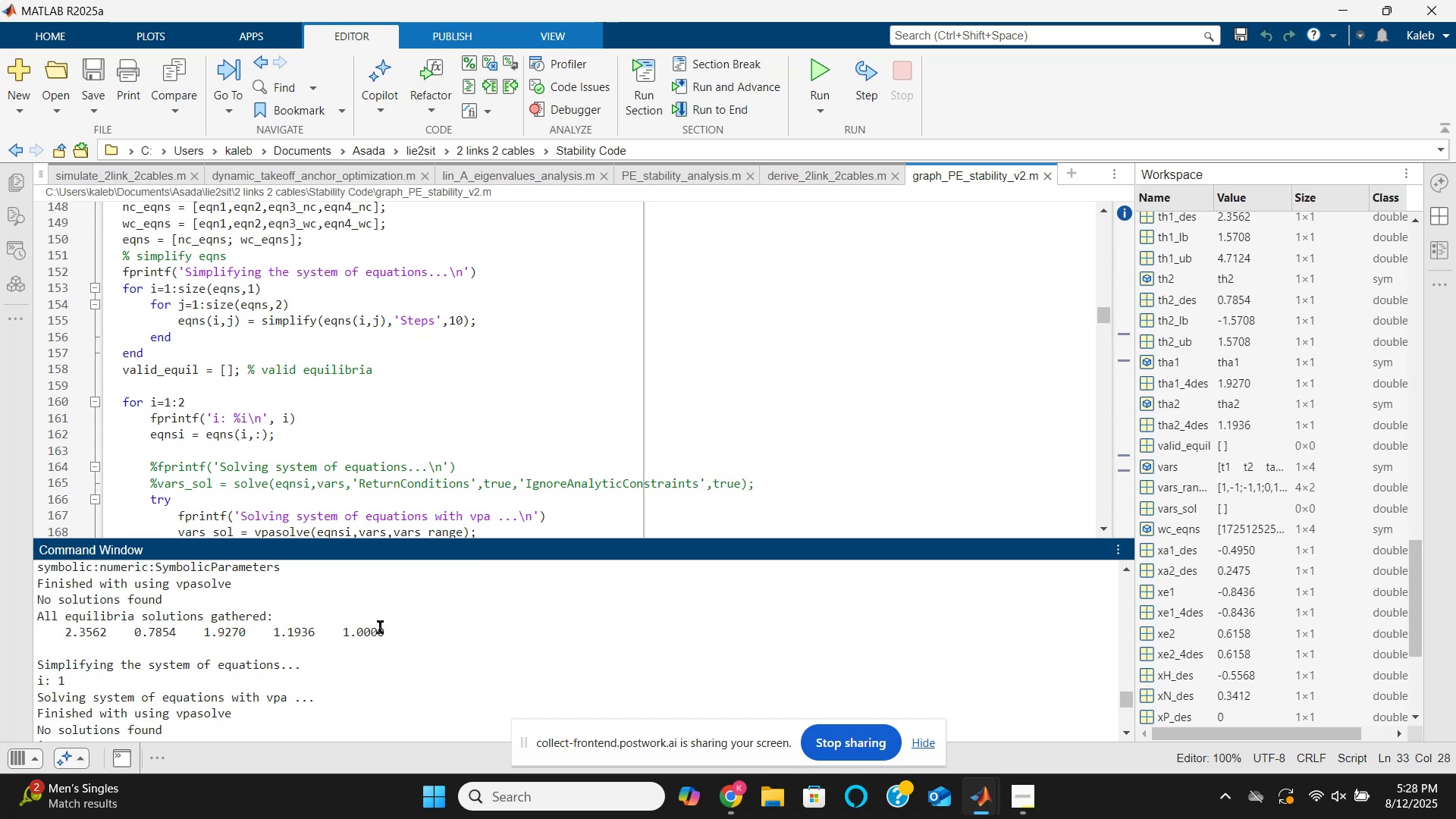 
wait(5.57)
 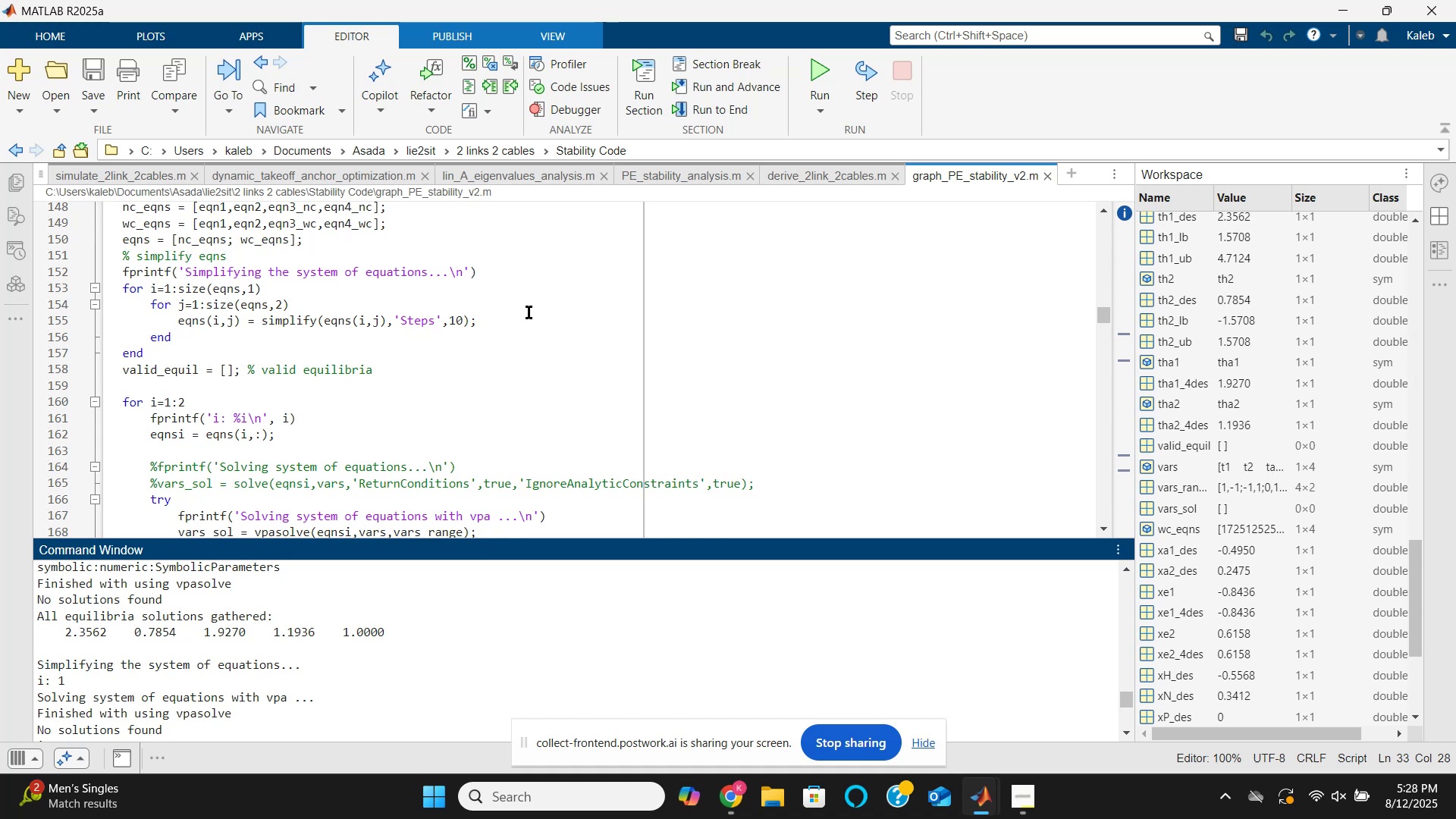 
scroll: coordinate [381, 635], scroll_direction: down, amount: 3.0
 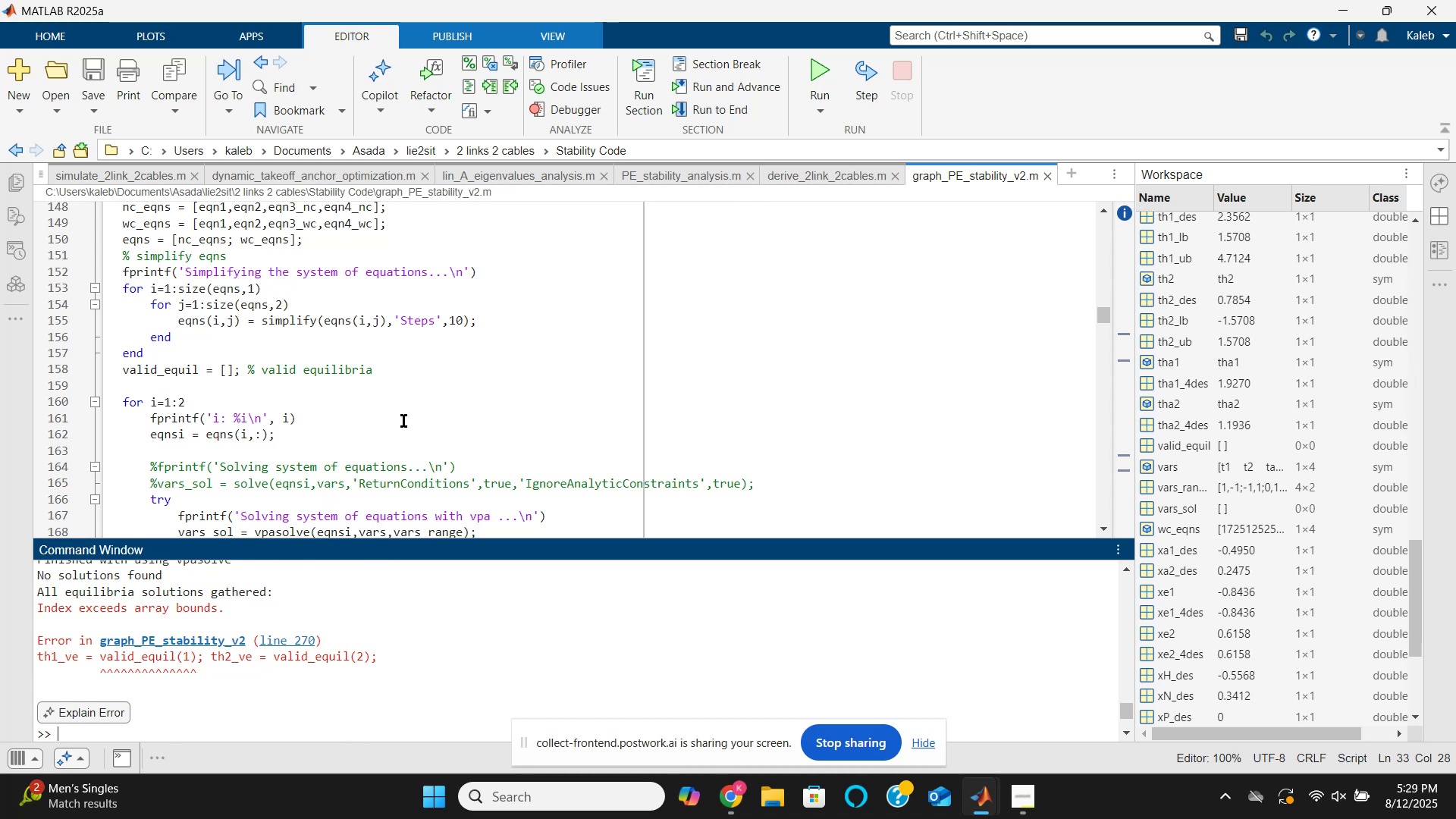 
wait(5.18)
 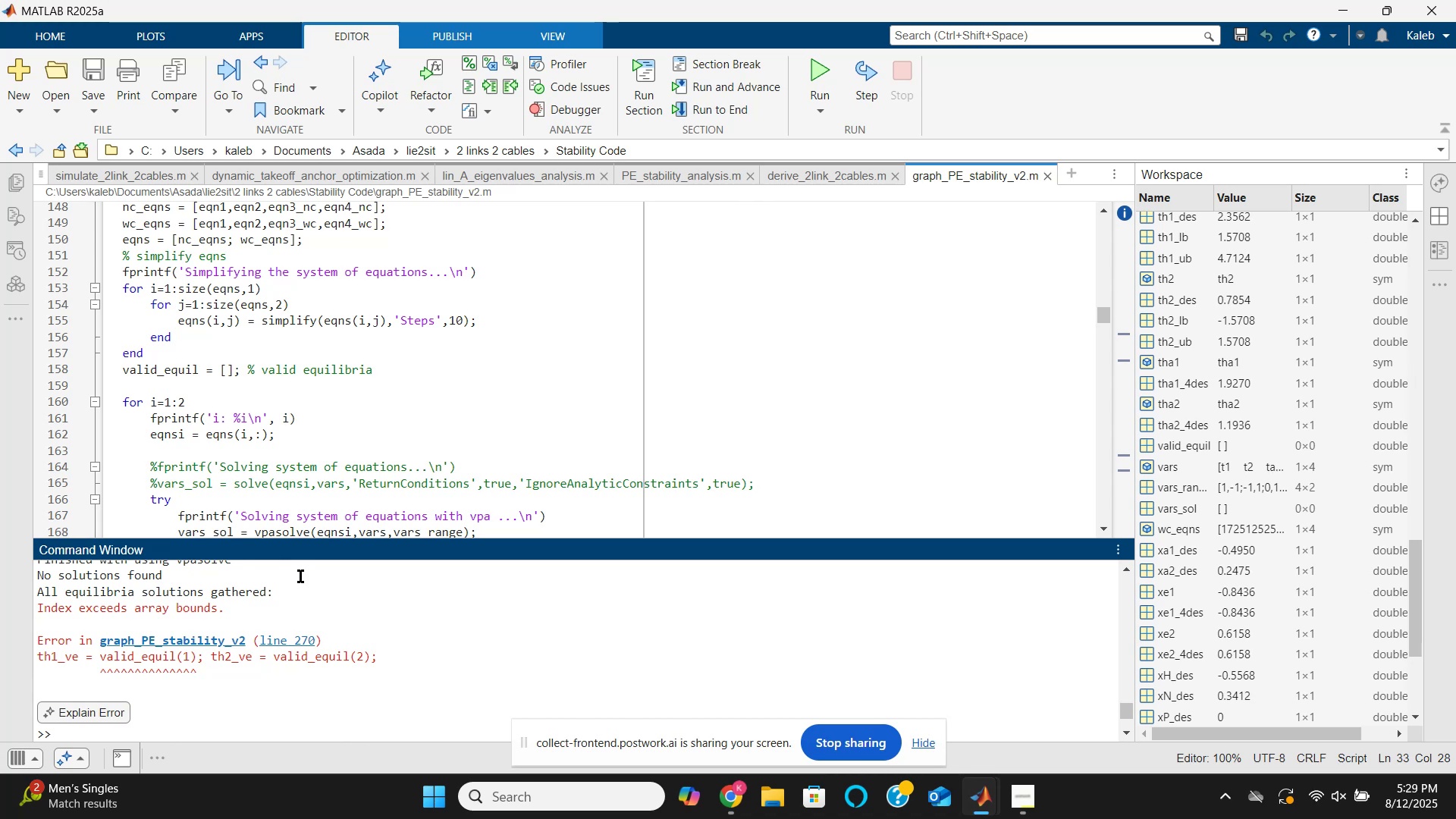 
scroll: coordinate [401, 422], scroll_direction: up, amount: 21.0
 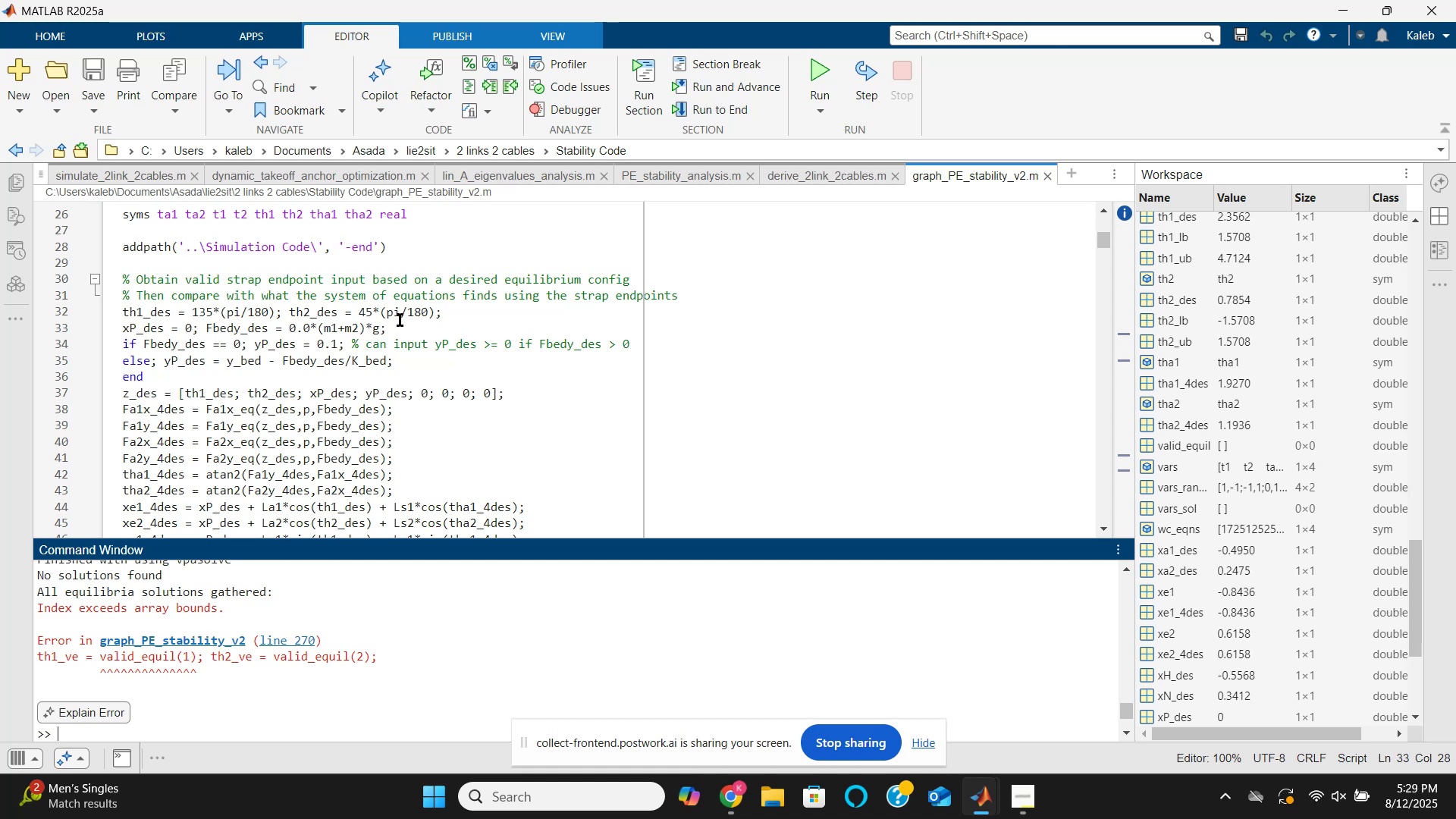 
wait(5.1)
 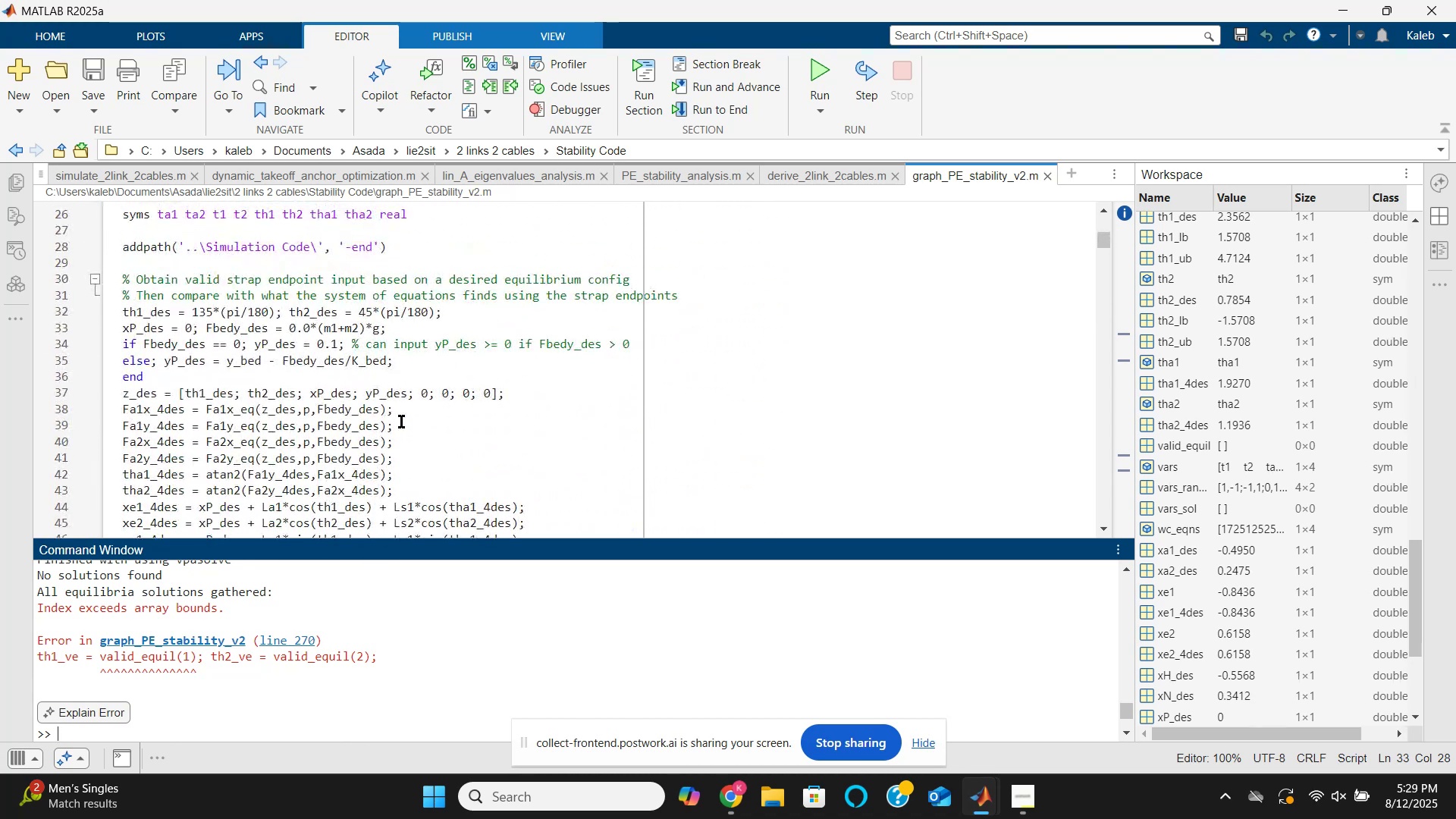 
scroll: coordinate [400, 356], scroll_direction: up, amount: 5.0
 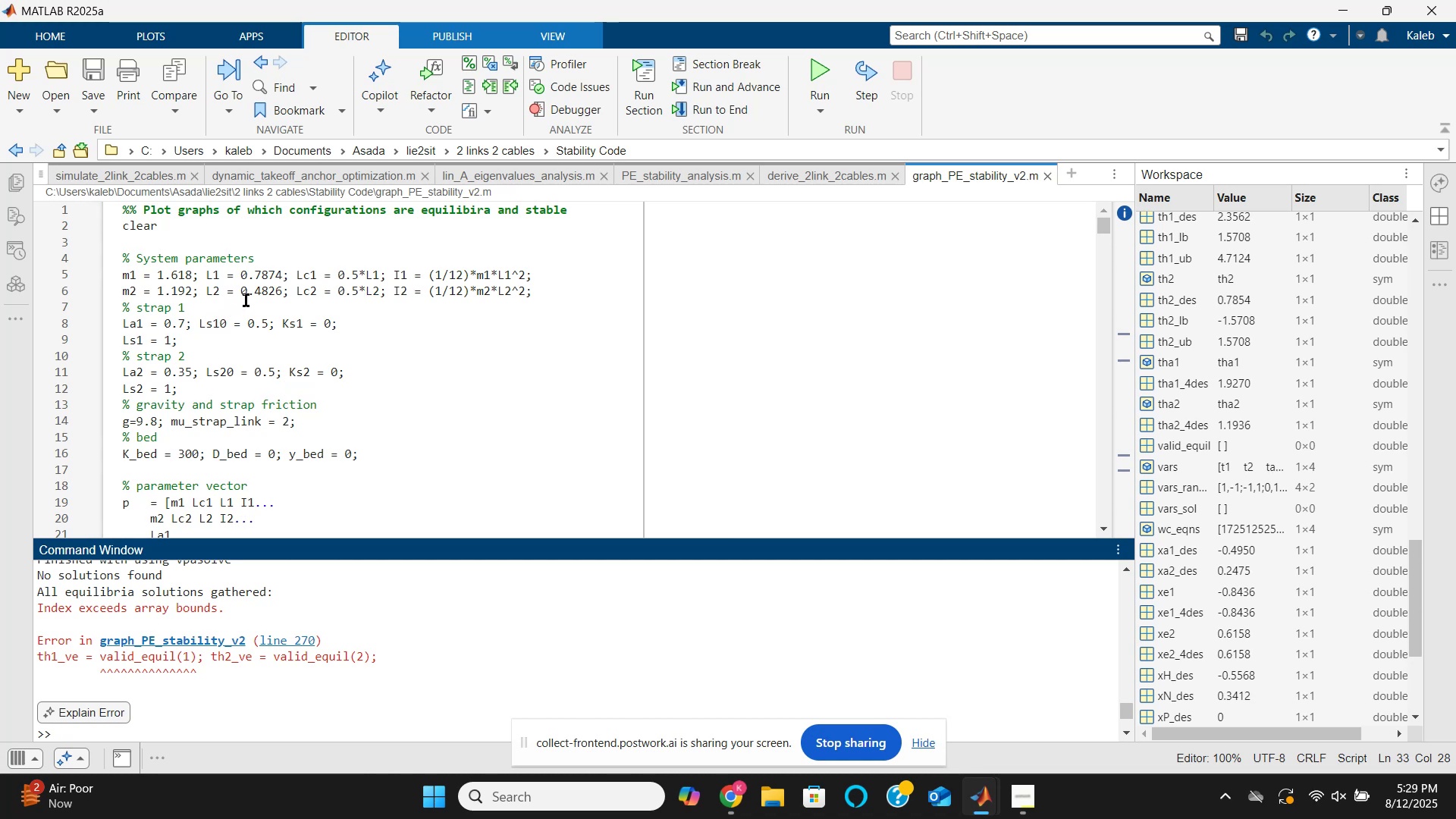 
wait(20.08)
 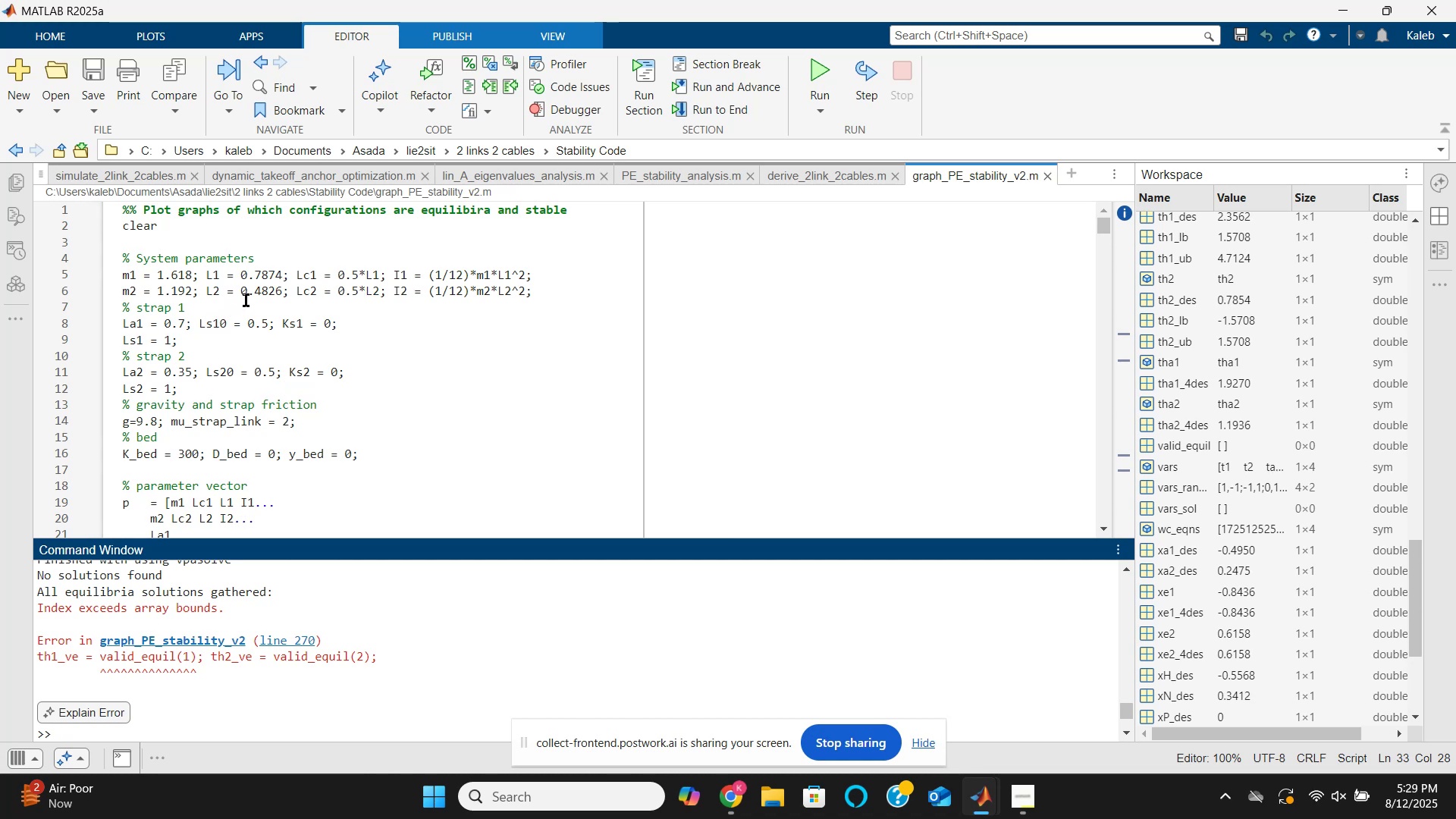 
scroll: coordinate [334, 364], scroll_direction: down, amount: 18.0
 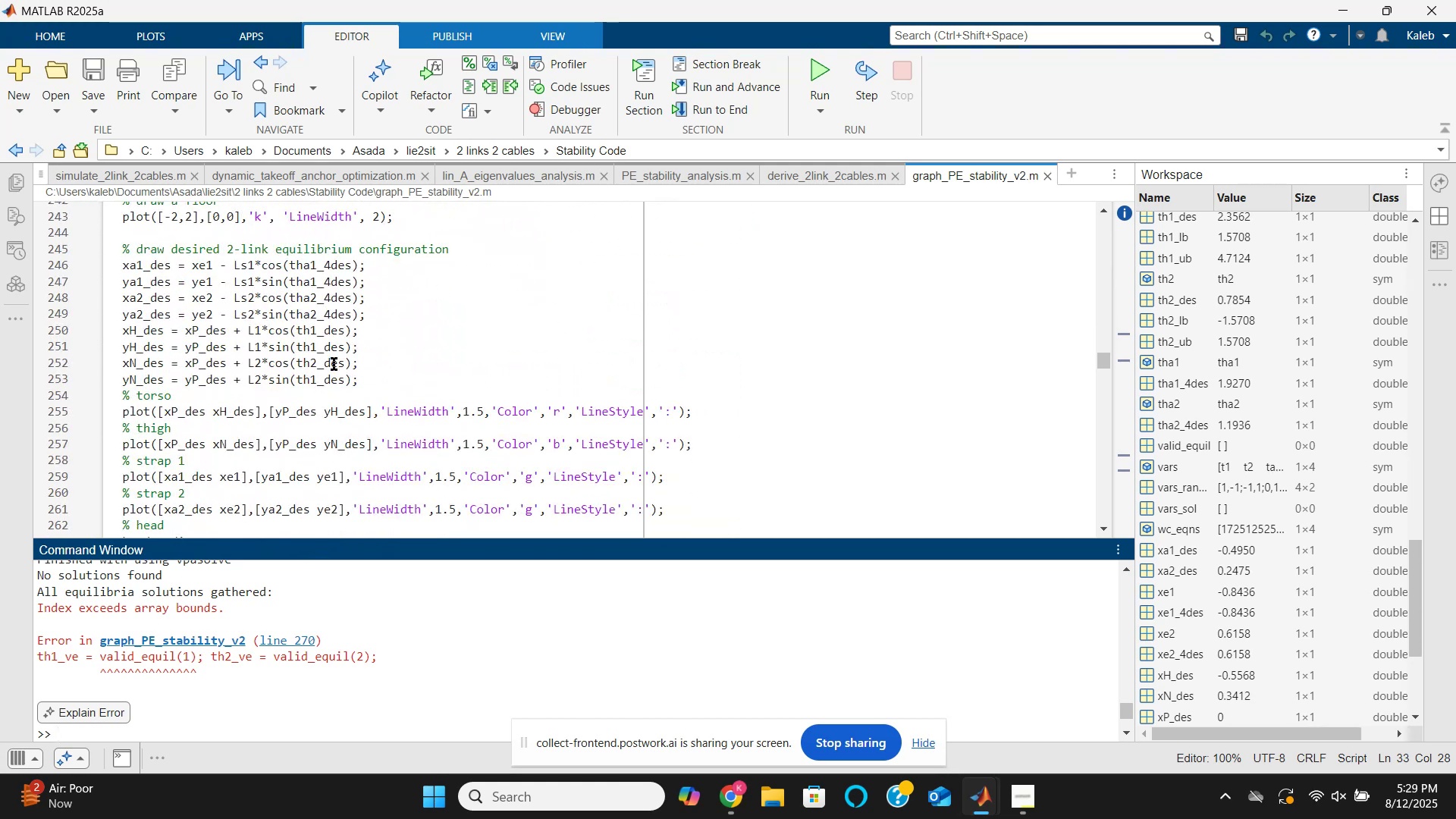 
scroll: coordinate [334, 364], scroll_direction: up, amount: 3.0
 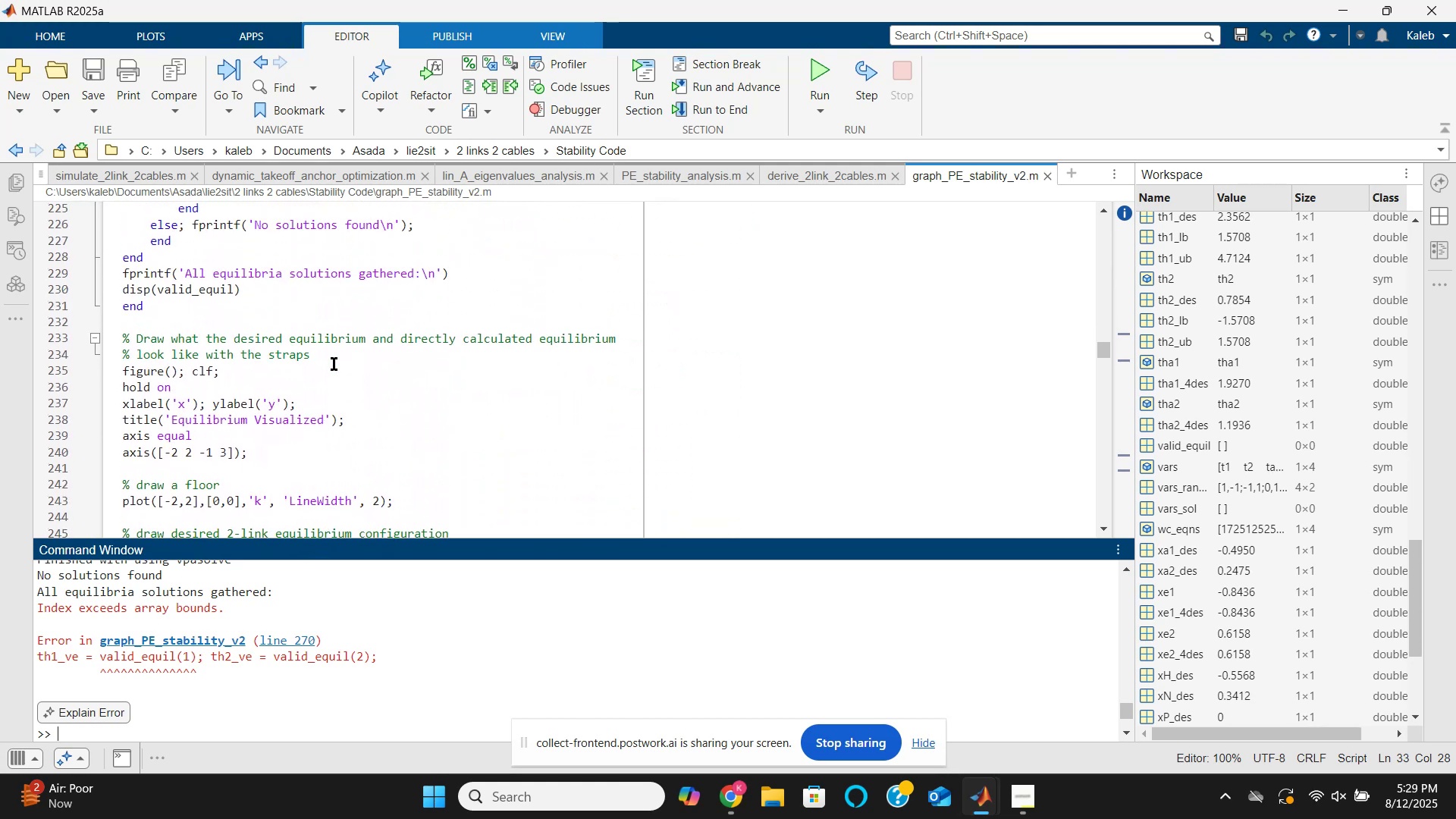 
scroll: coordinate [334, 364], scroll_direction: down, amount: 7.0
 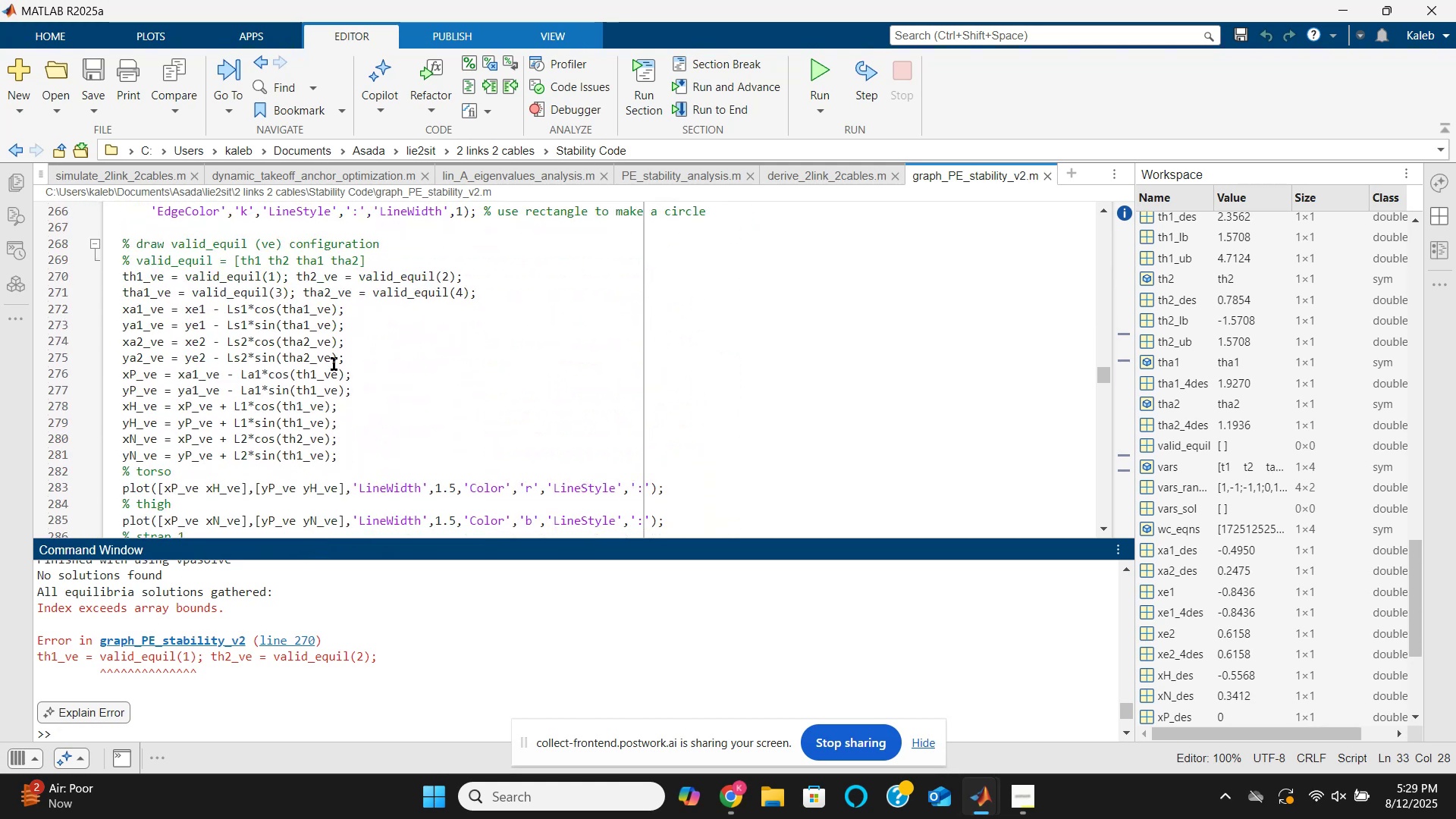 
scroll: coordinate [332, 365], scroll_direction: up, amount: 3.0
 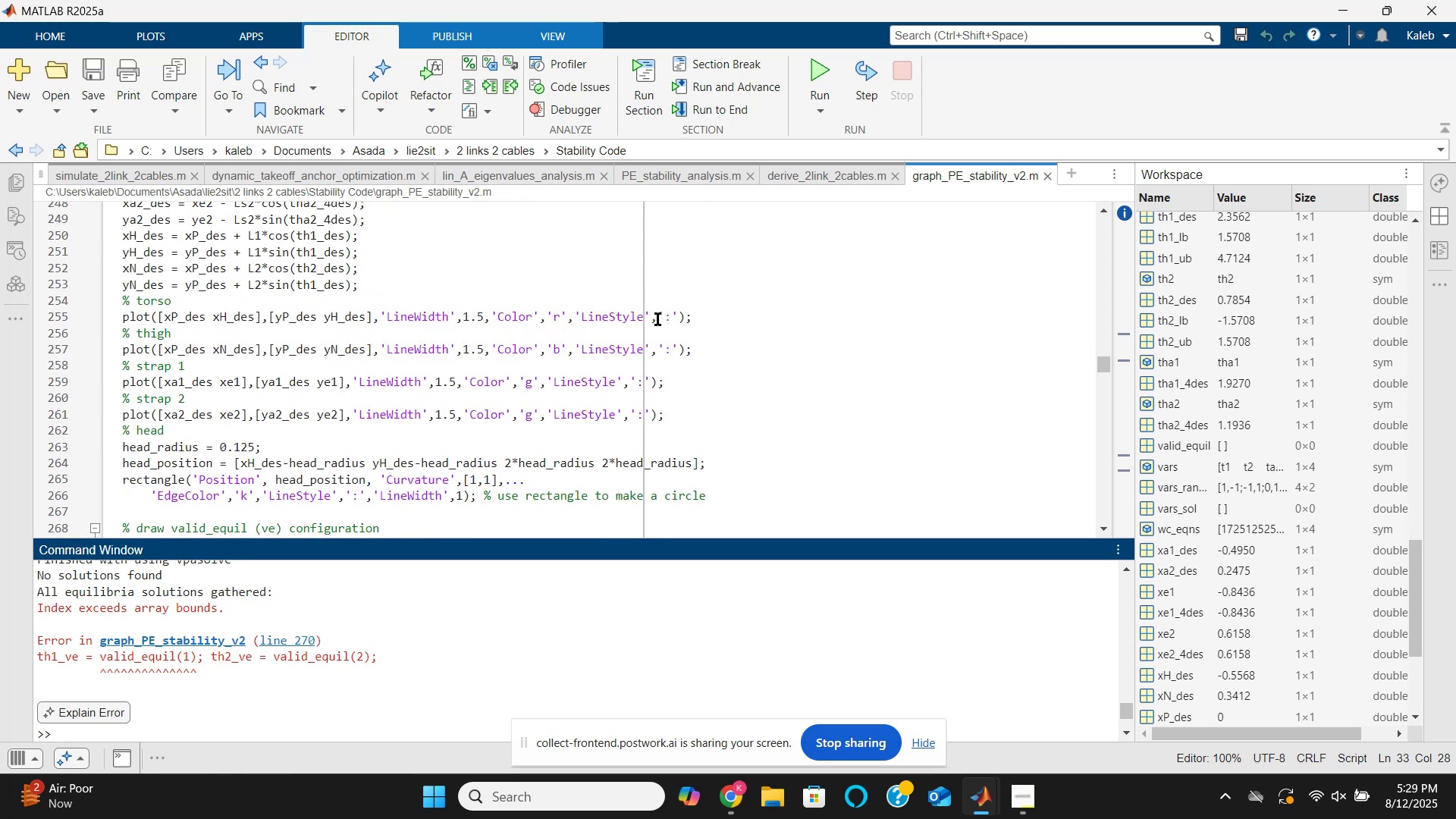 
left_click([668, 316])
 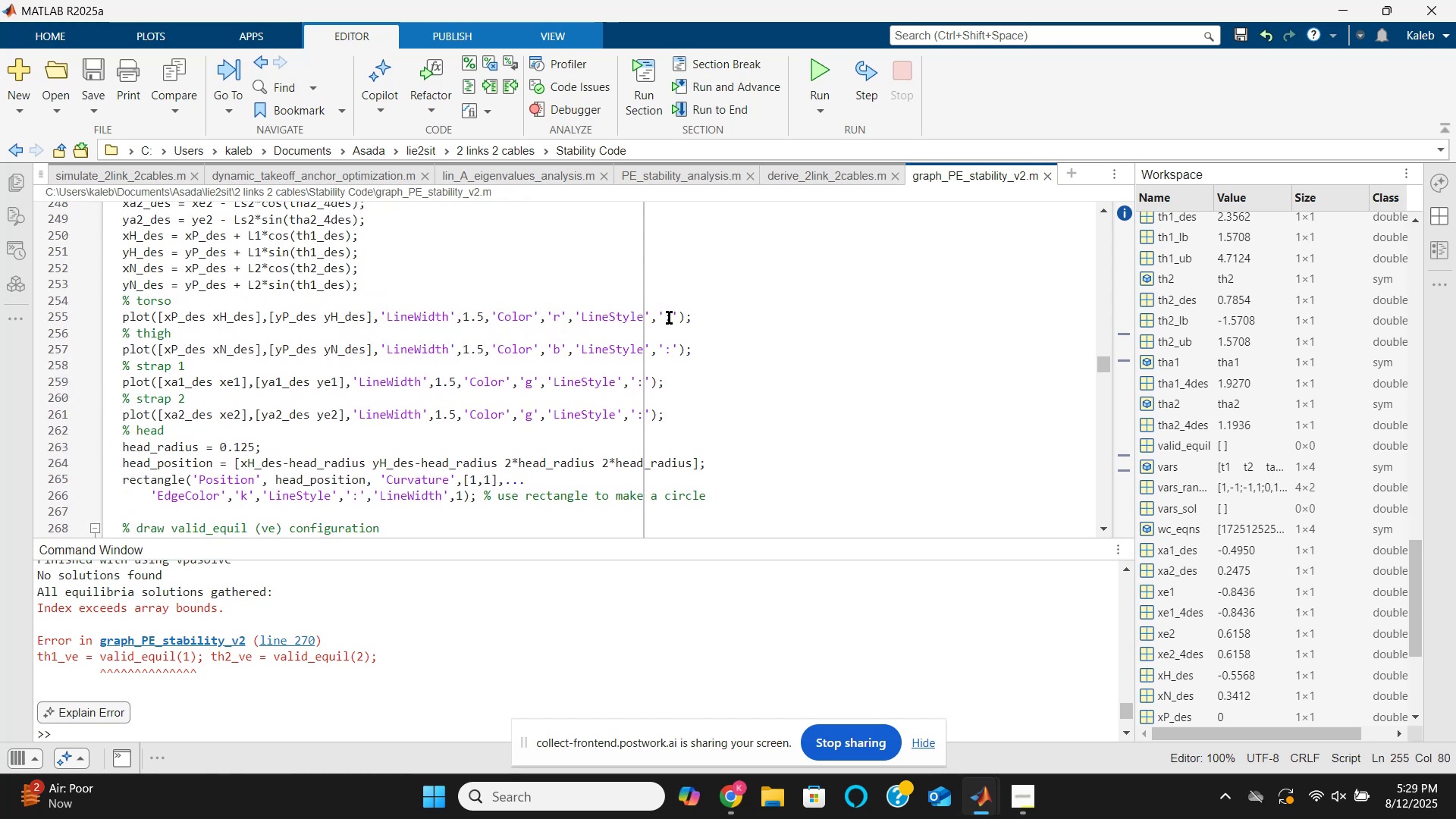 
key(Backspace)
 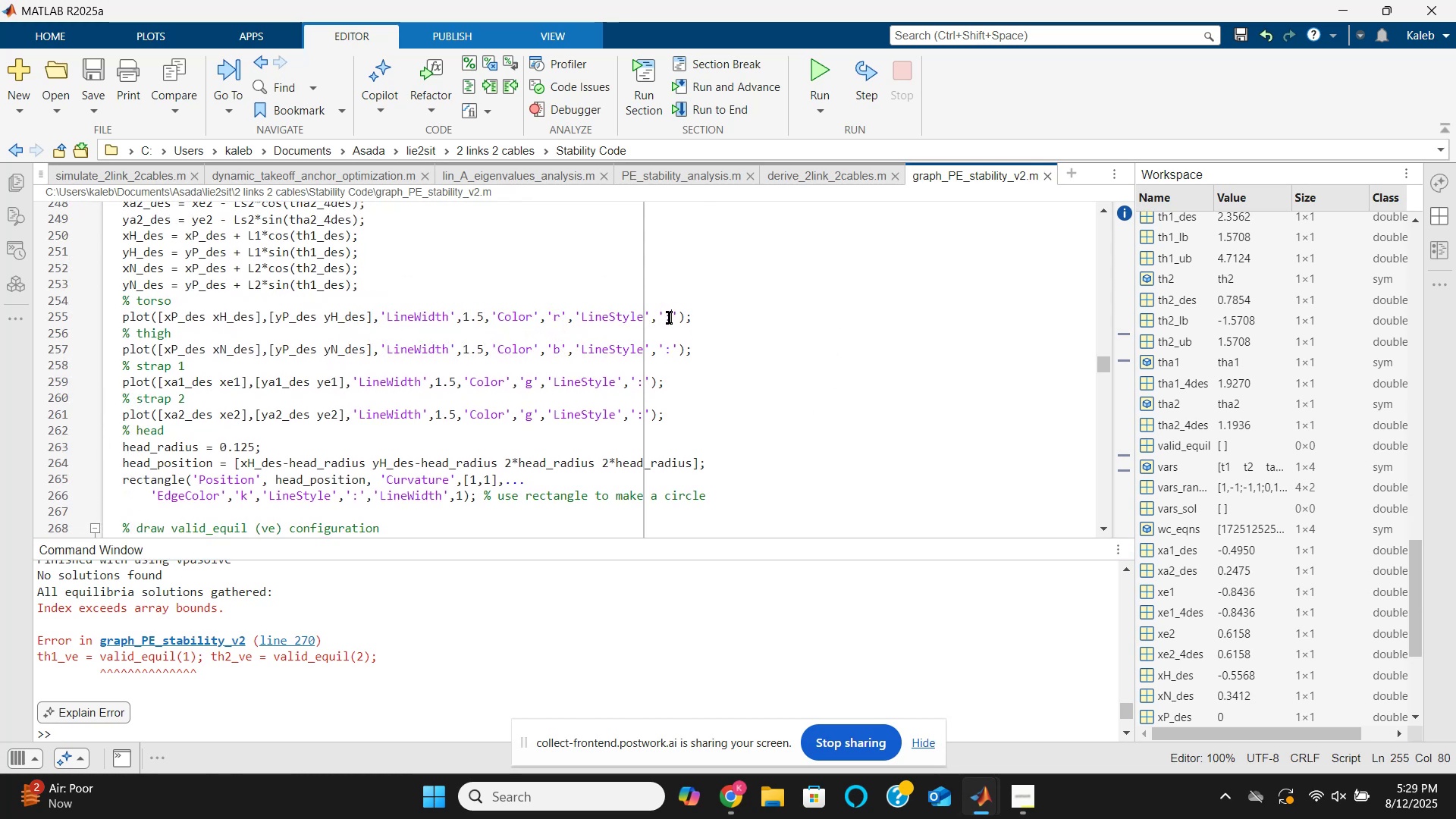 
key(Minus)
 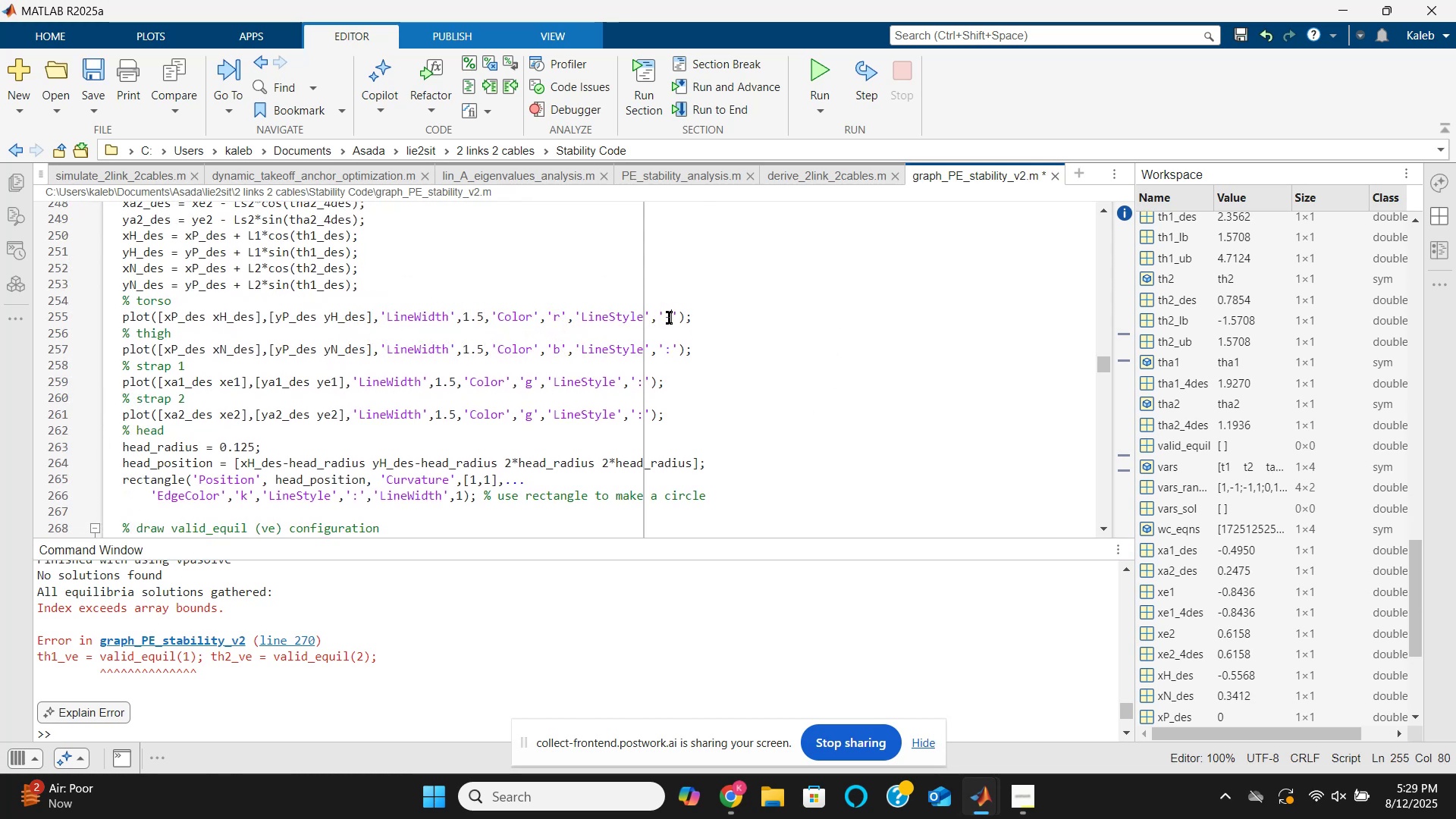 
key(ArrowDown)
 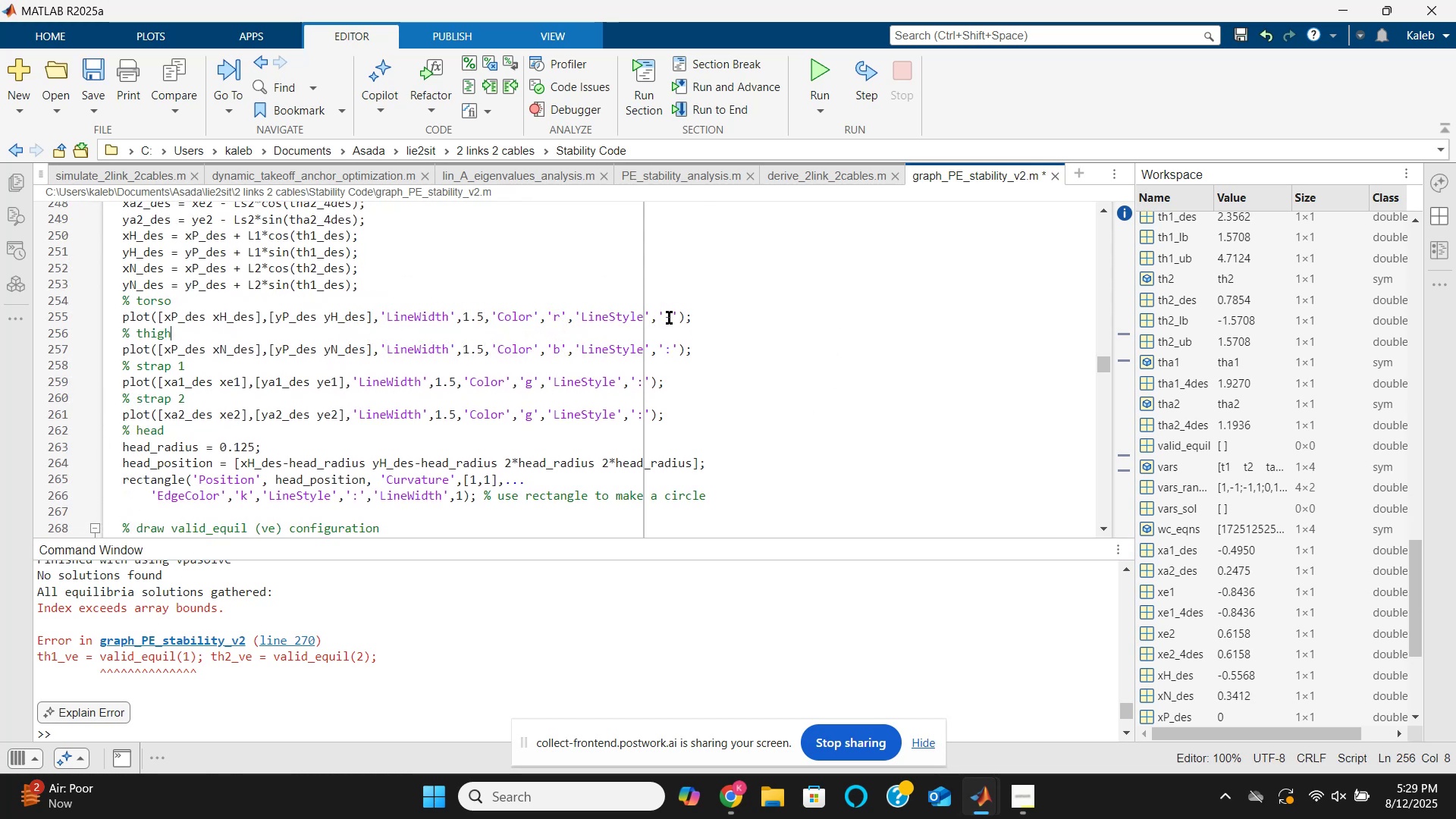 
key(ArrowDown)
 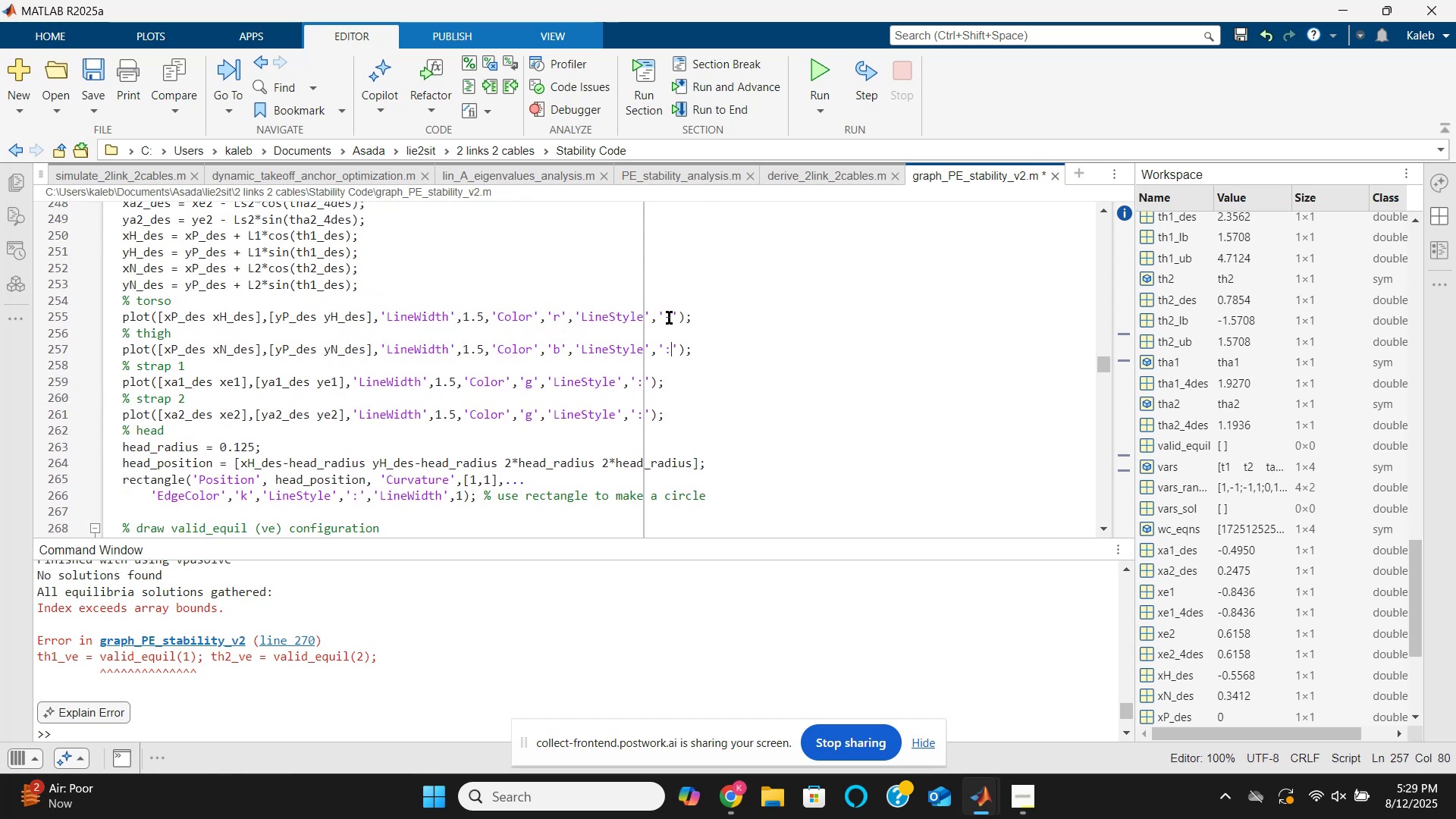 
key(Backspace)
 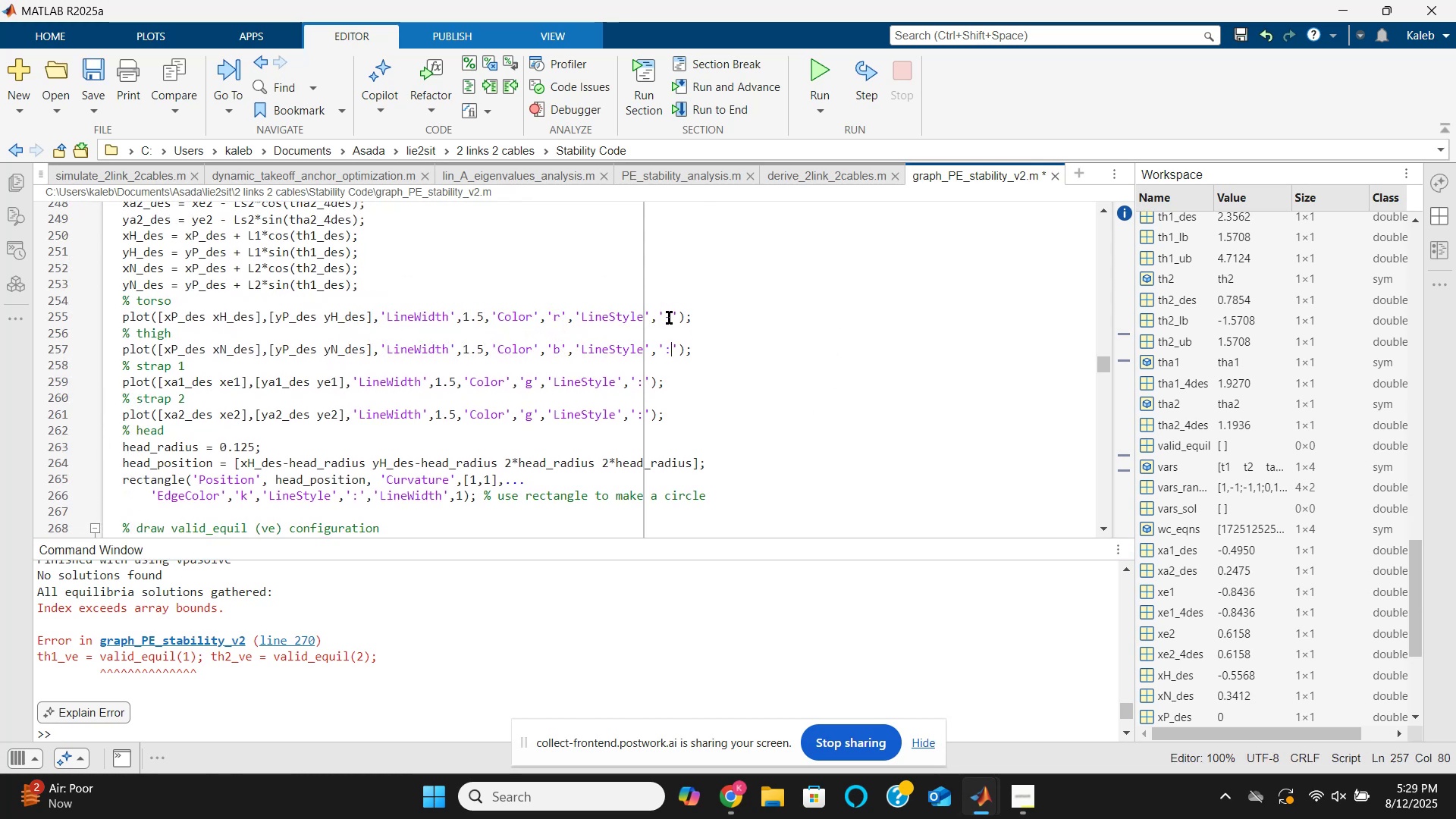 
key(Minus)
 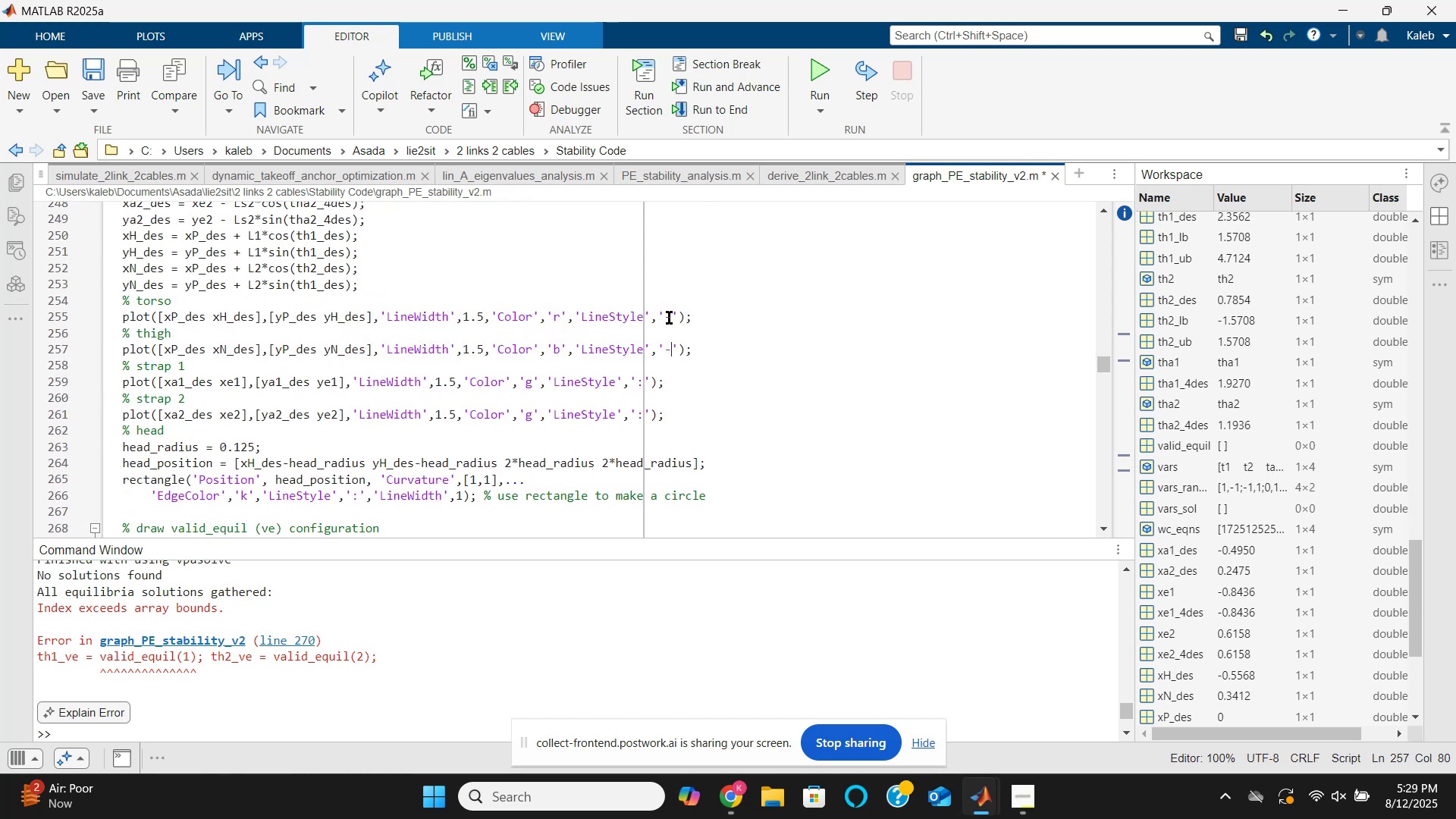 
key(ArrowDown)
 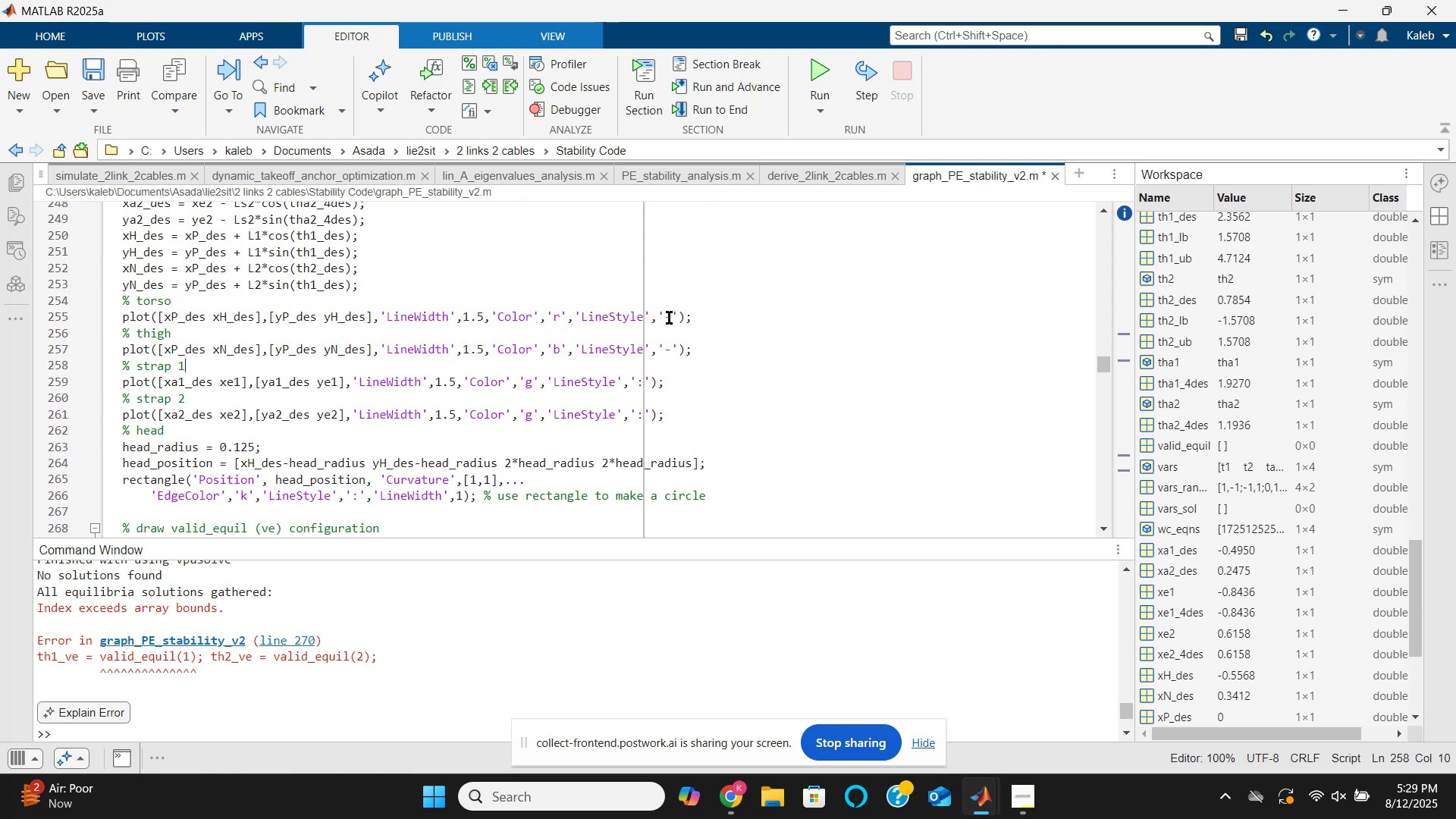 
key(ArrowDown)
 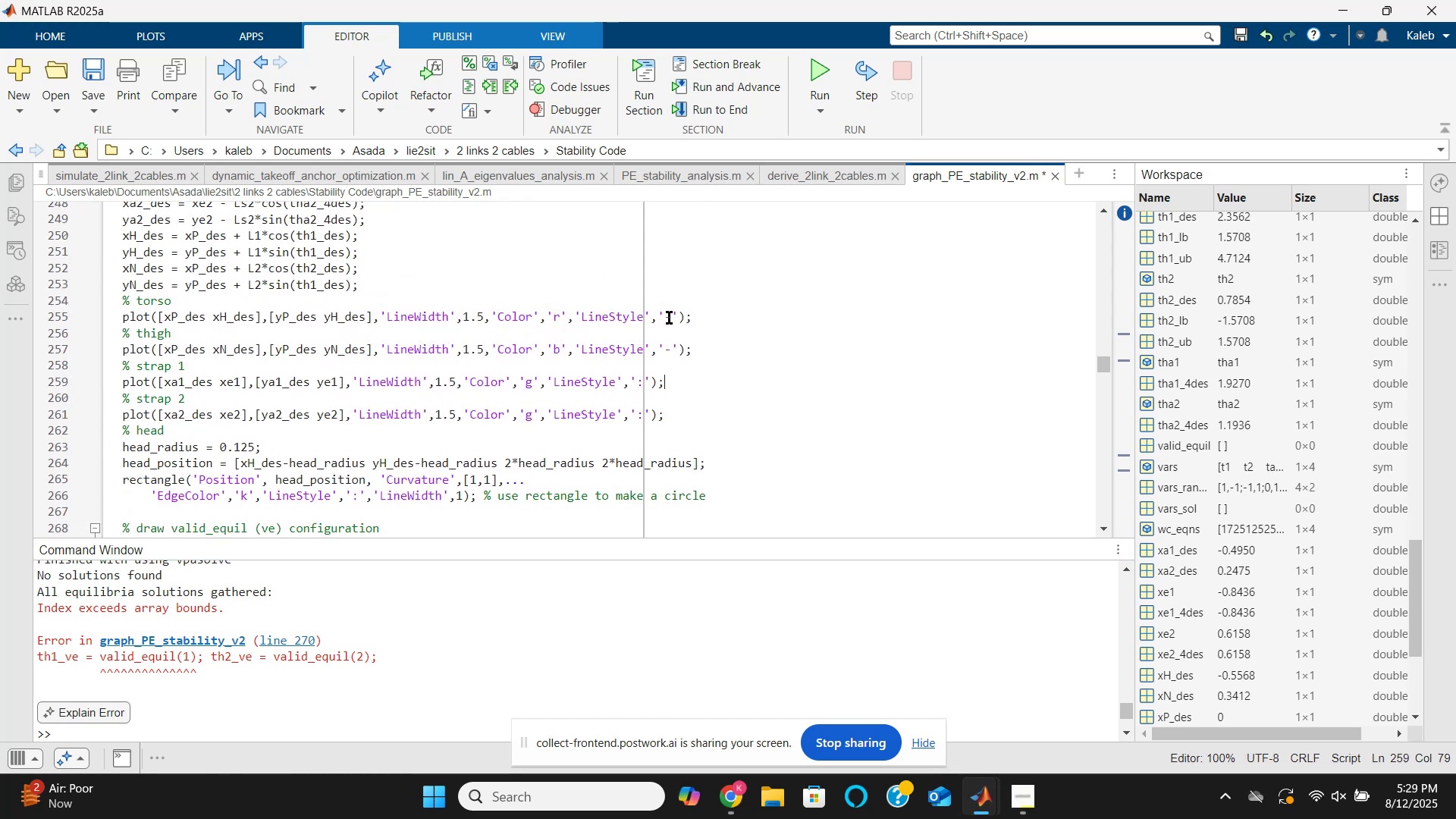 
hold_key(key=ArrowLeft, duration=0.51)
 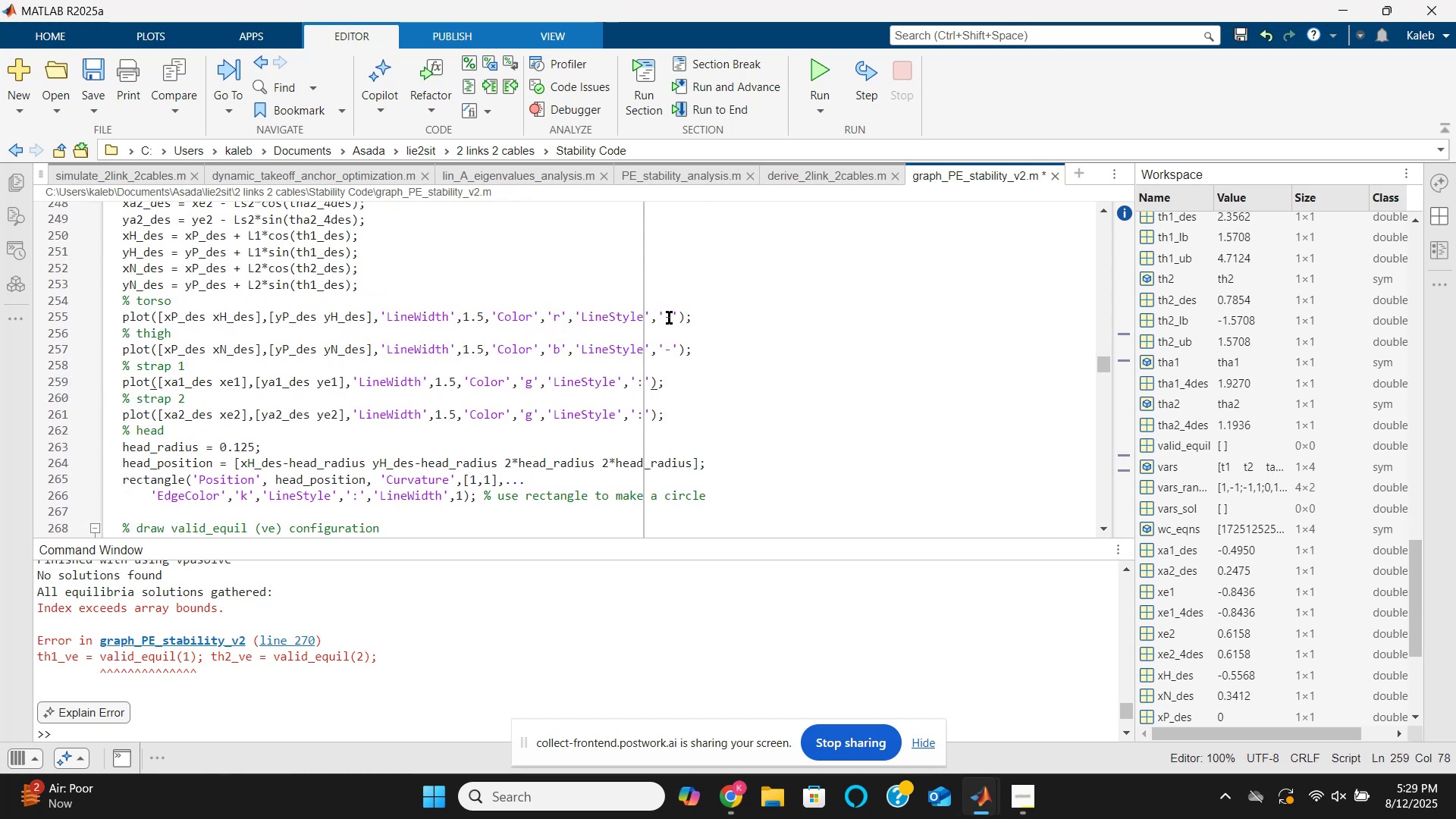 
key(ArrowLeft)
 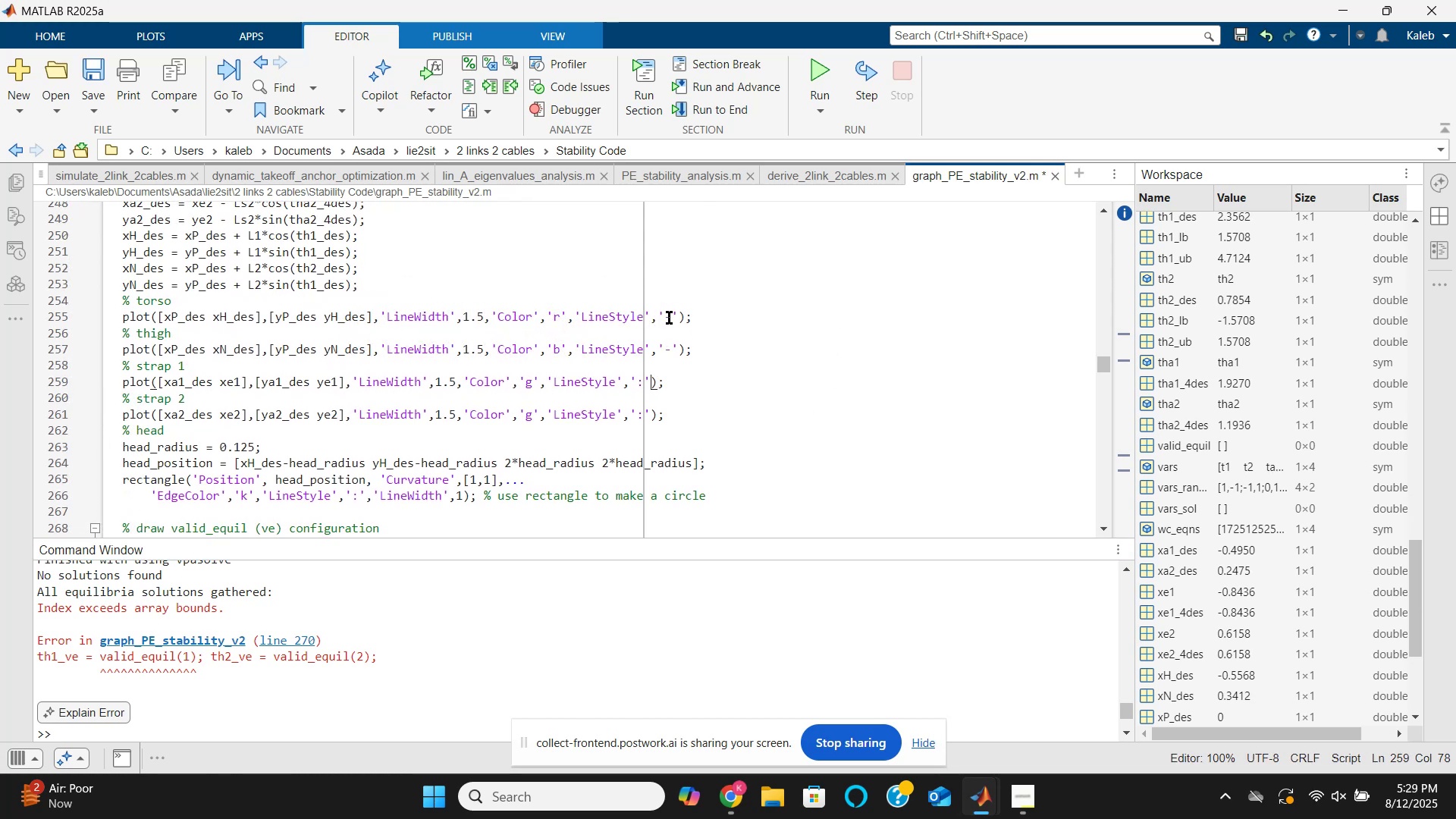 
key(ArrowLeft)
 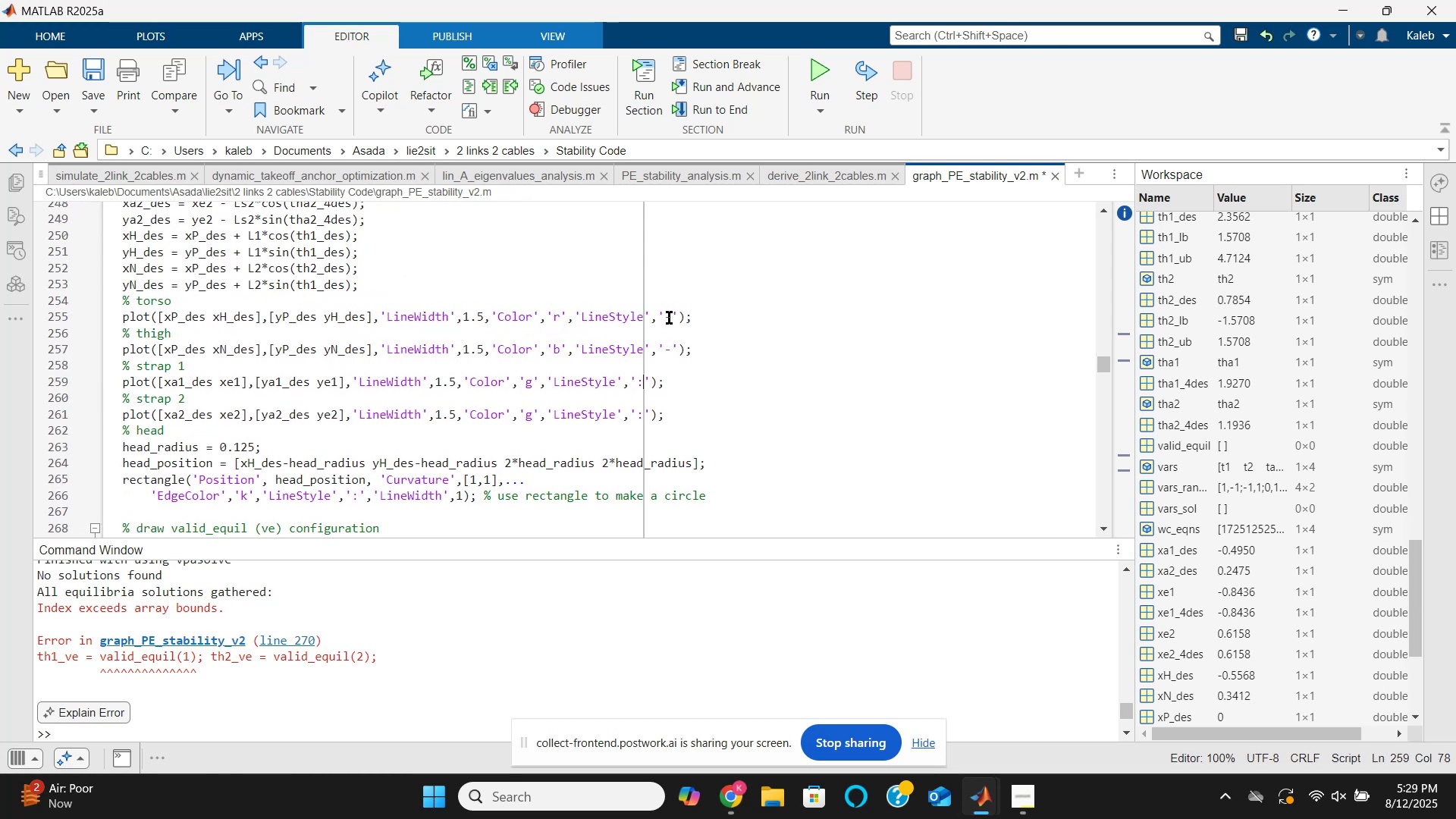 
key(Backspace)
 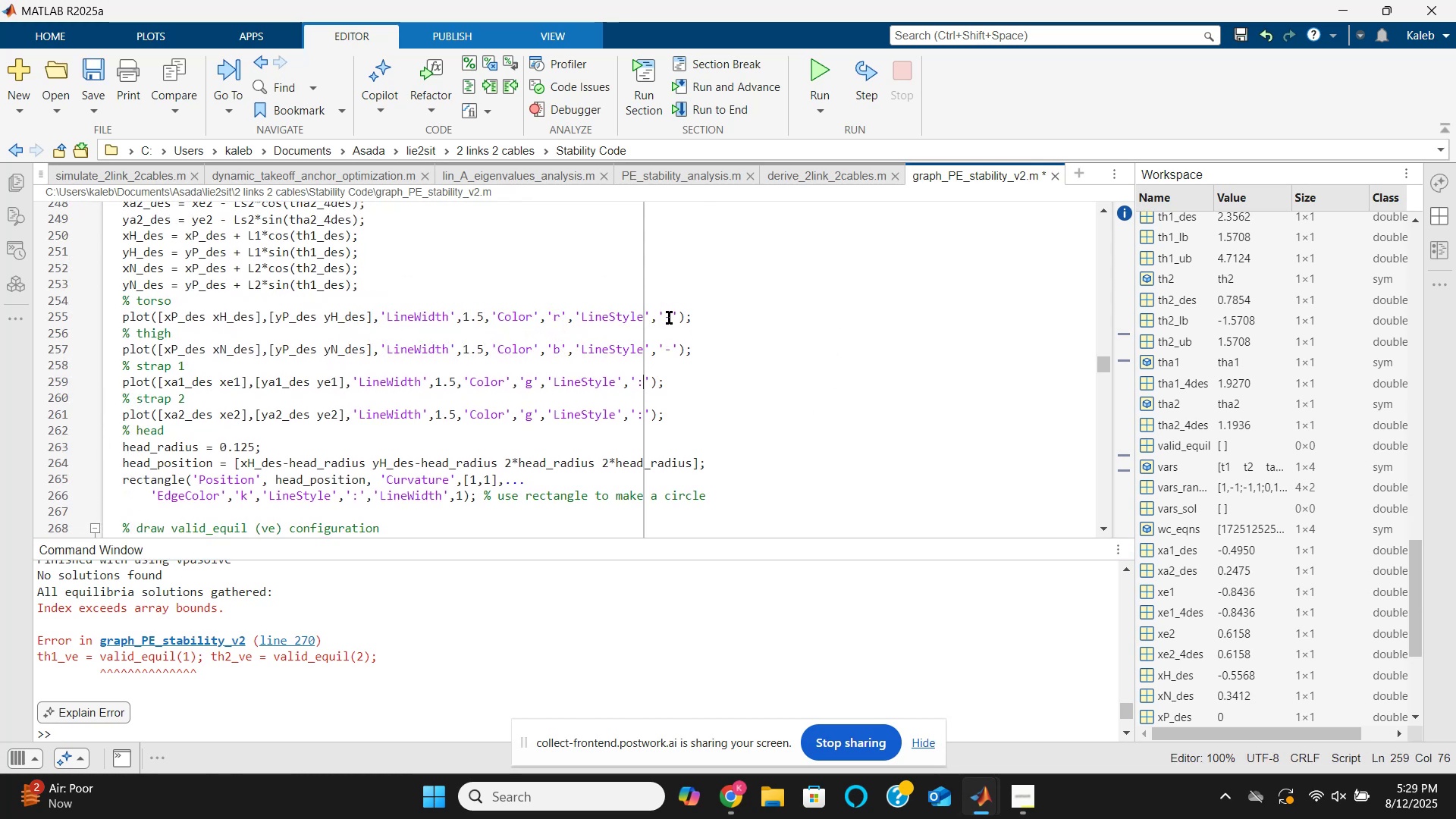 
key(Minus)
 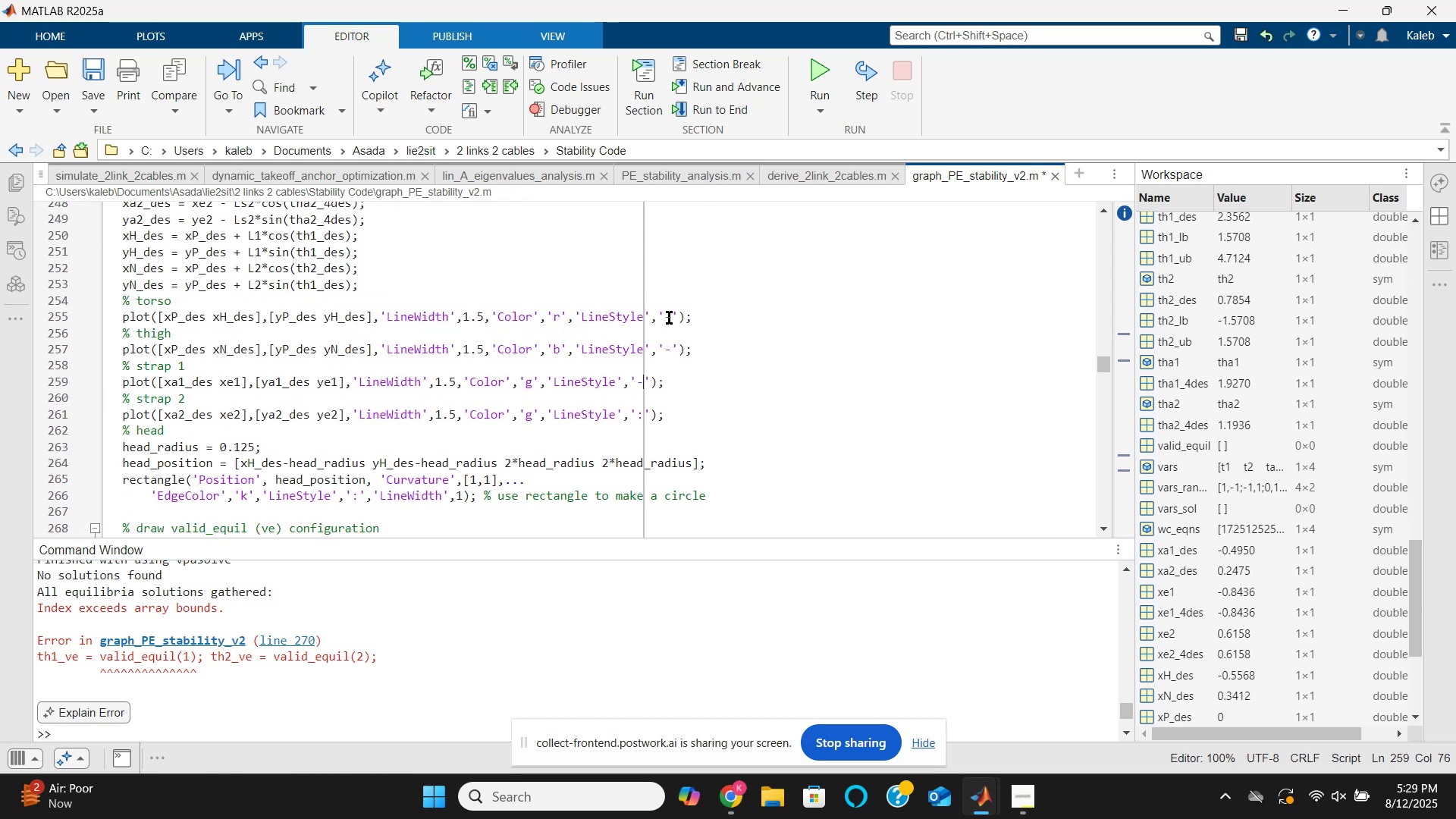 
key(ArrowDown)
 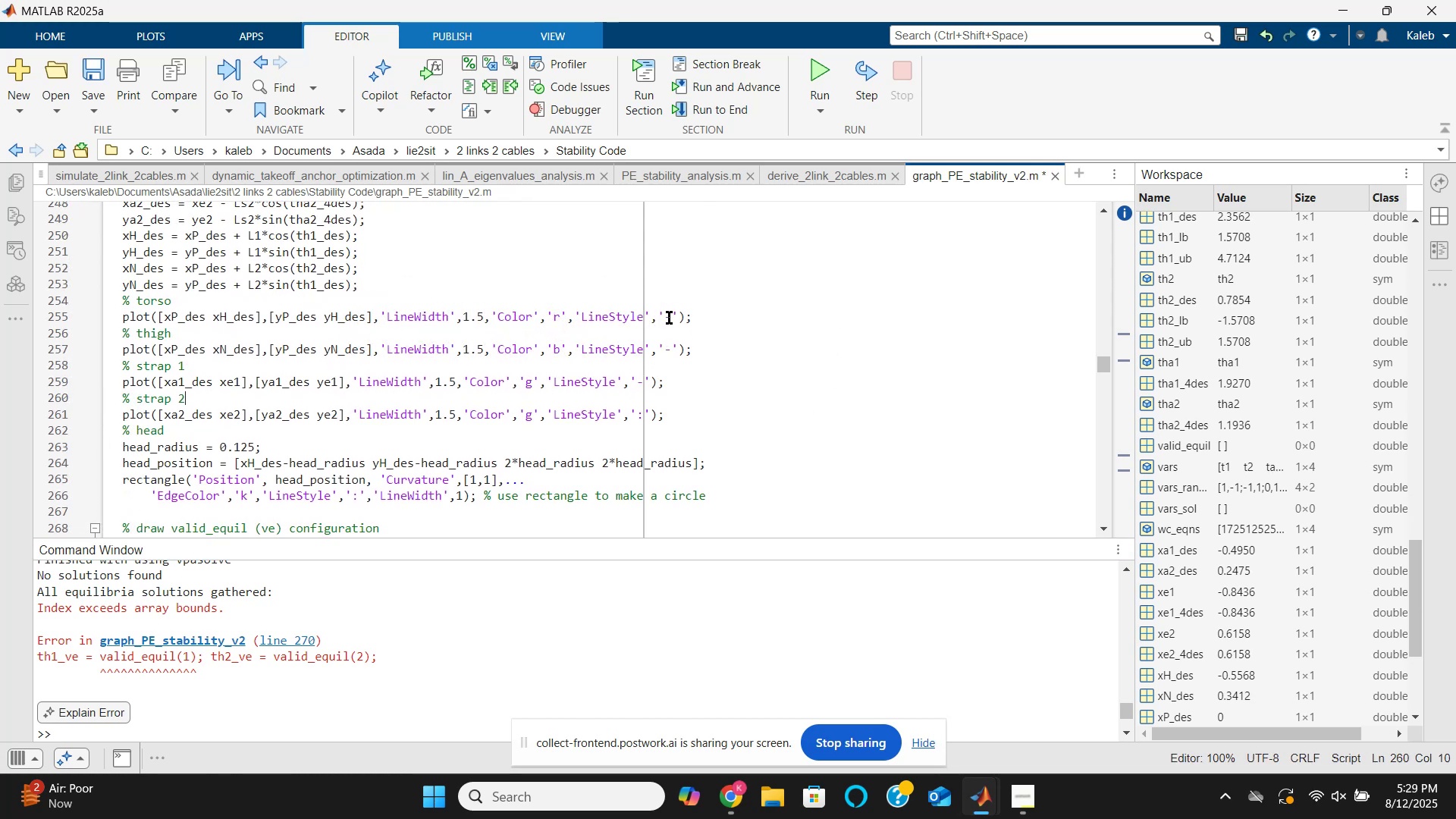 
key(ArrowDown)
 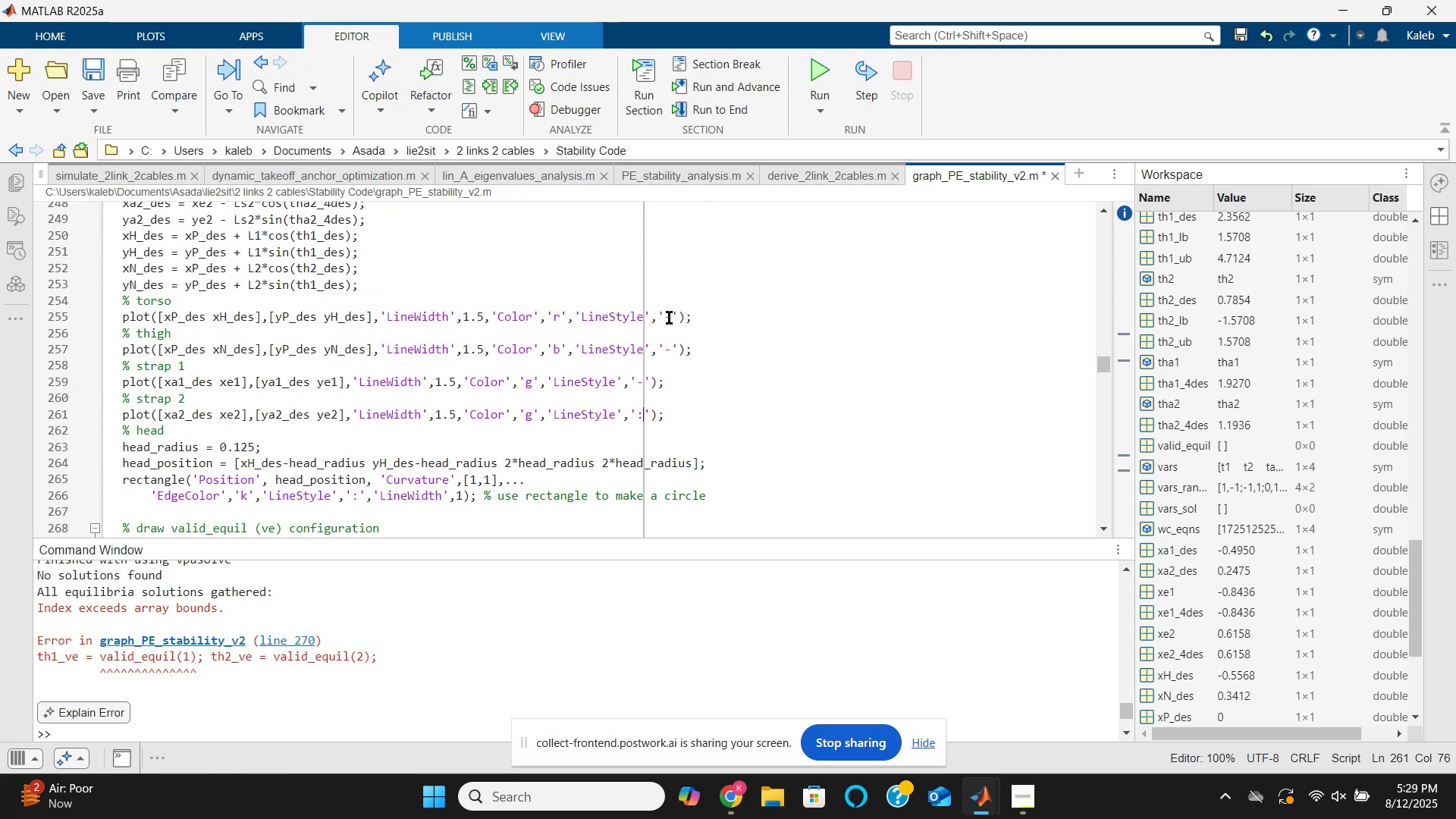 
key(Backspace)
 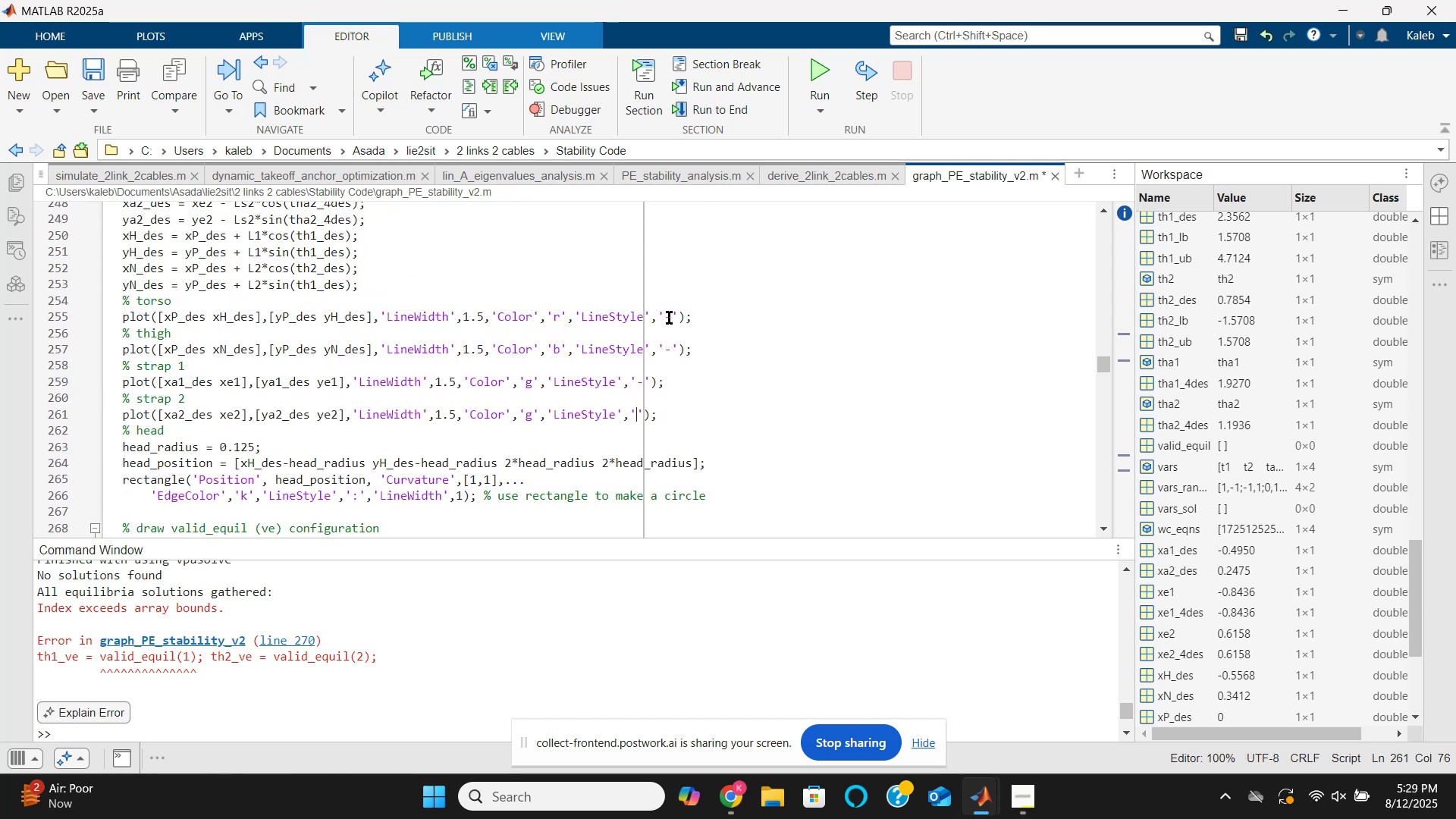 
key(Minus)
 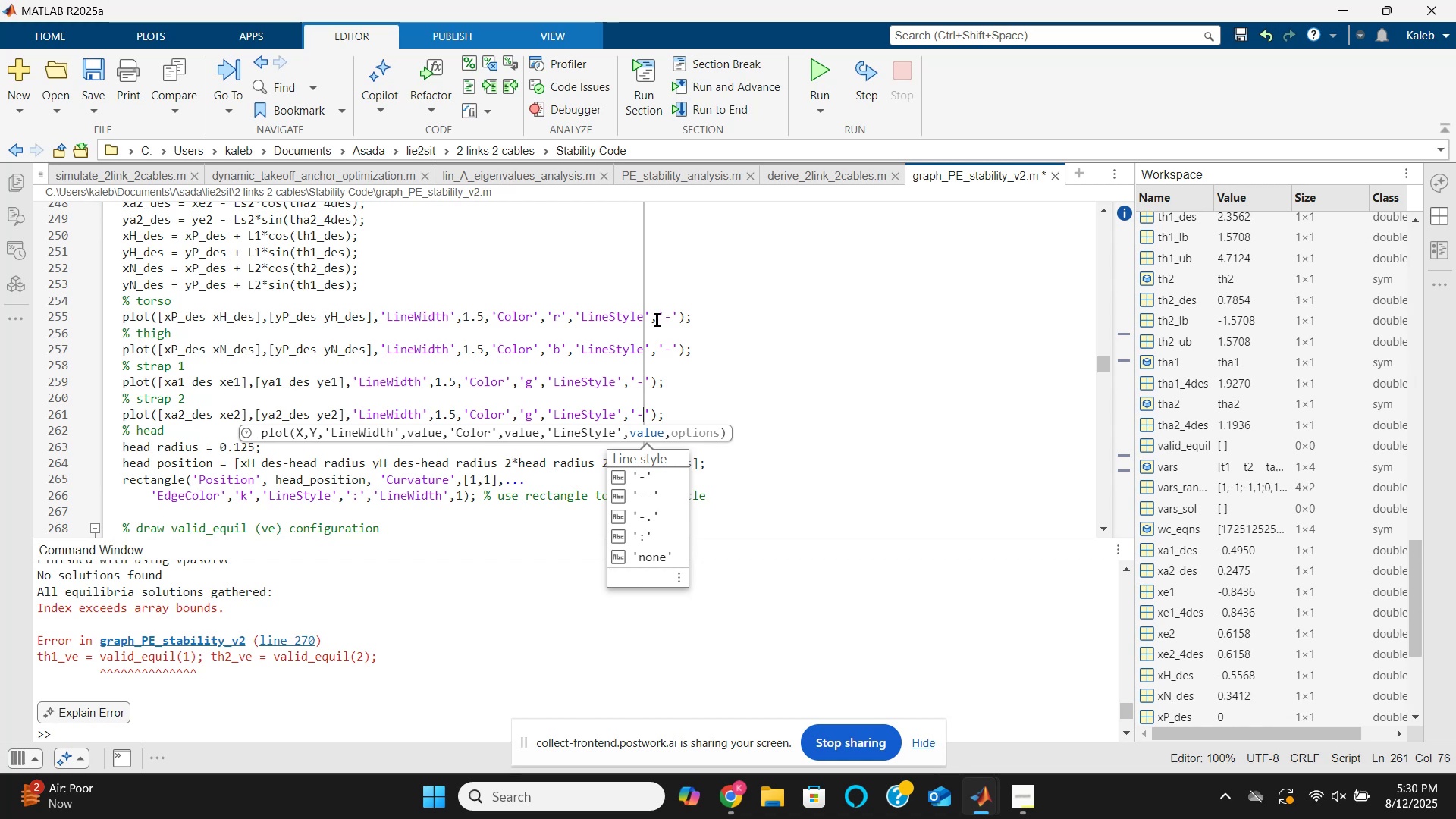 
left_click([742, 355])
 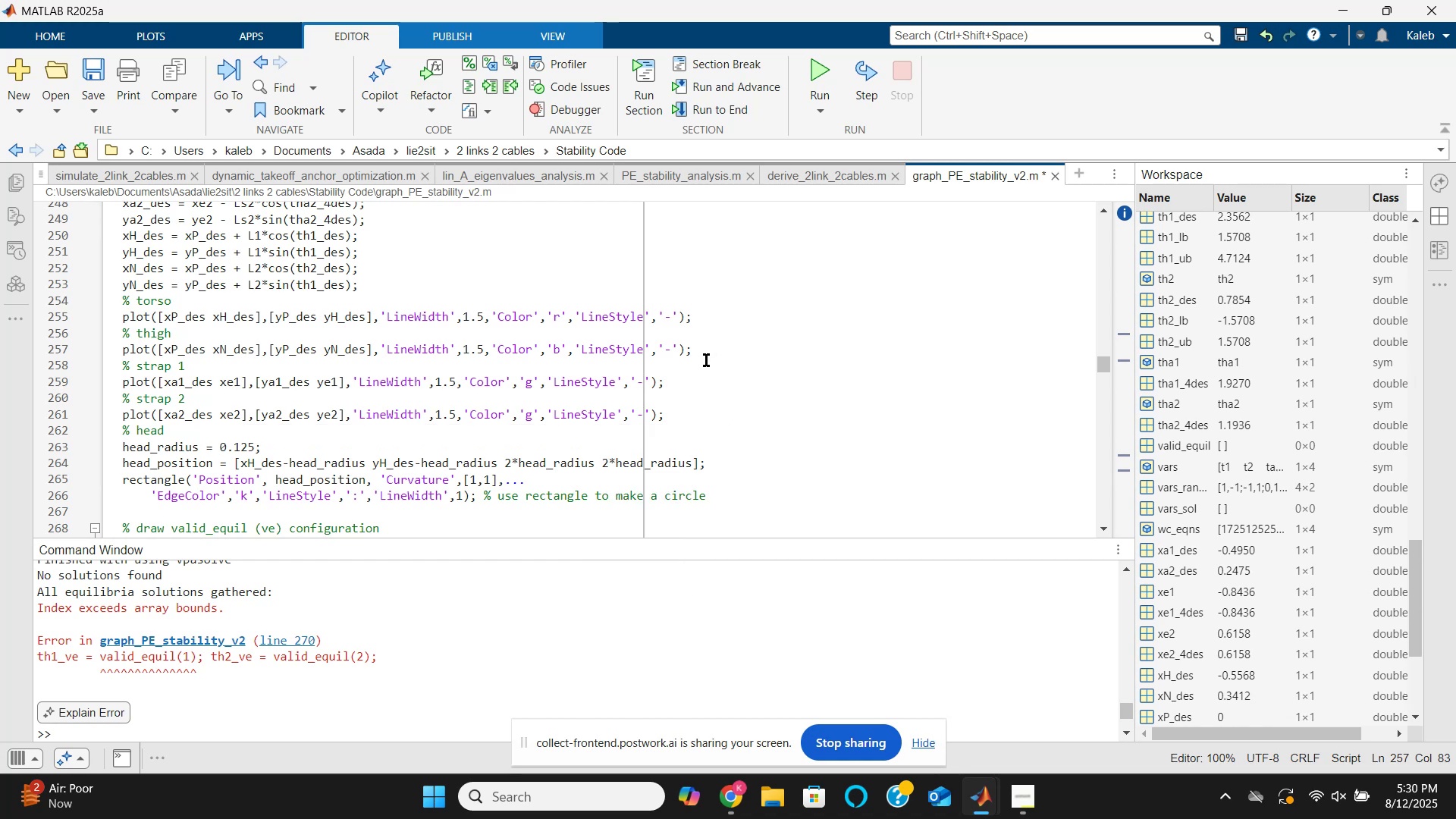 
wait(10.77)
 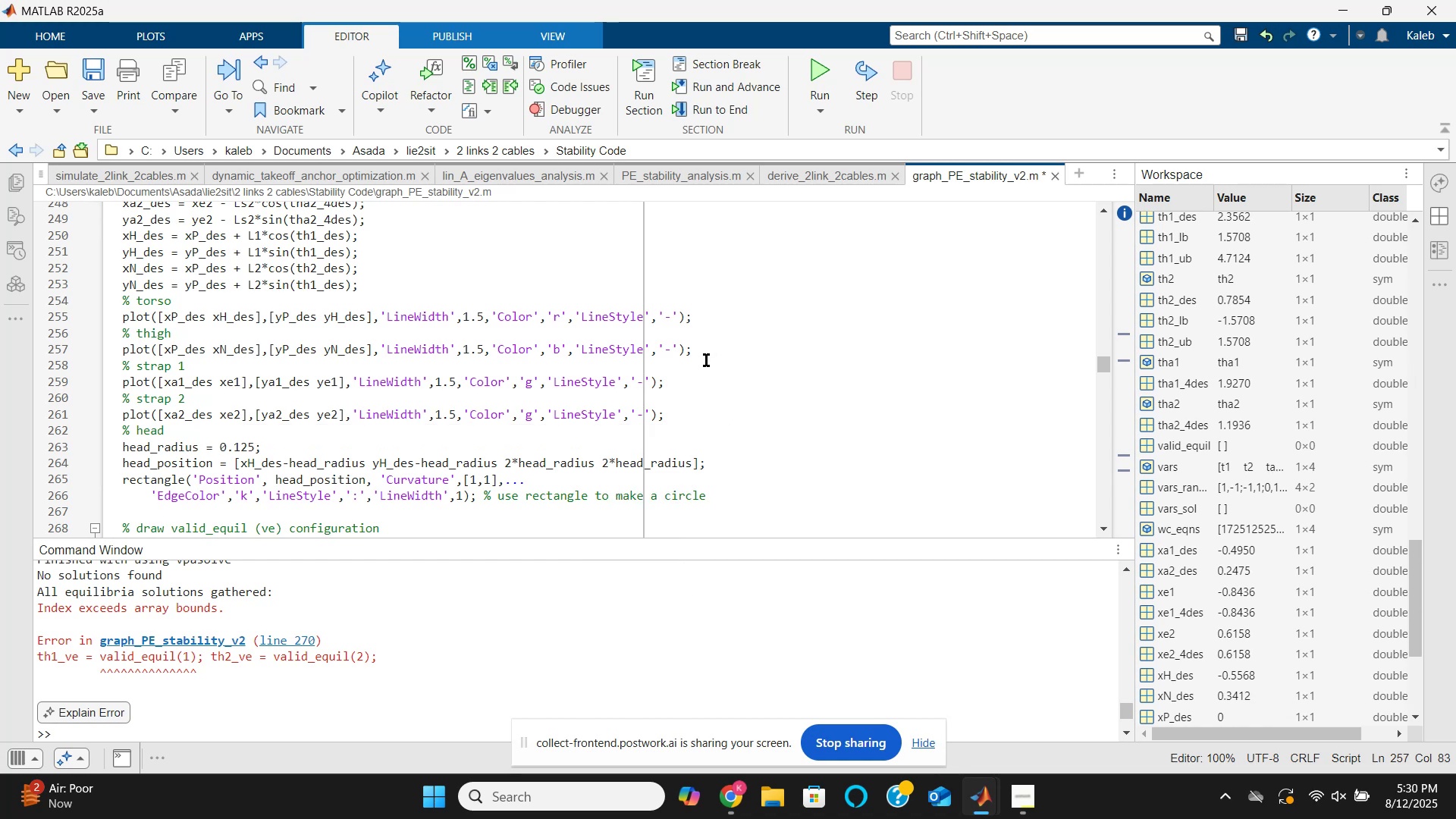 
scroll: coordinate [682, 425], scroll_direction: down, amount: 1.0
 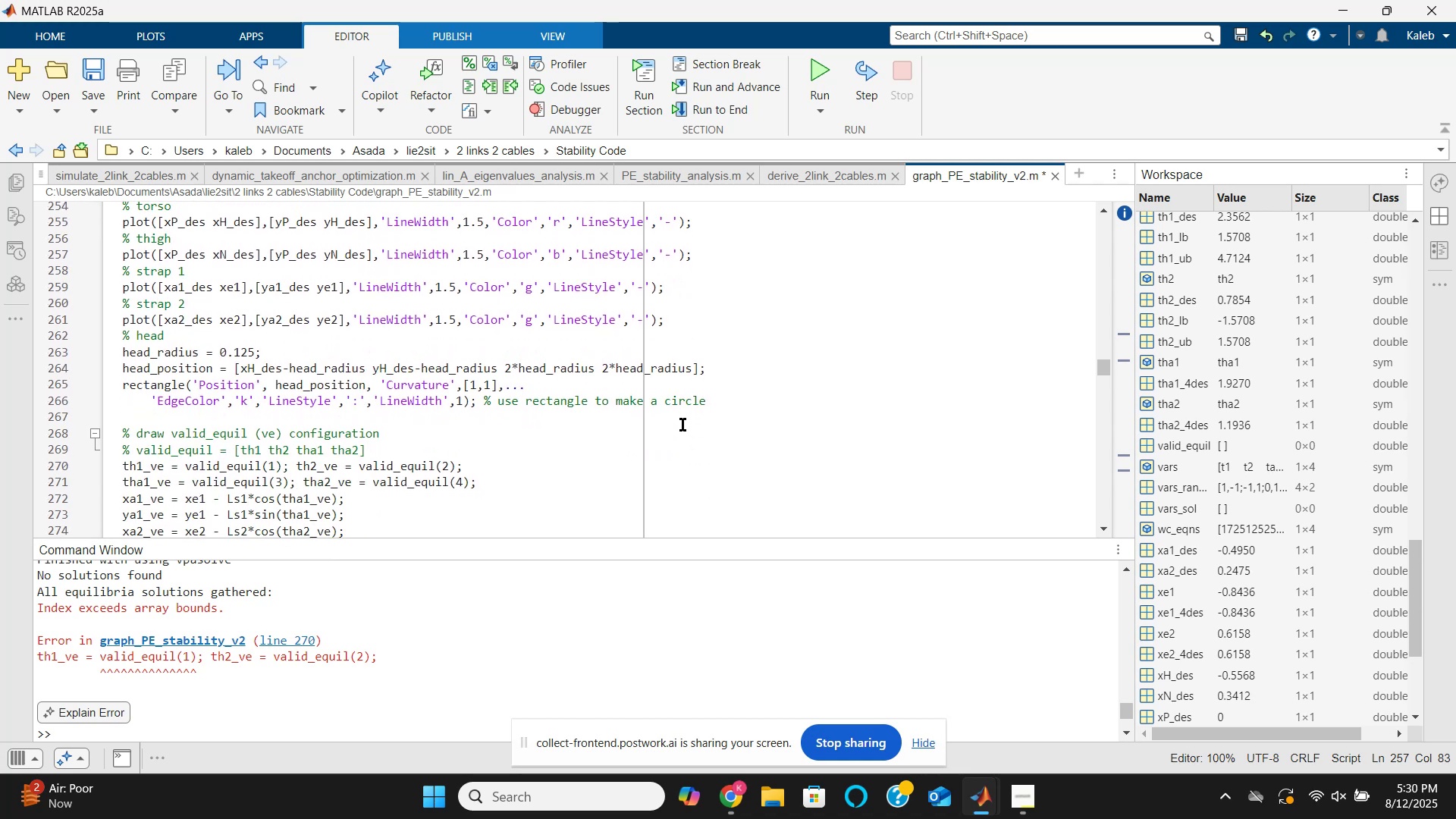 
left_click([682, 425])
 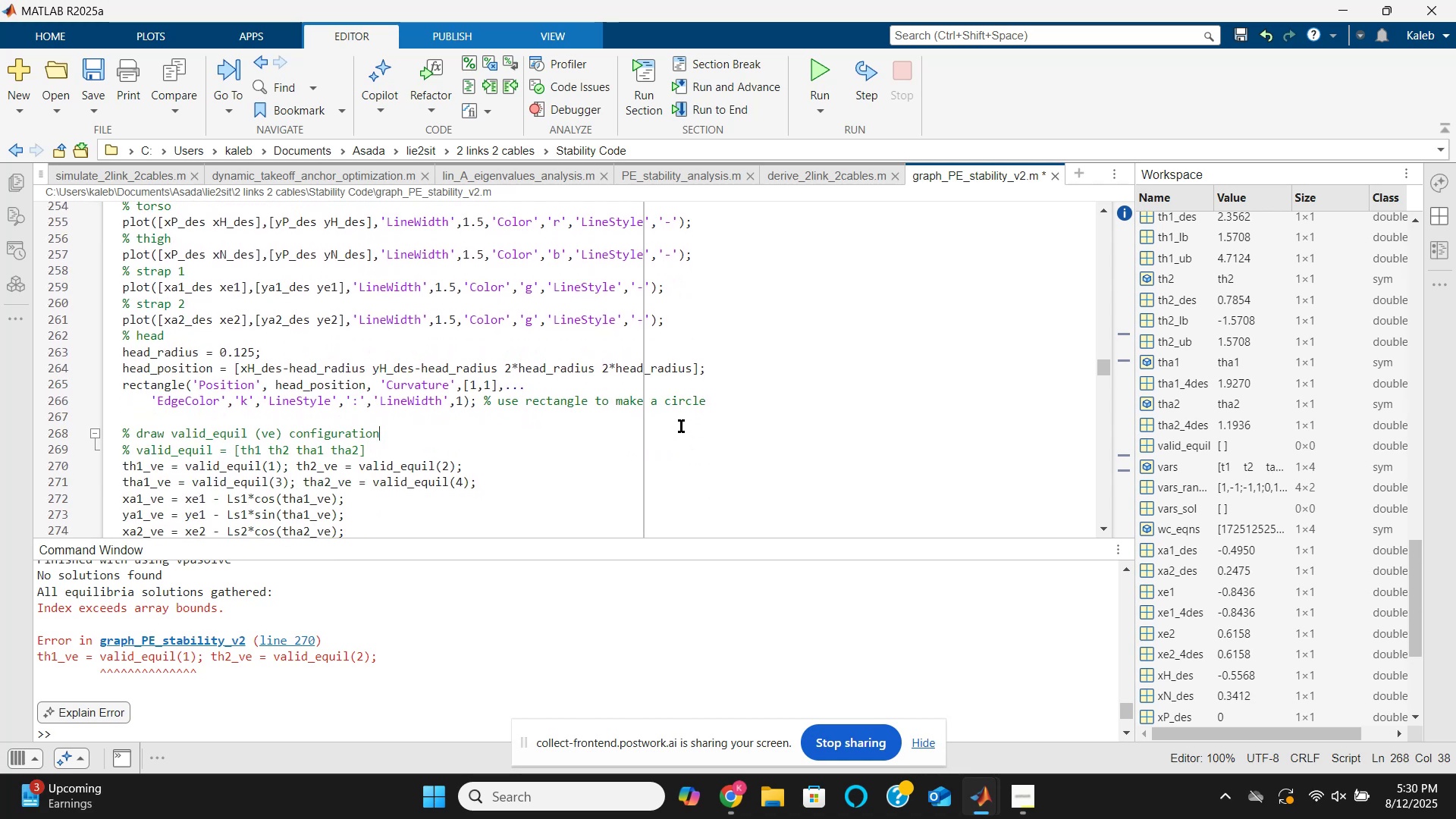 
key(Control+S)
 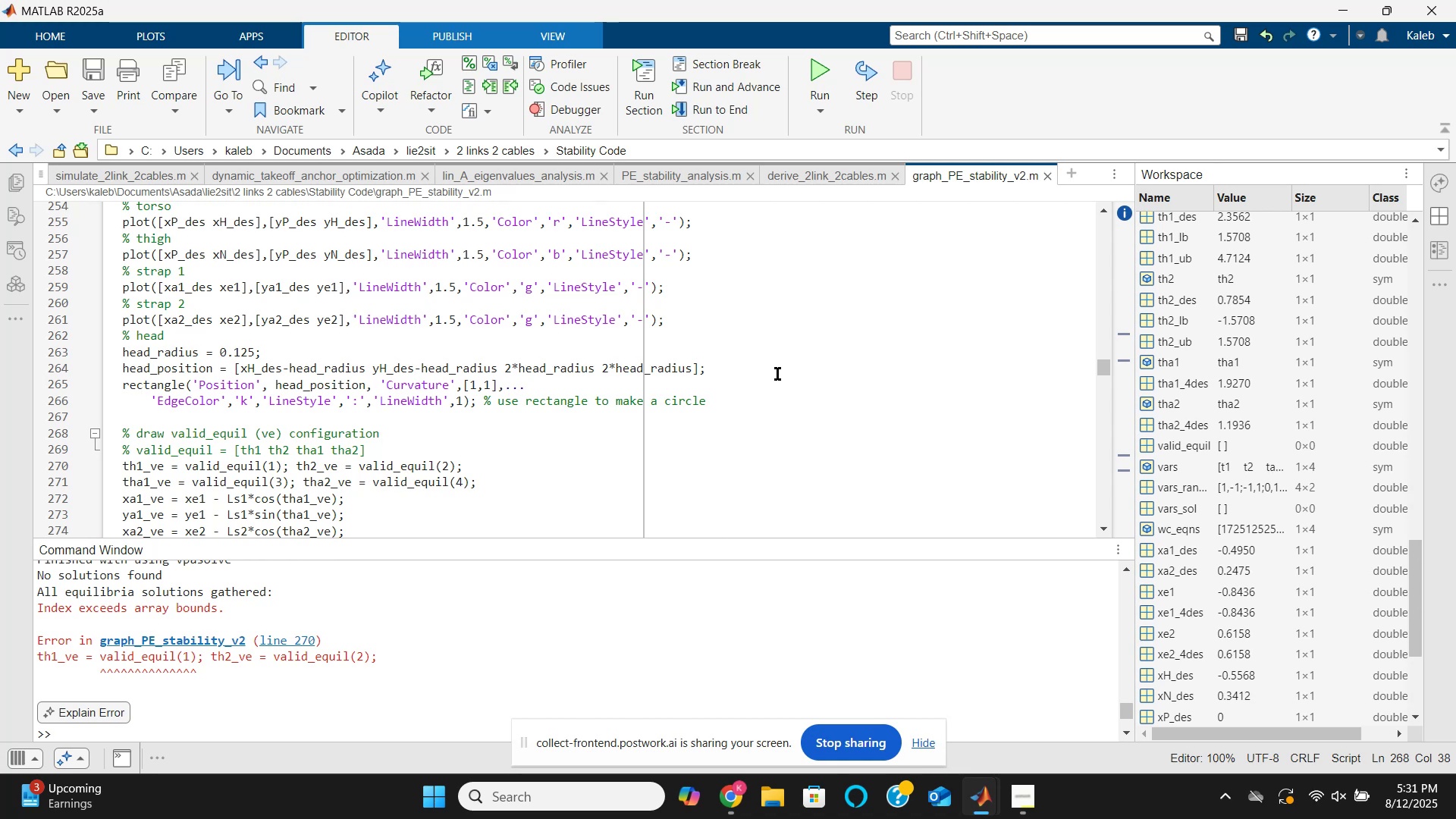 
wait(52.32)
 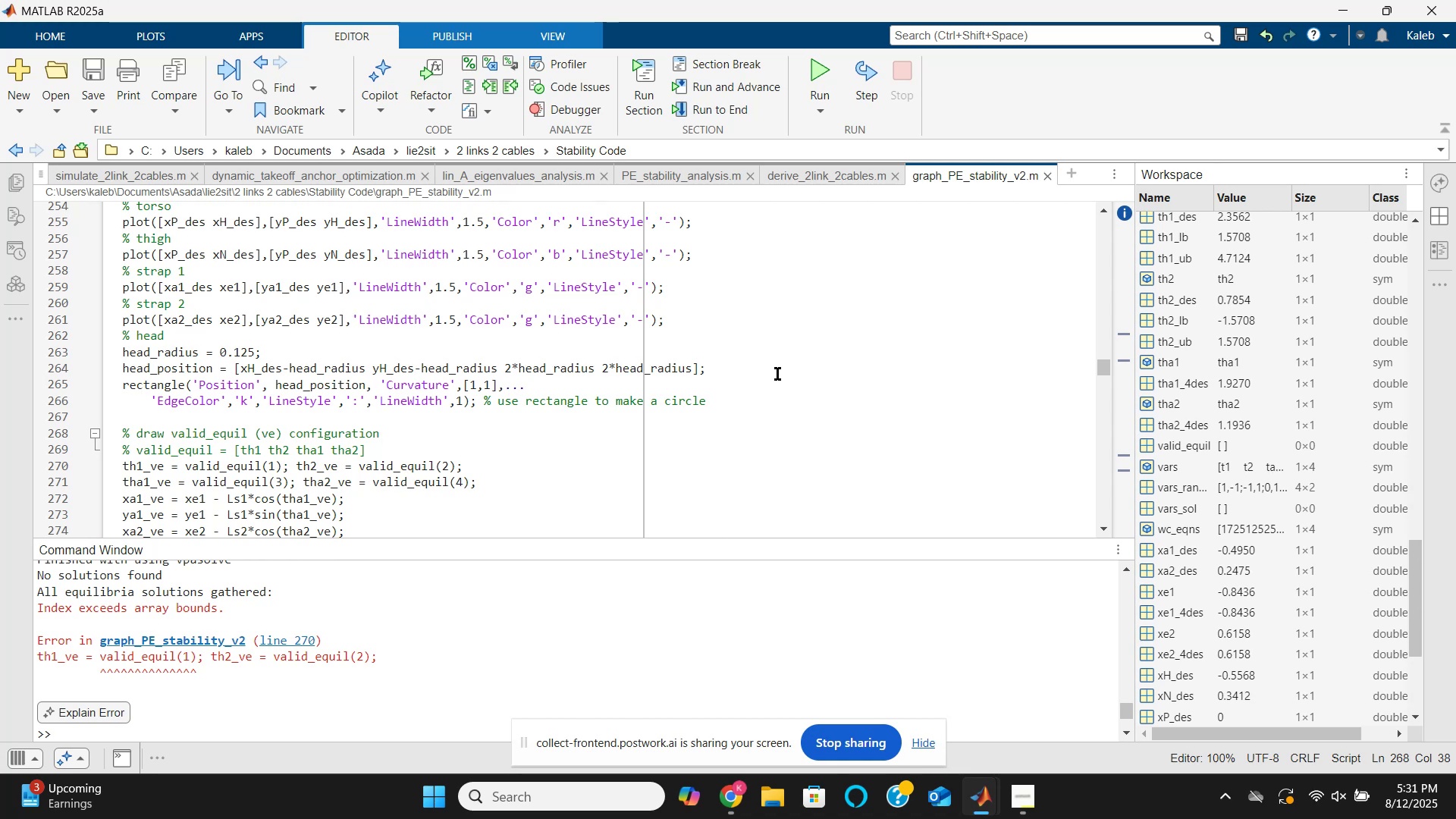 
scroll: coordinate [770, 375], scroll_direction: down, amount: 3.0
 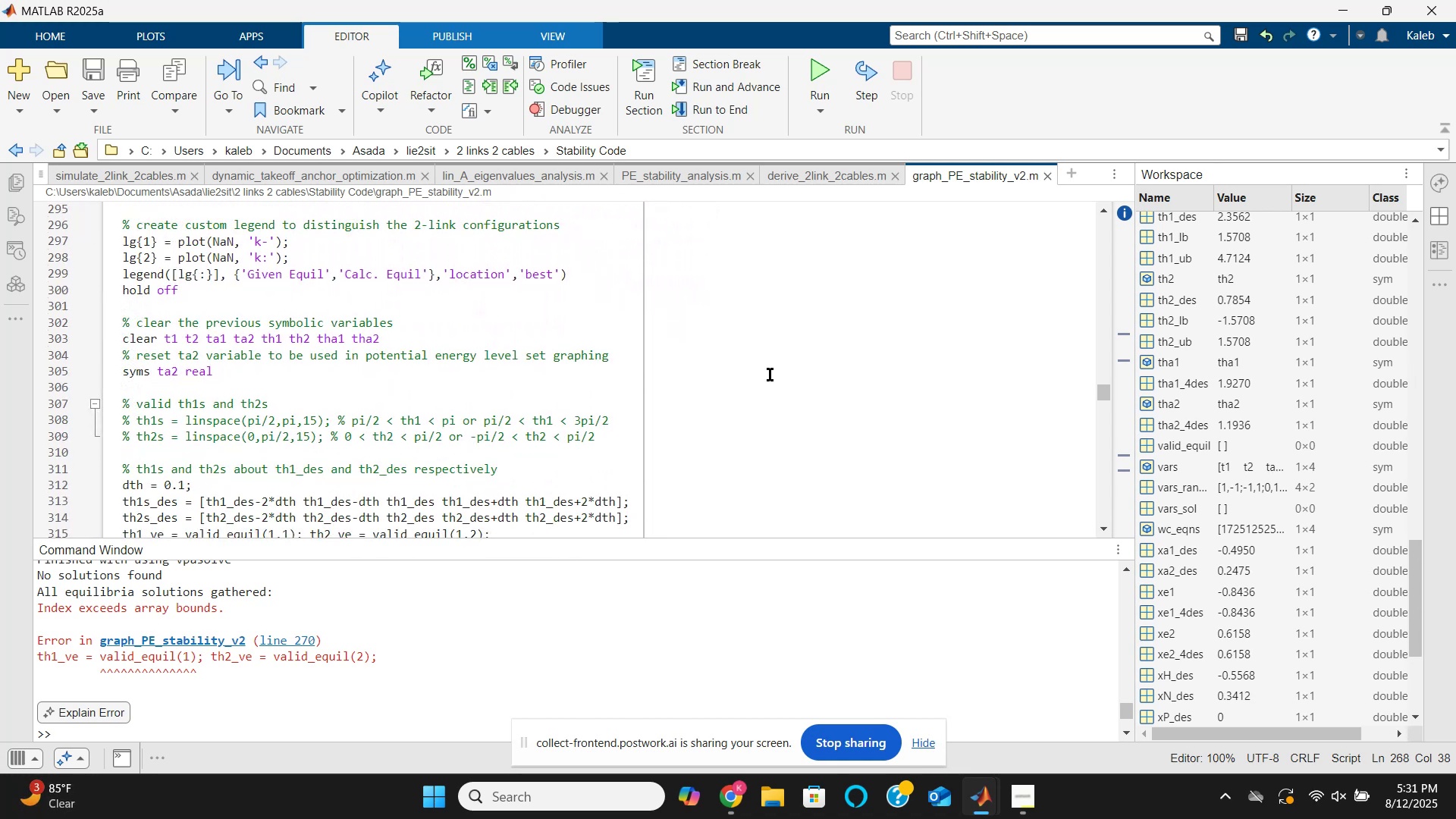 
scroll: coordinate [767, 375], scroll_direction: up, amount: 8.0
 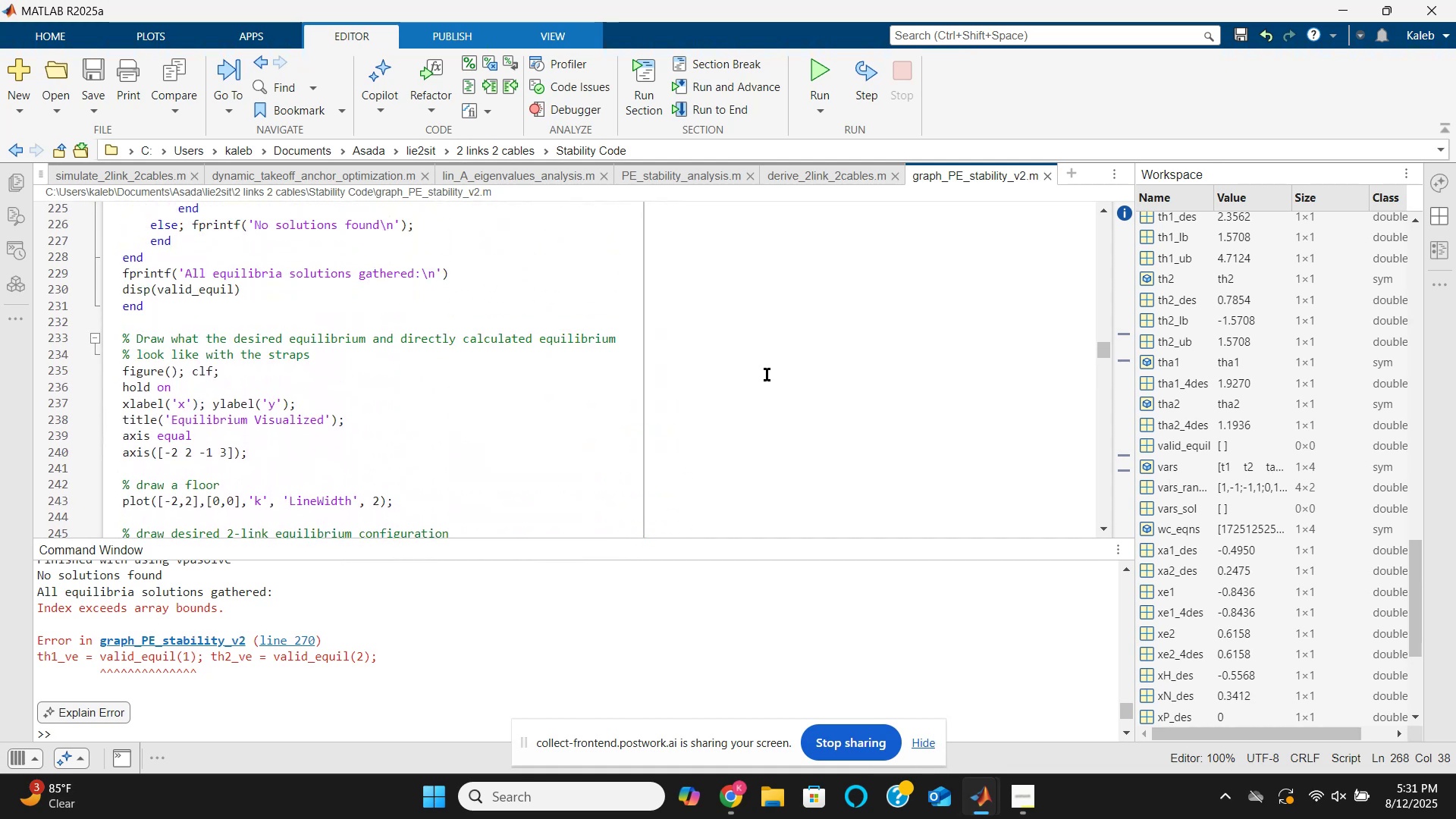 
wait(8.84)
 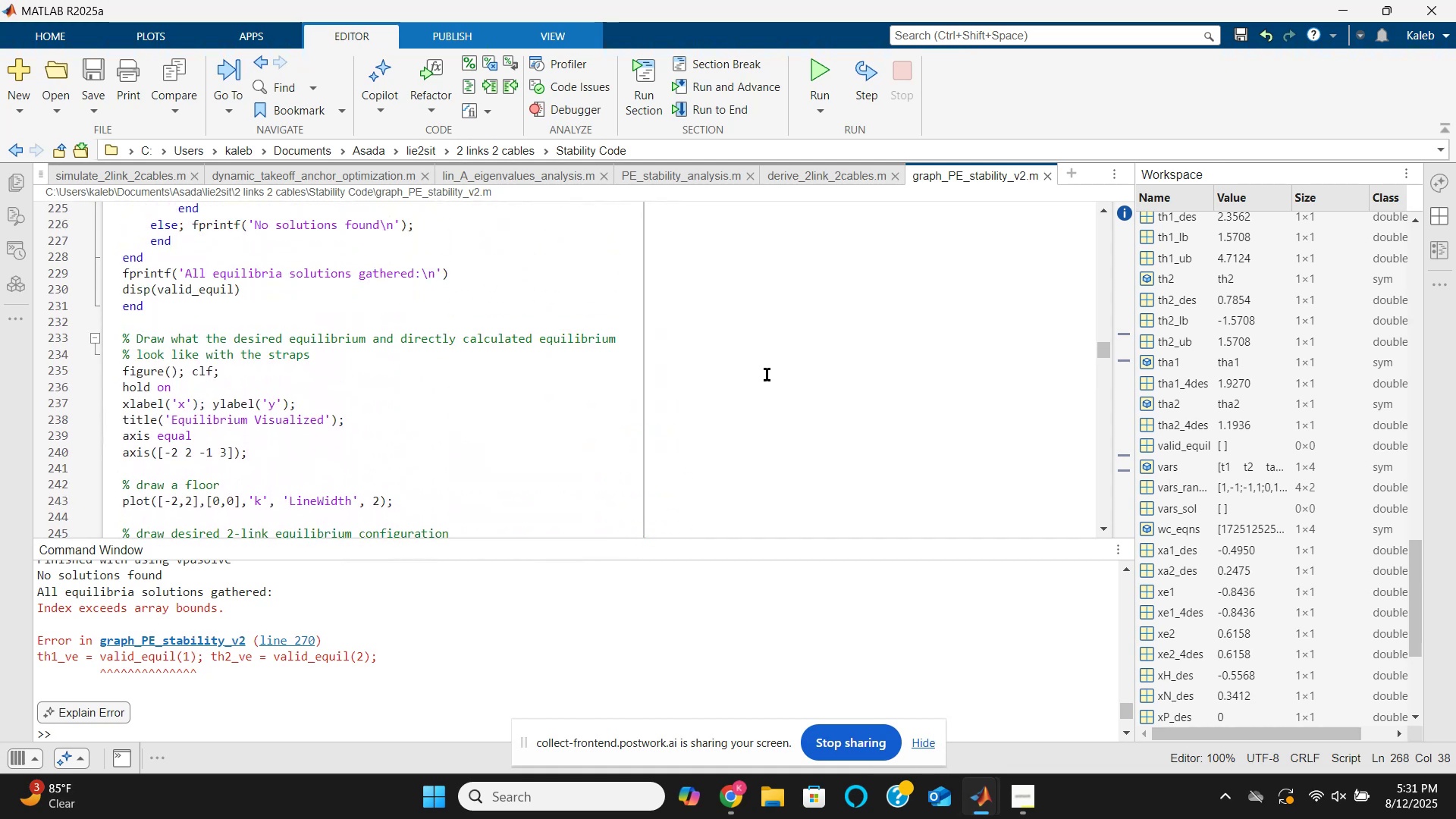 
scroll: coordinate [748, 378], scroll_direction: up, amount: 5.0
 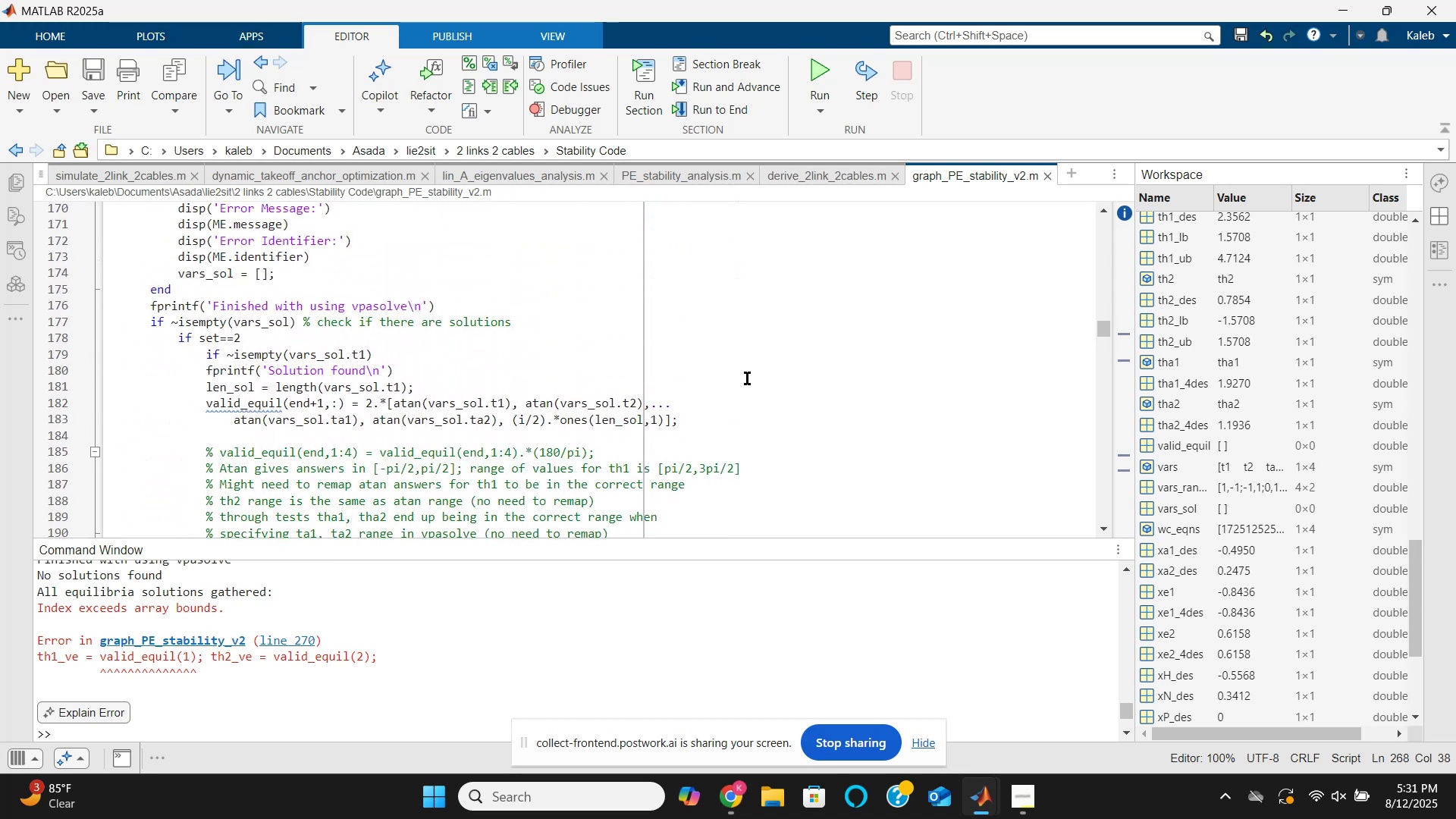 
wait(7.62)
 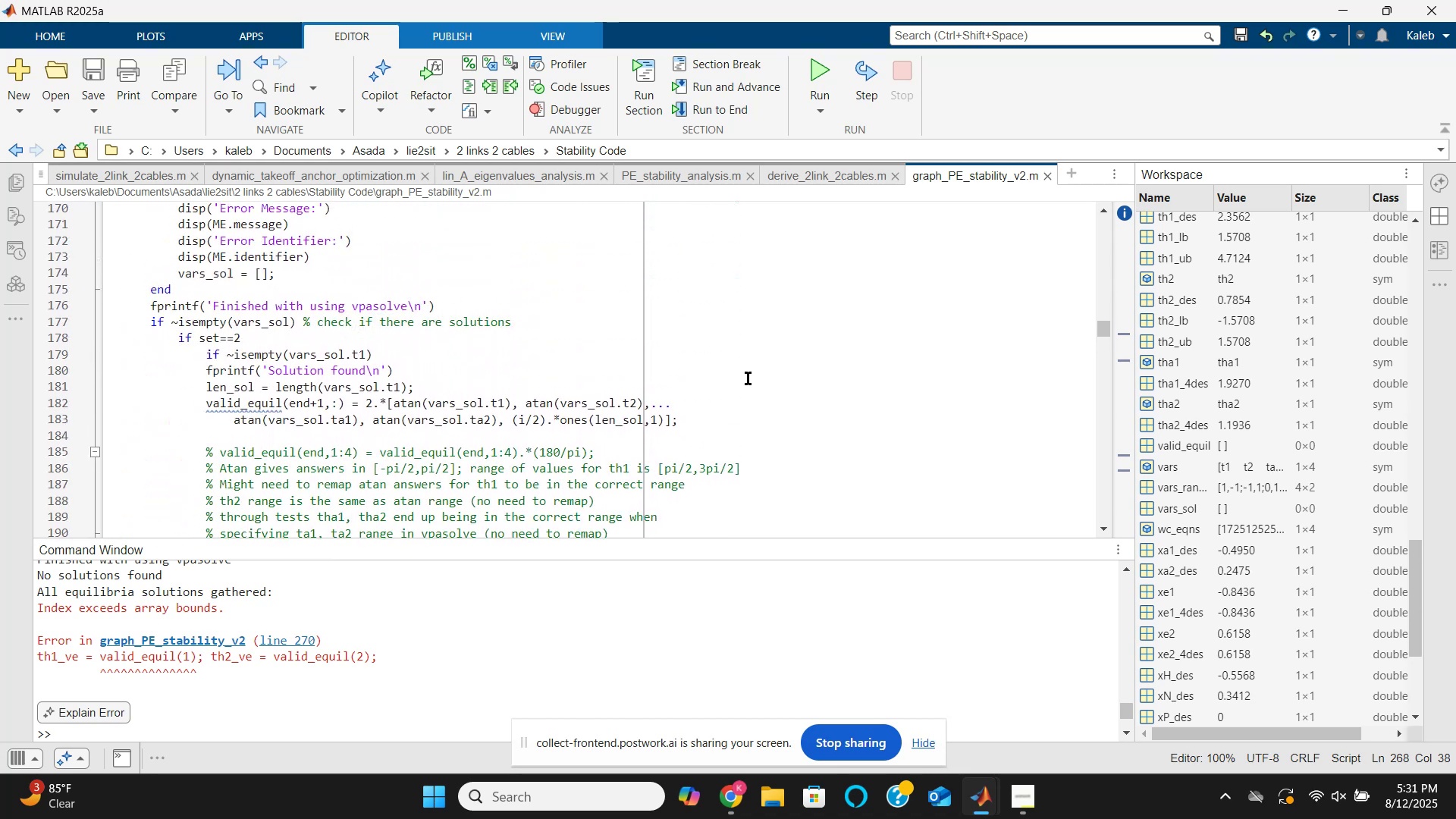 
scroll: coordinate [747, 378], scroll_direction: down, amount: 1.0
 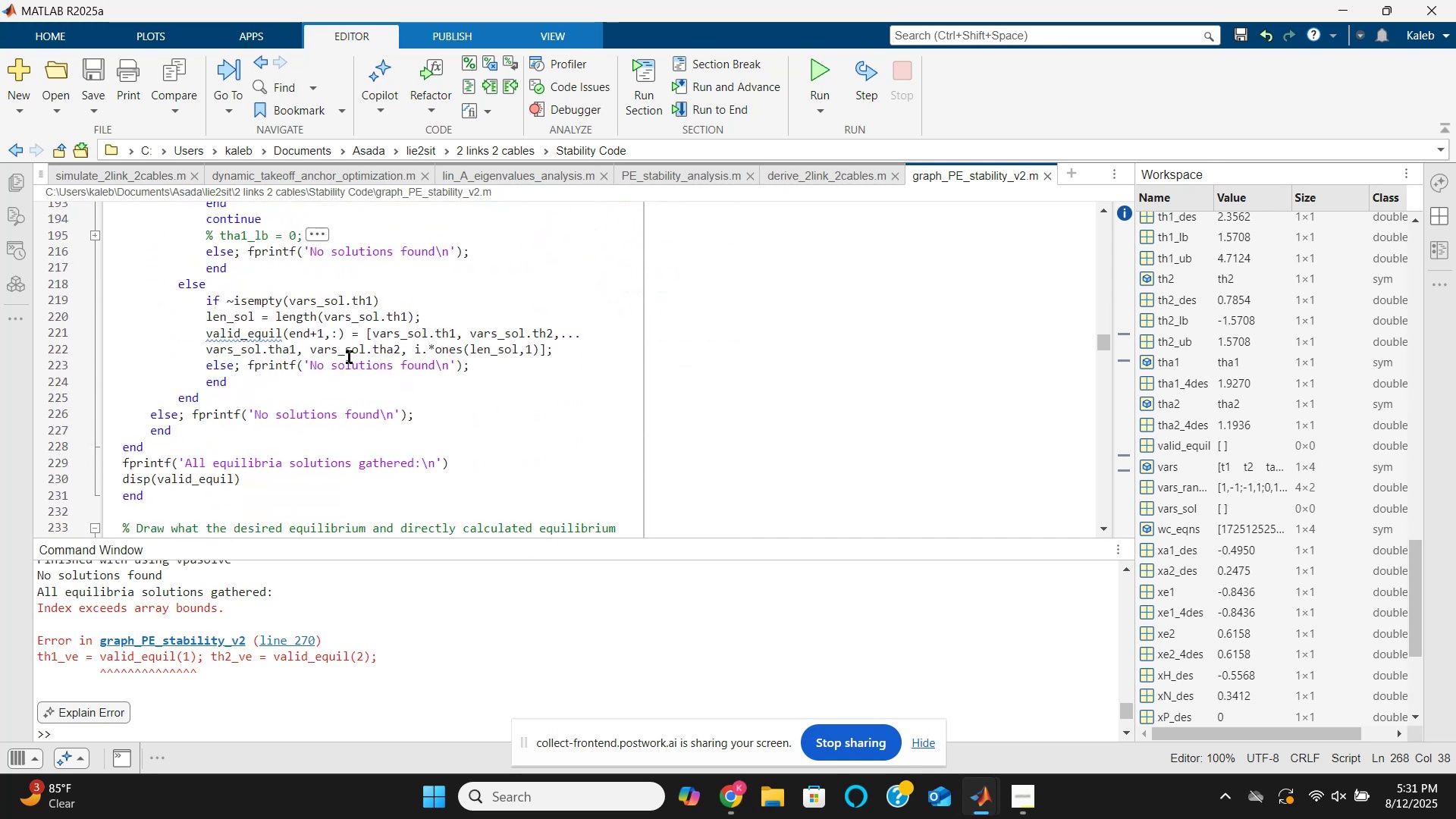 
left_click([213, 282])
 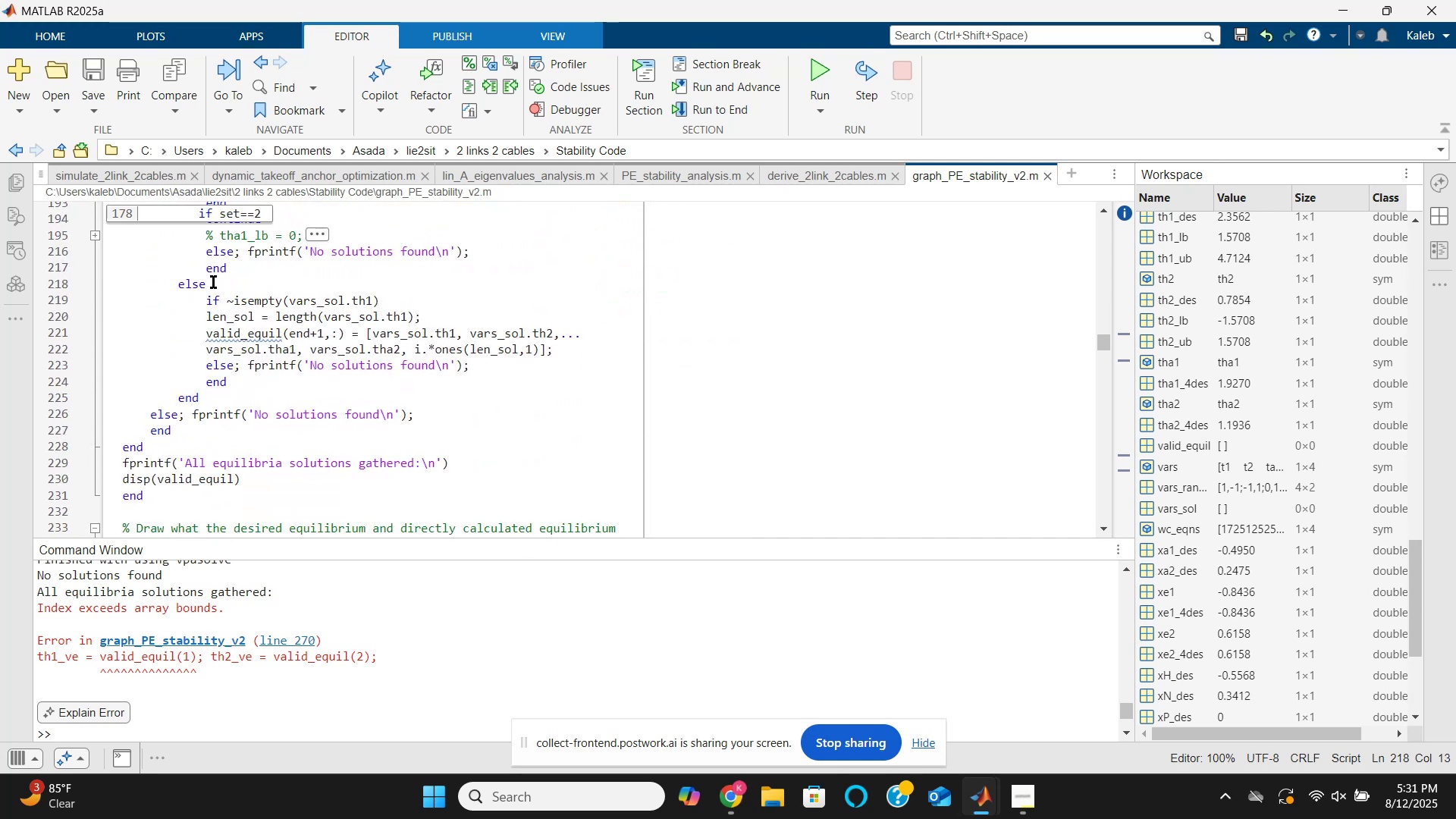 
wait(7.31)
 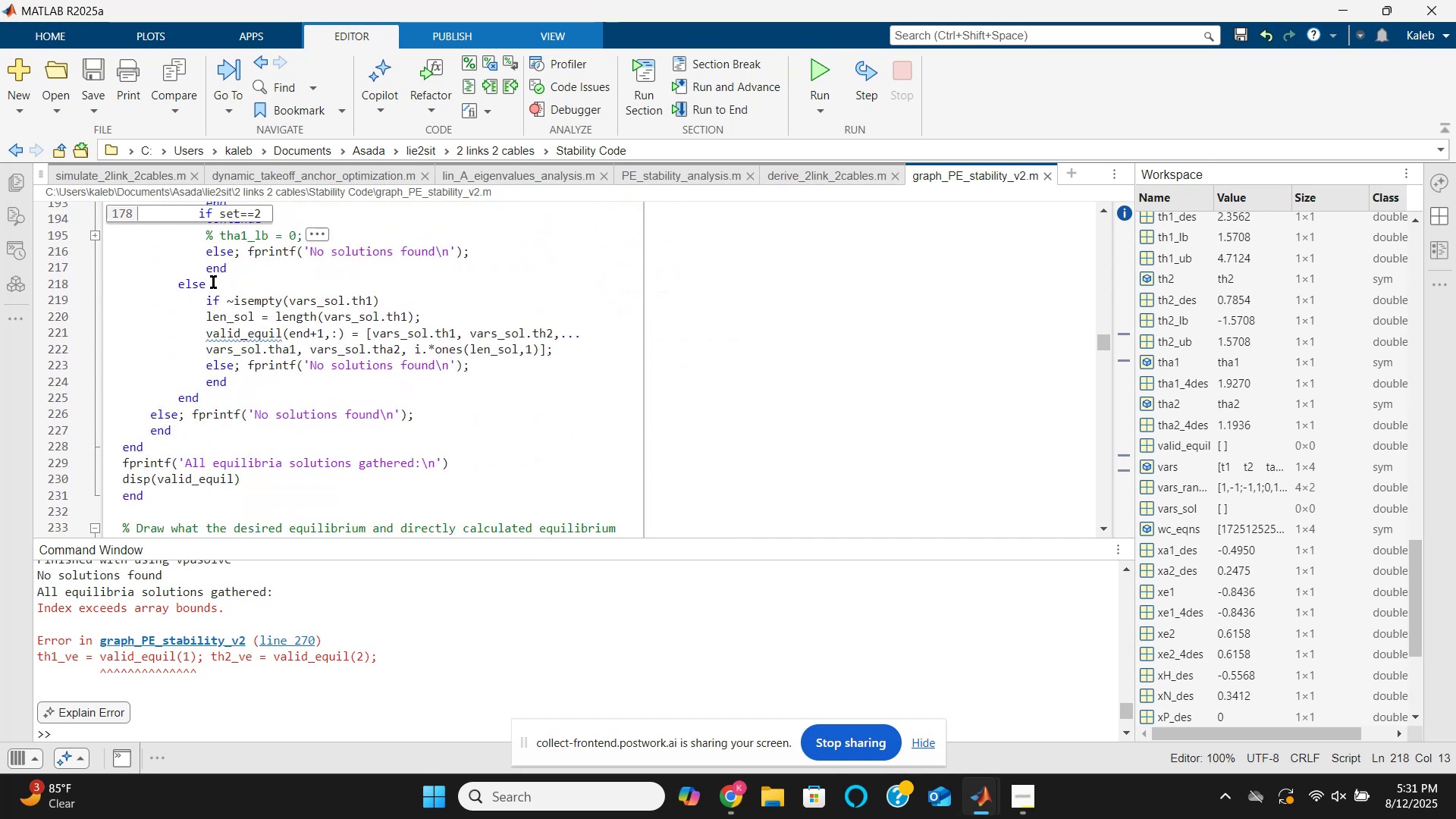 
scroll: coordinate [329, 639], scroll_direction: up, amount: 1.0
 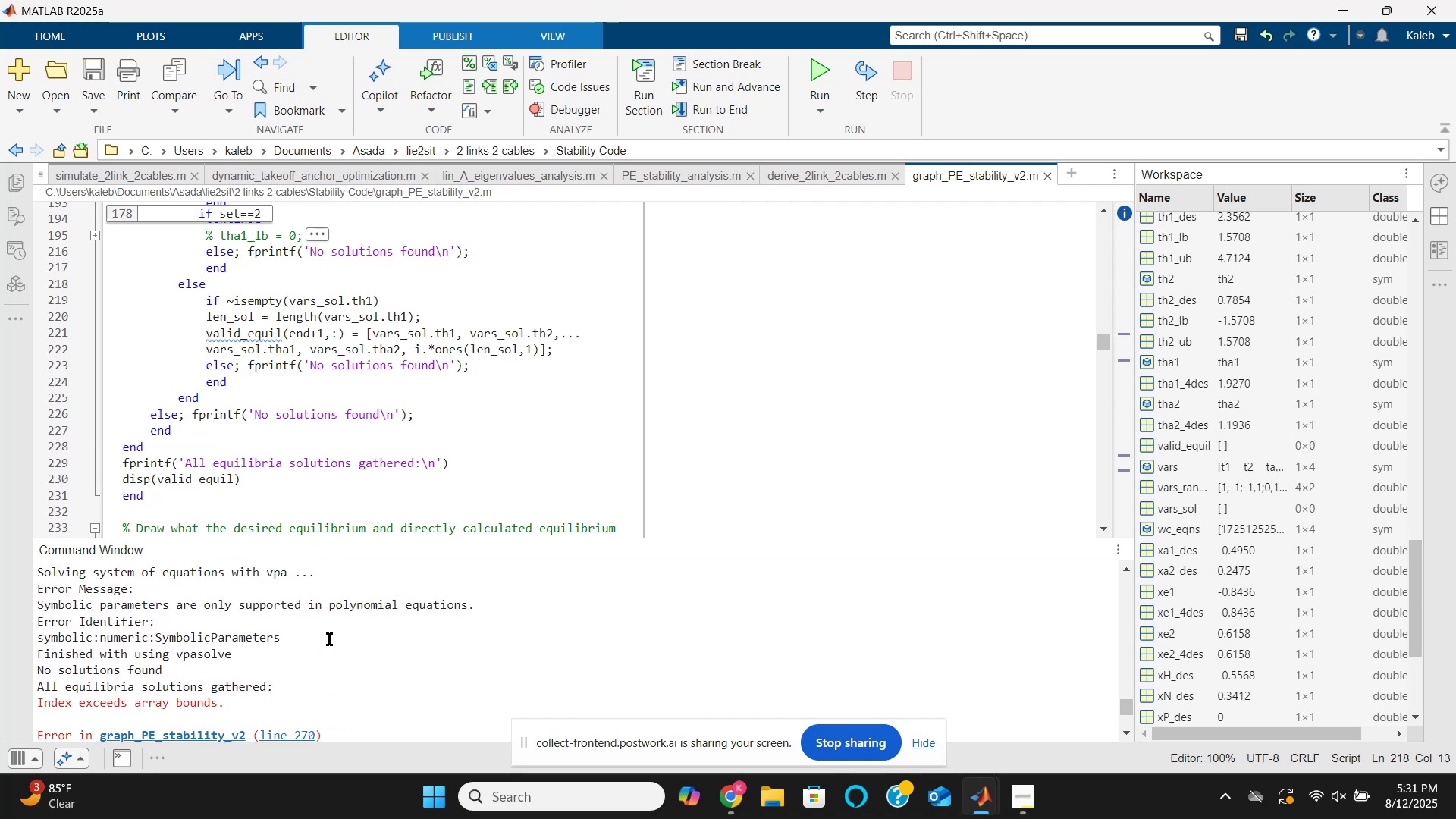 
wait(9.18)
 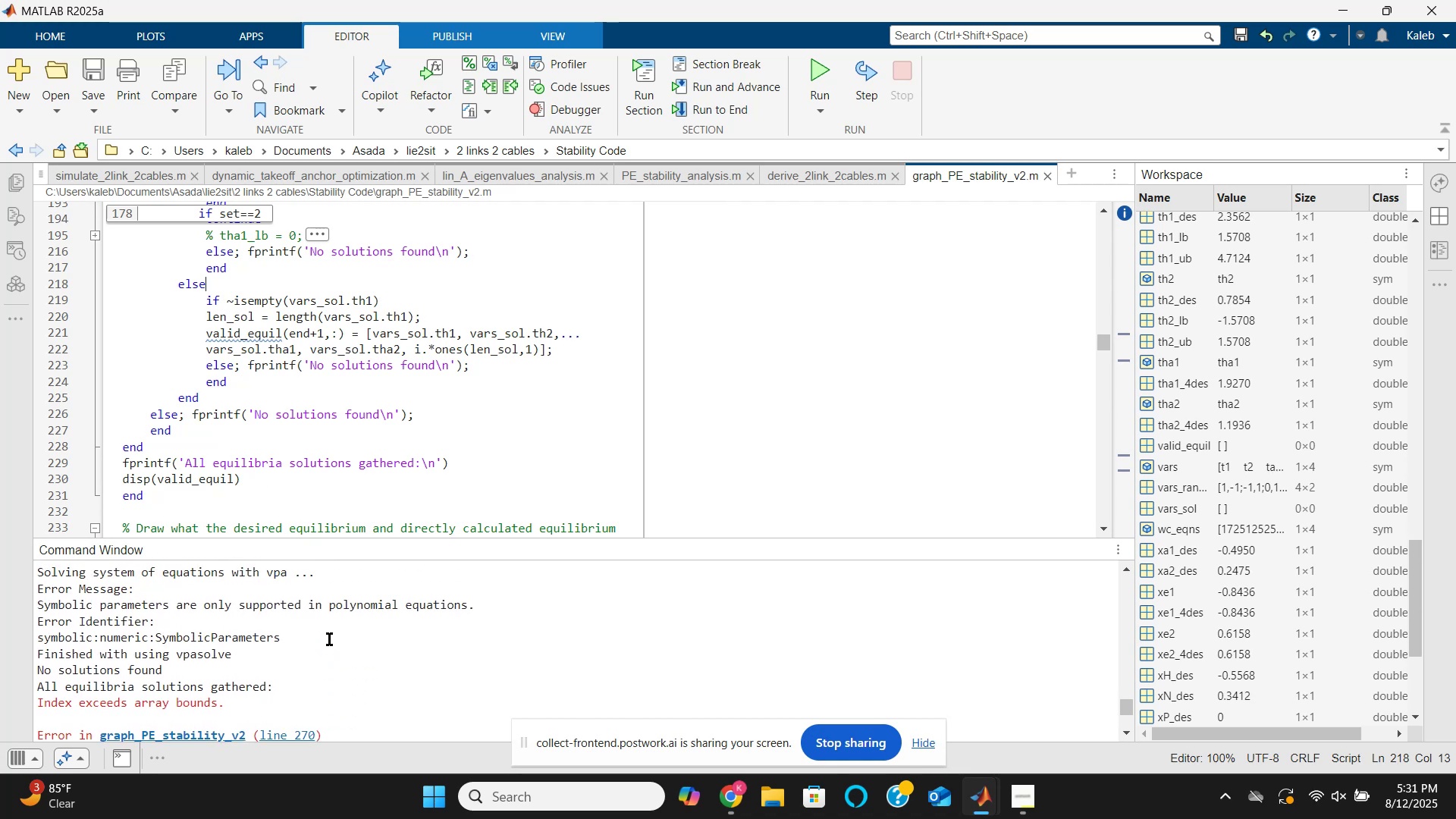 
scroll: coordinate [328, 639], scroll_direction: up, amount: 3.0
 